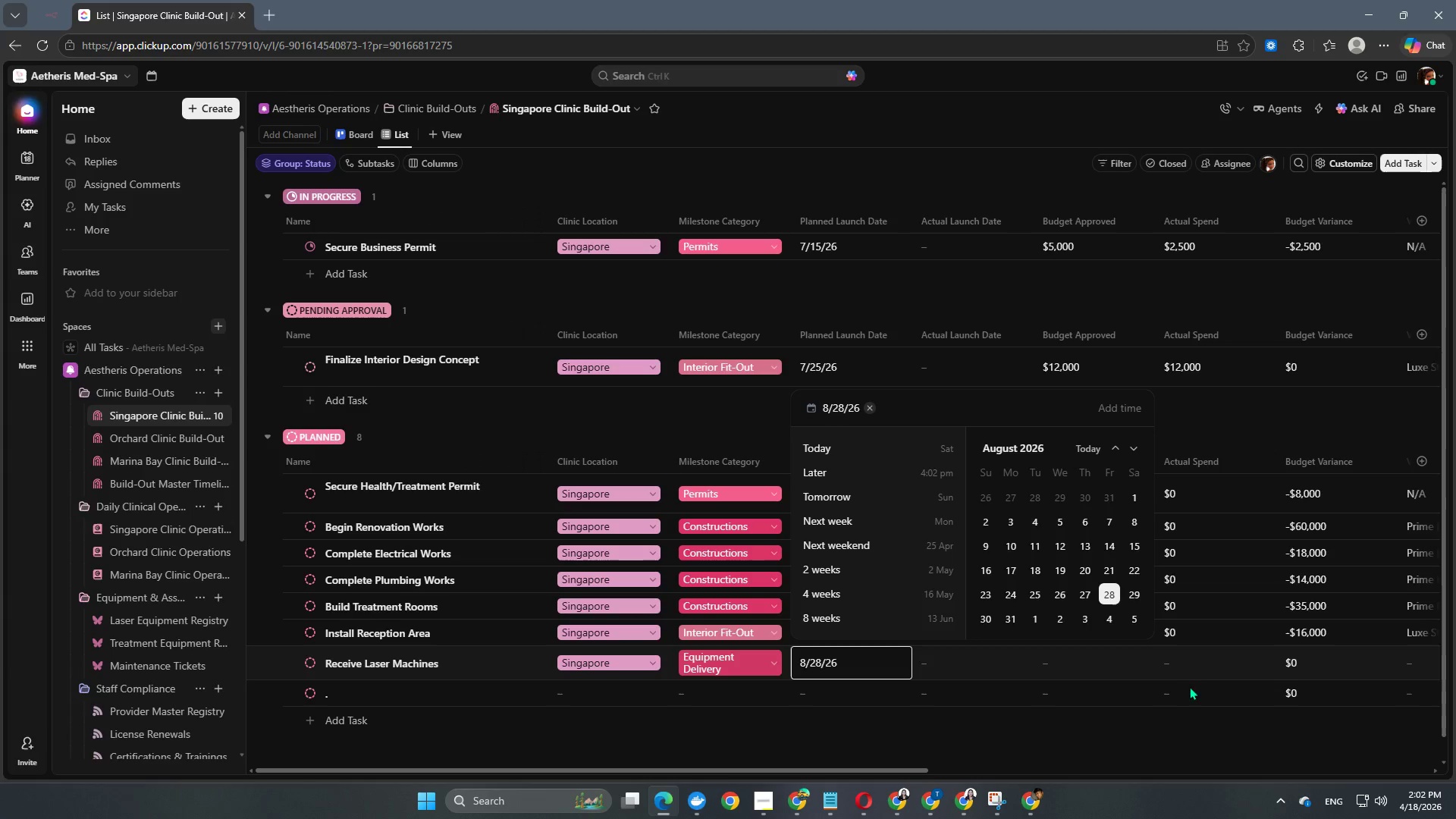 
left_click([1194, 667])
 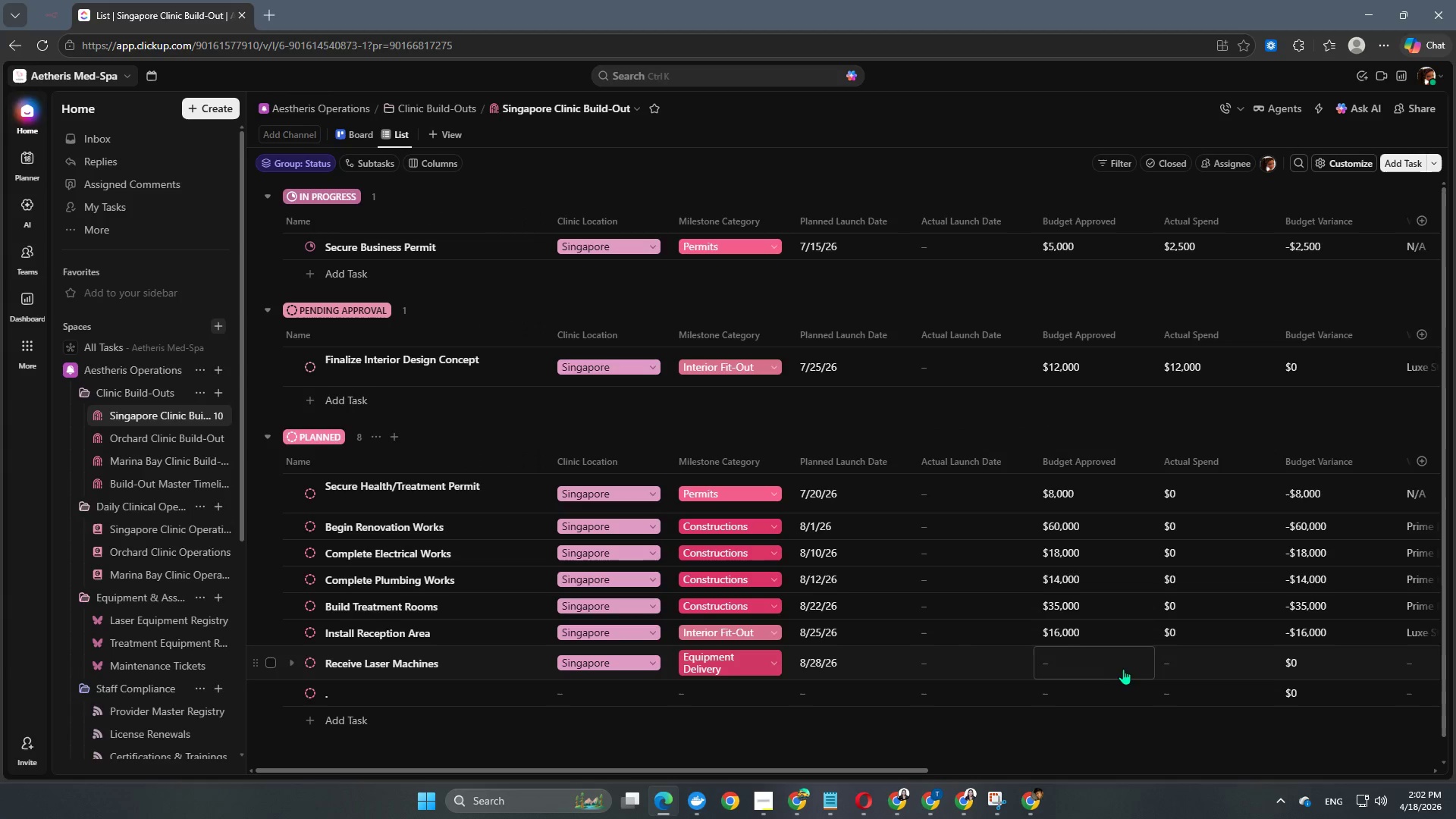 
left_click([1115, 666])
 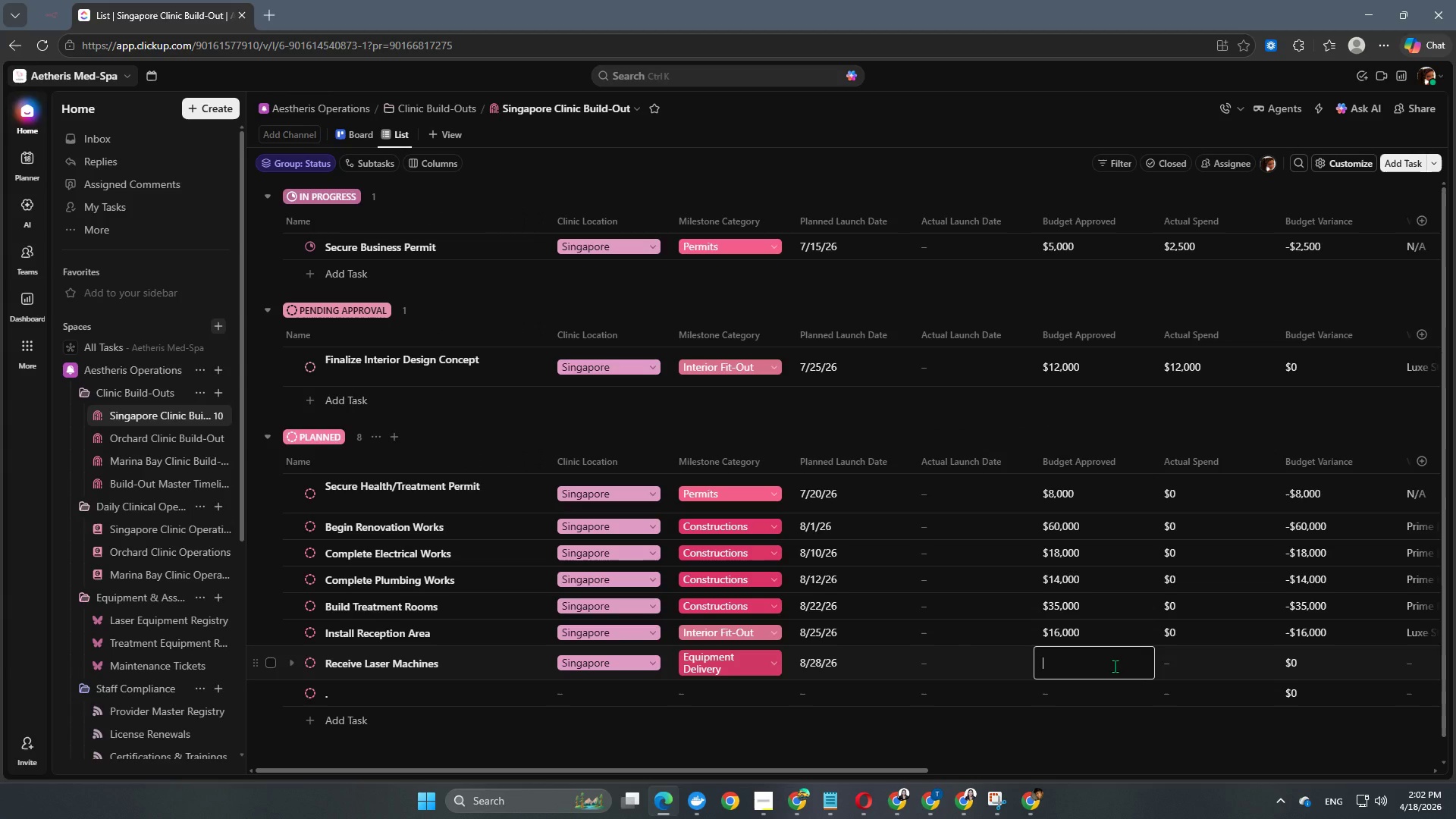 
key(Numpad2)
 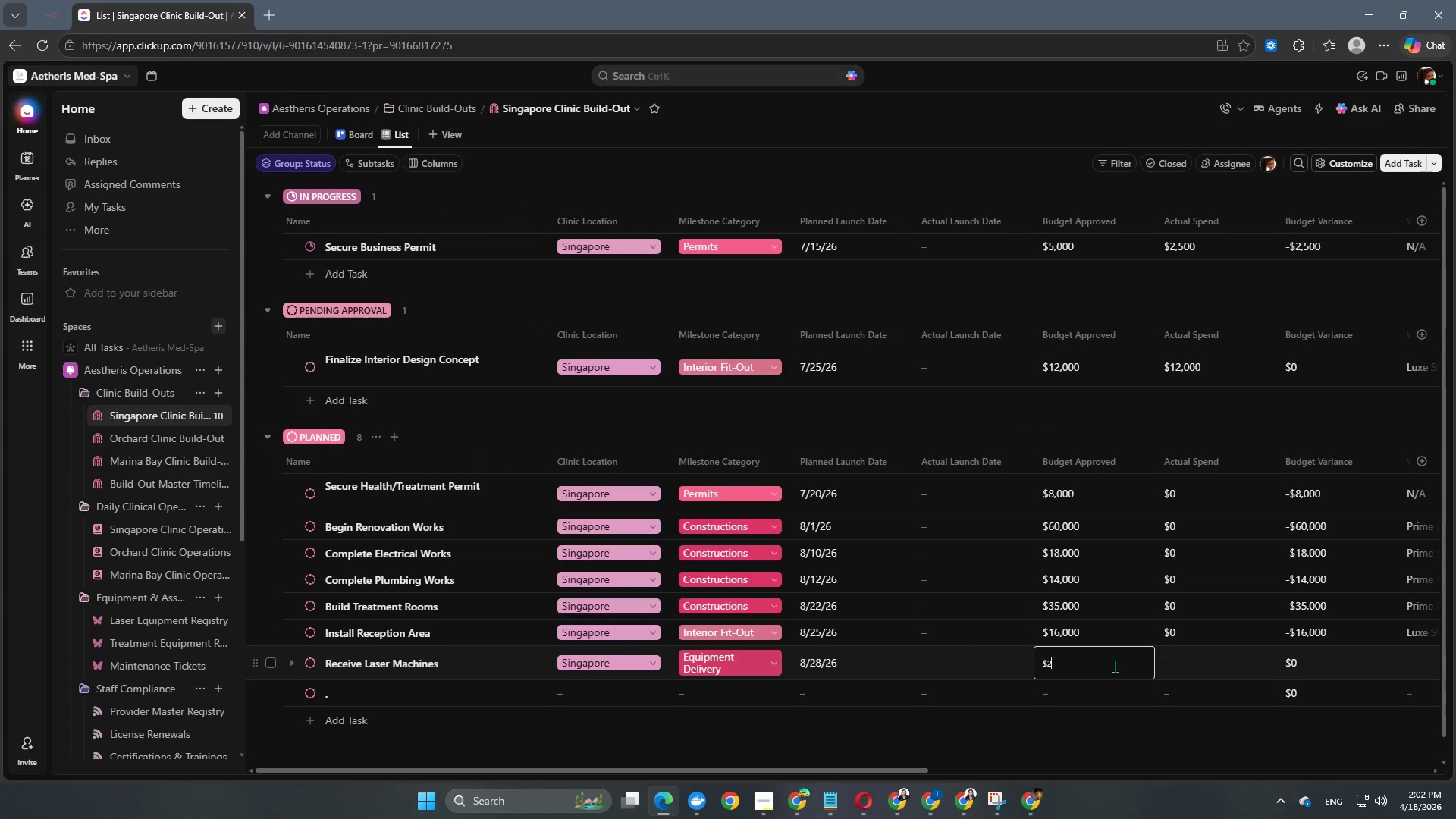 
key(Numpad5)
 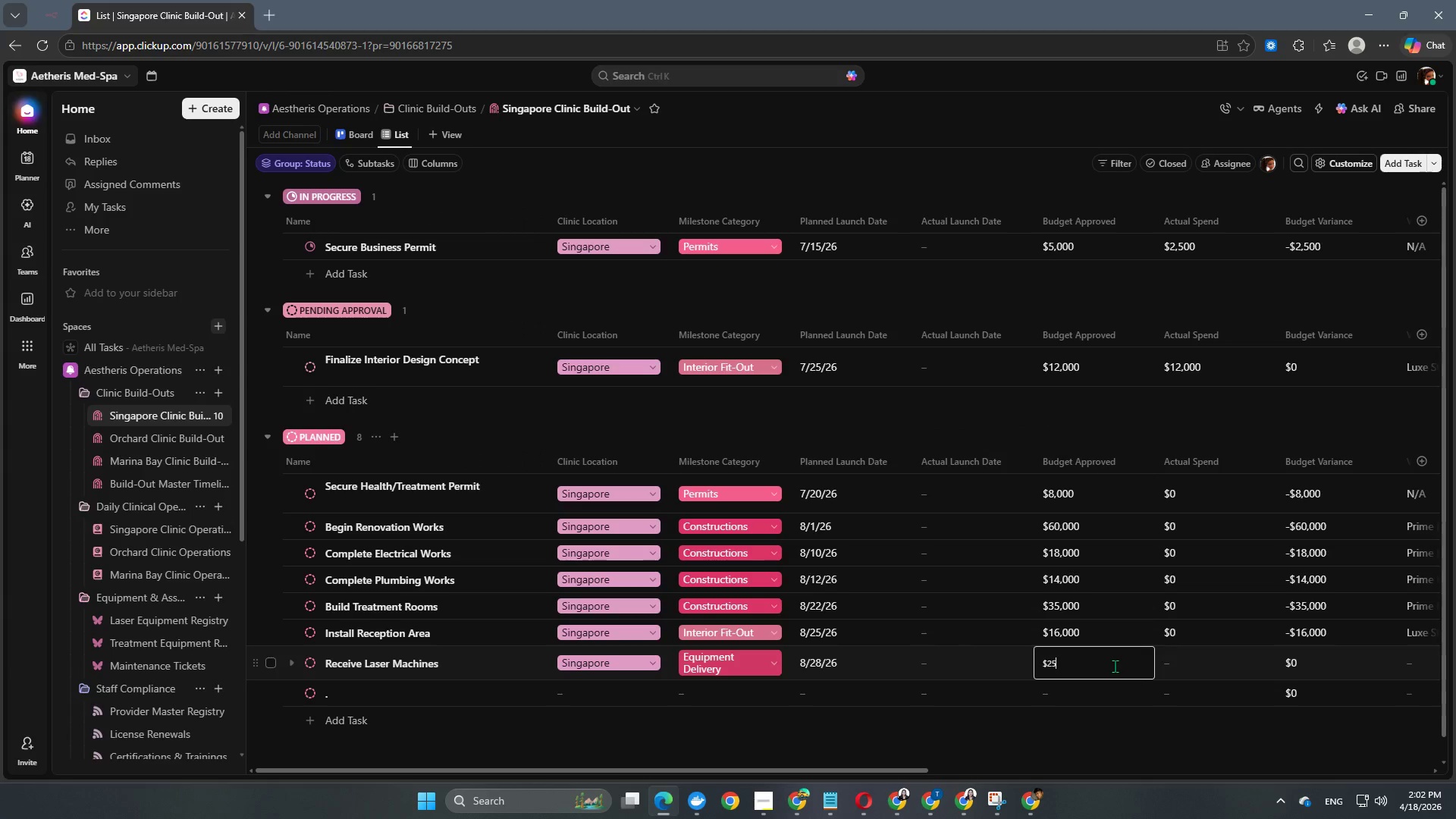 
key(Numpad0)
 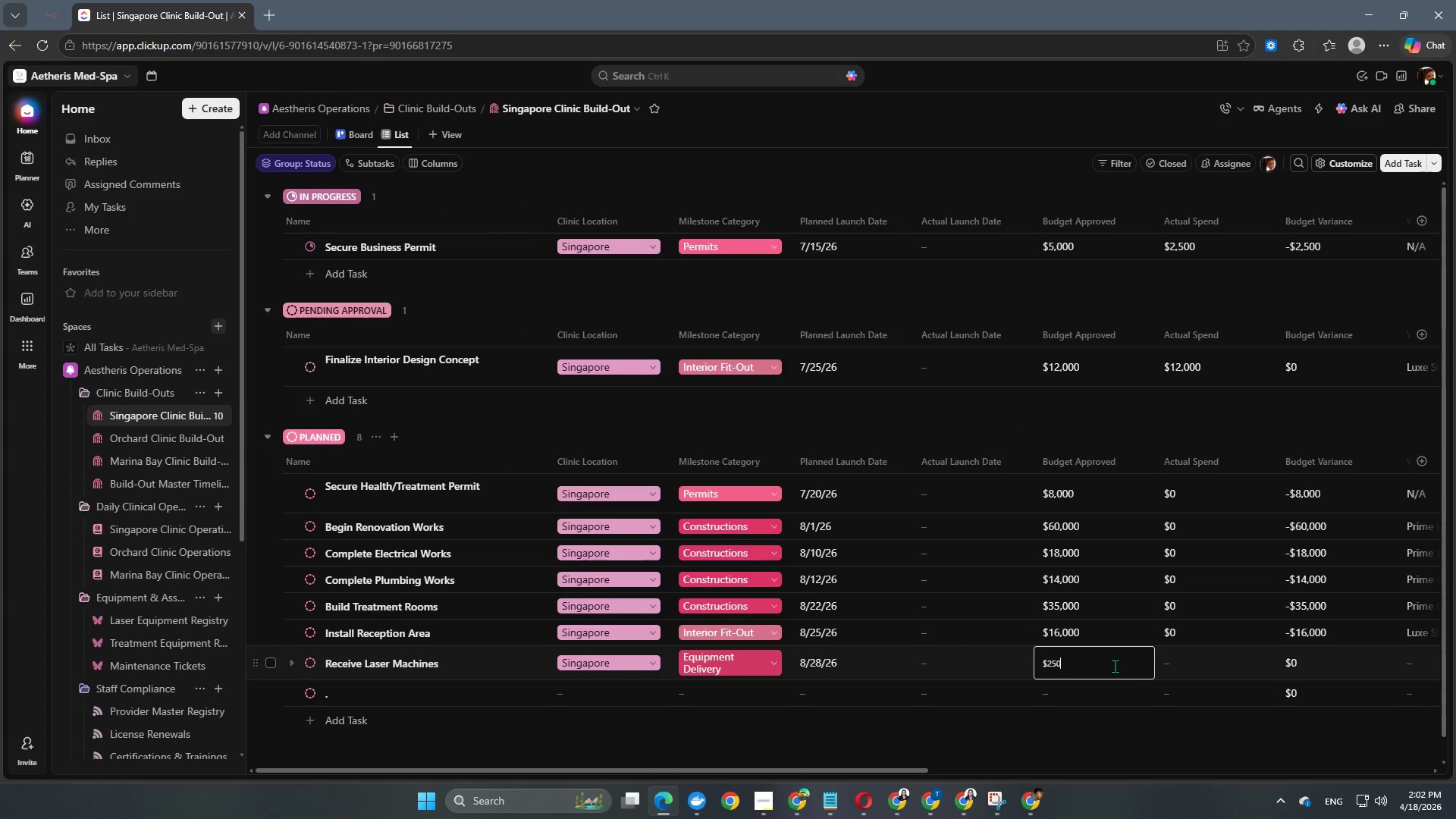 
key(Numpad0)
 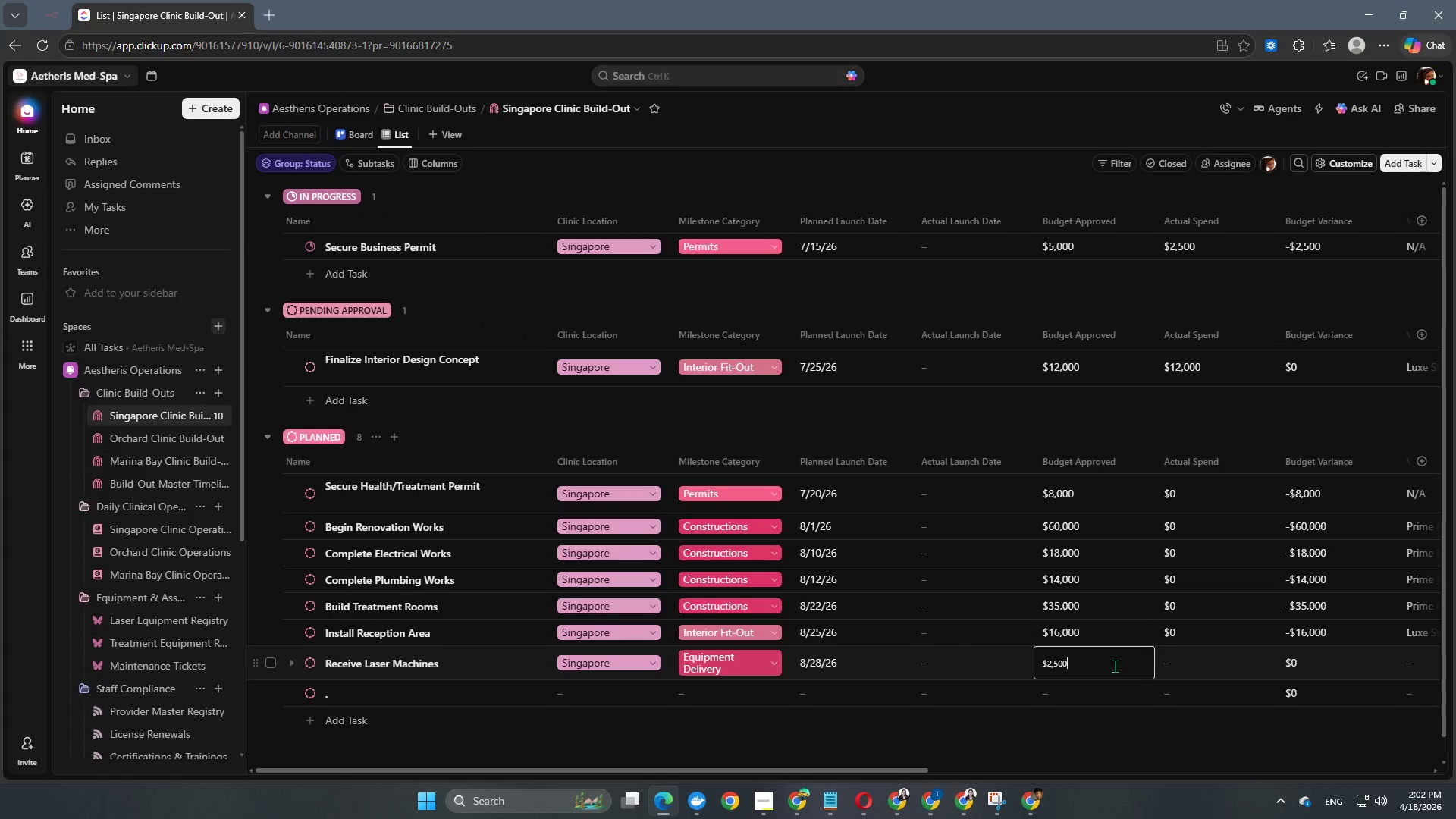 
key(Numpad0)
 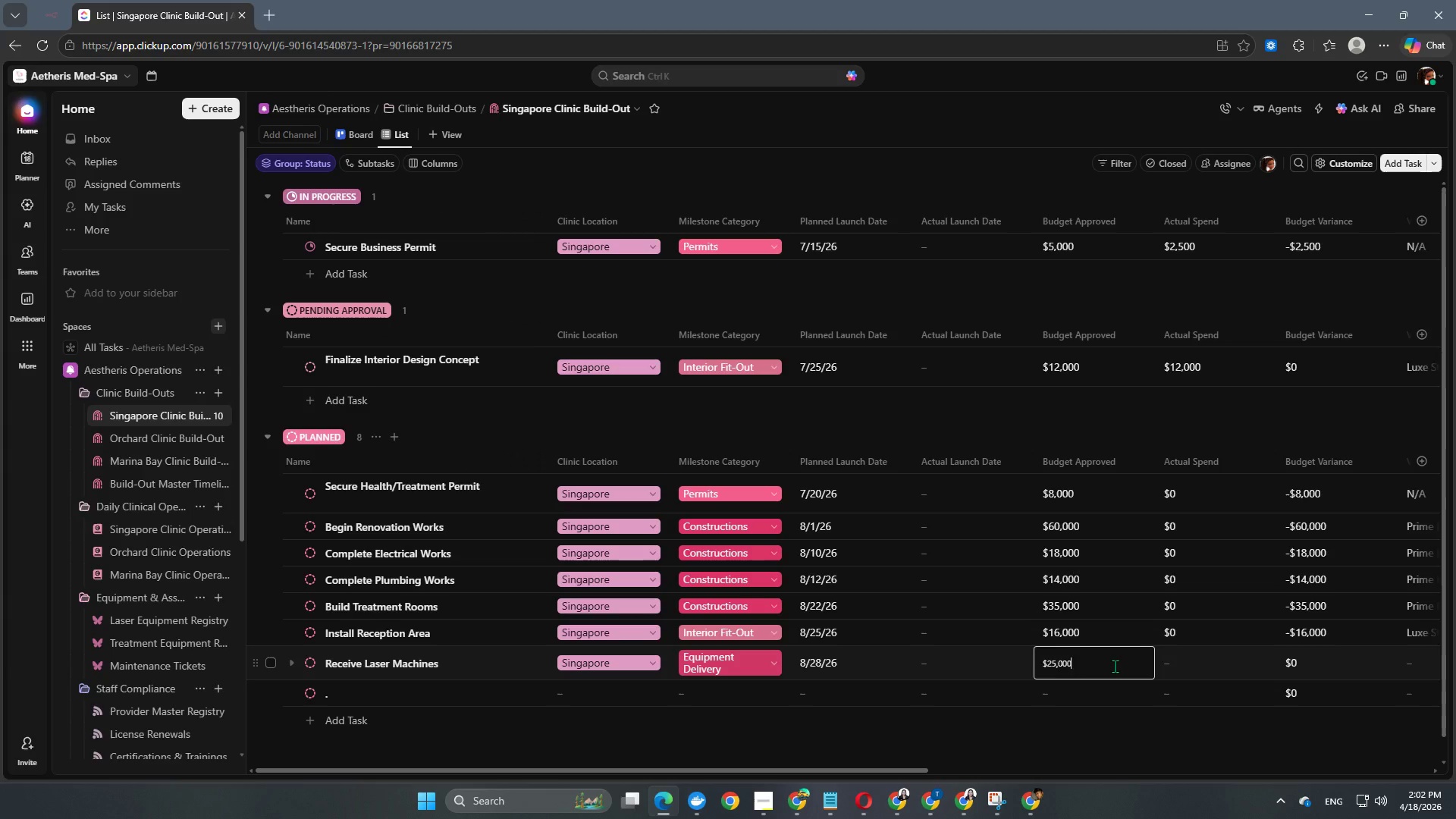 
key(Numpad0)
 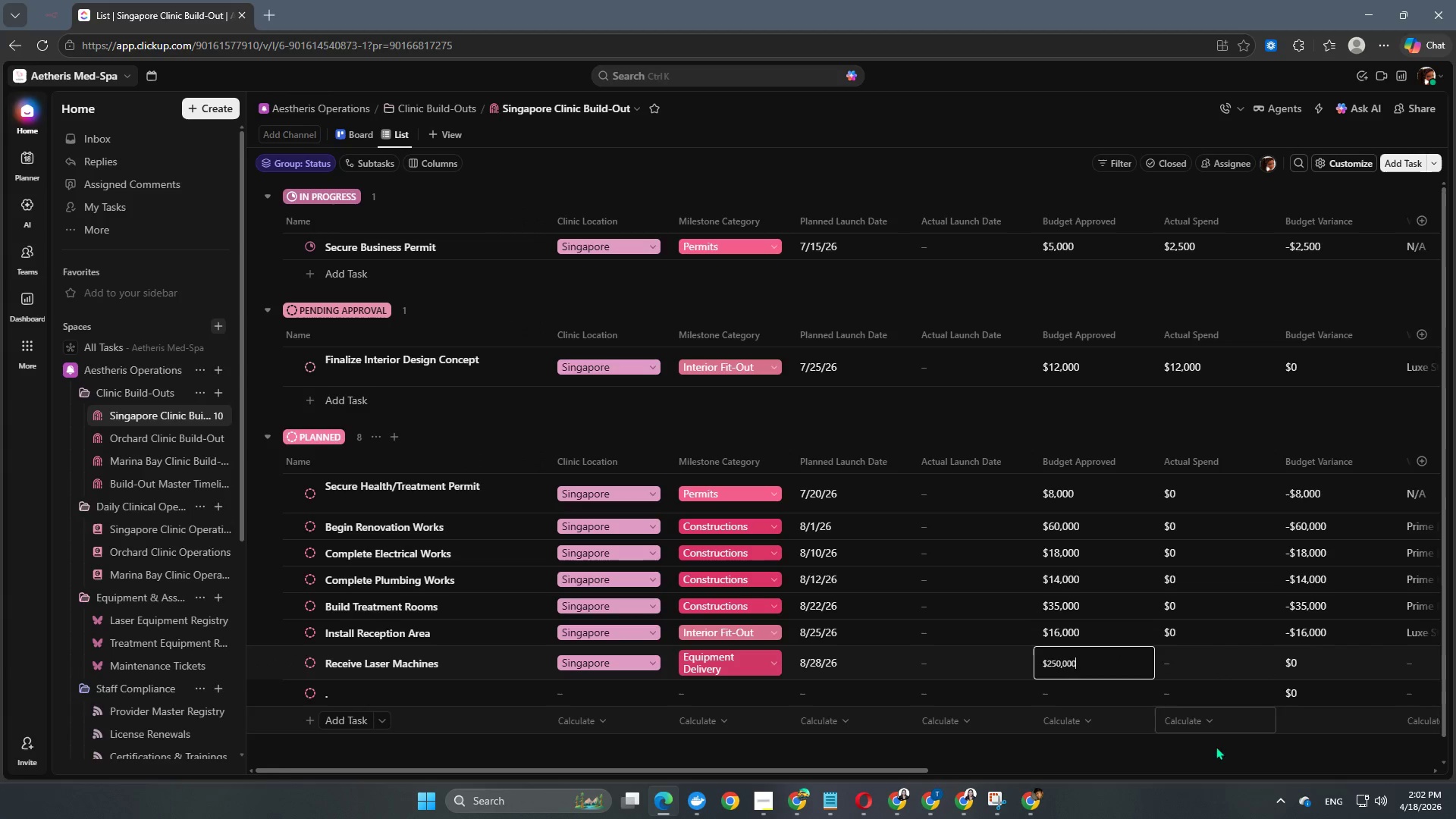 
left_click([1407, 661])
 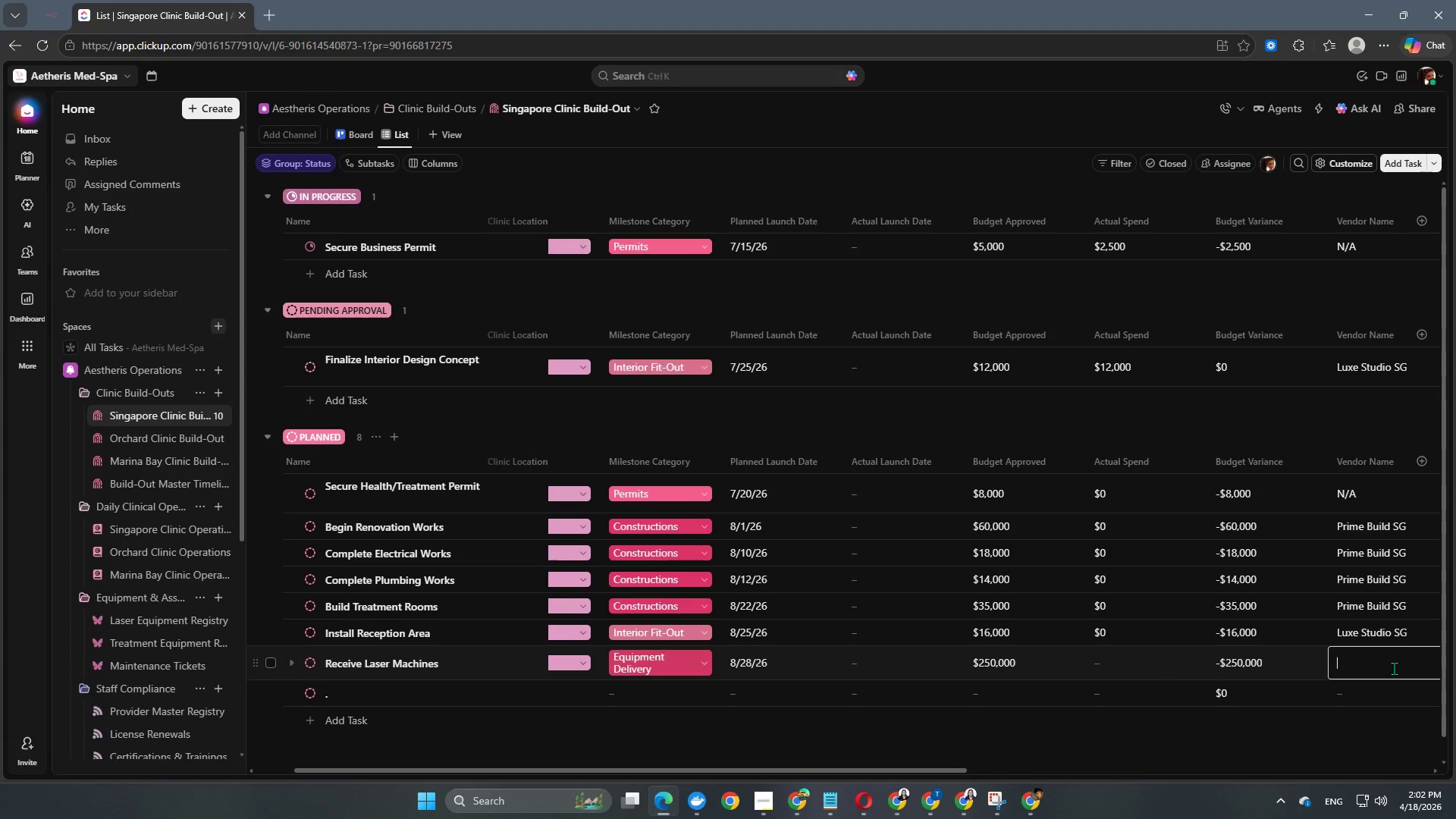 
type(MedTech Asia)
key(NumpadEnter)
 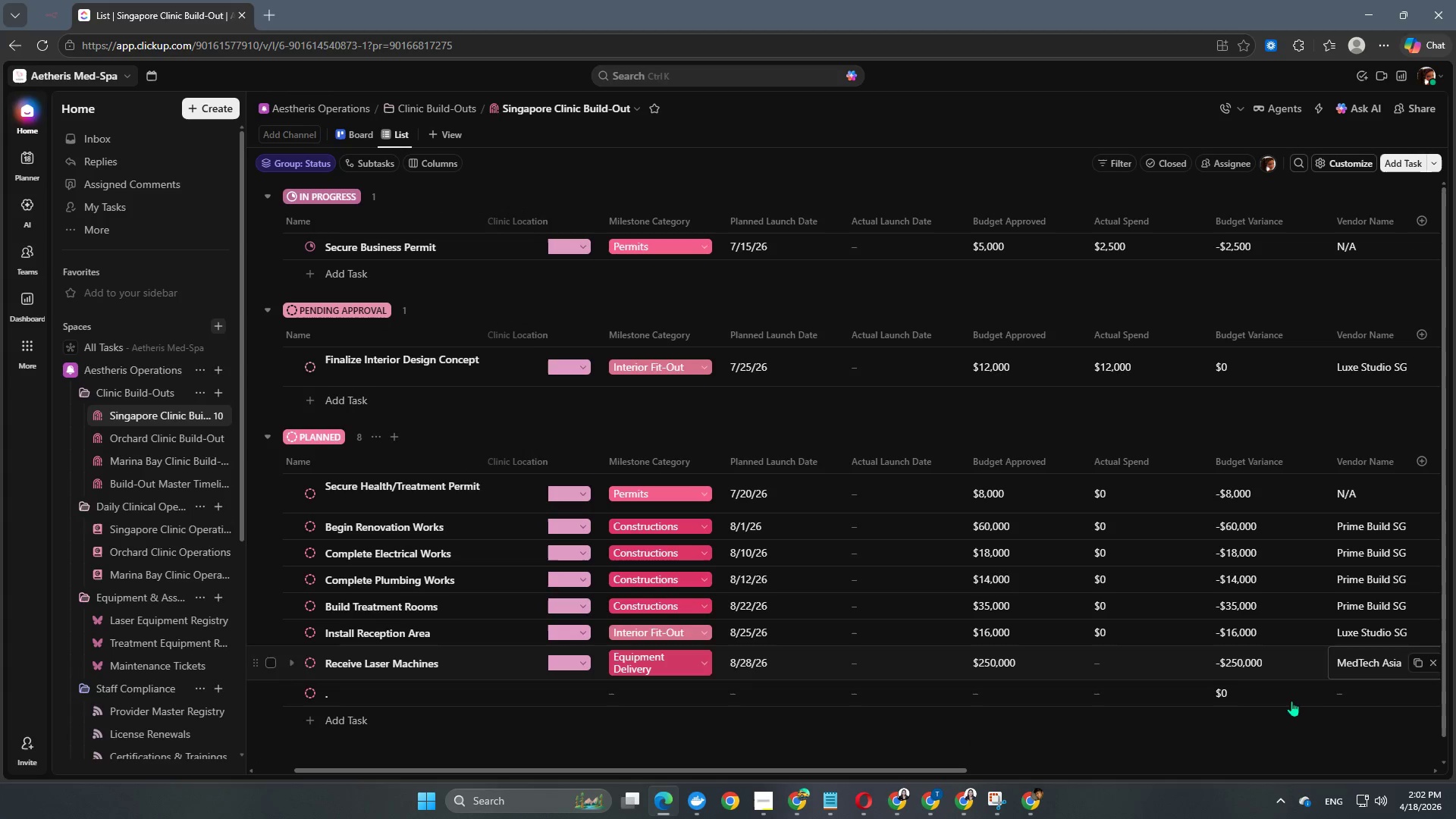 
wait(5.92)
 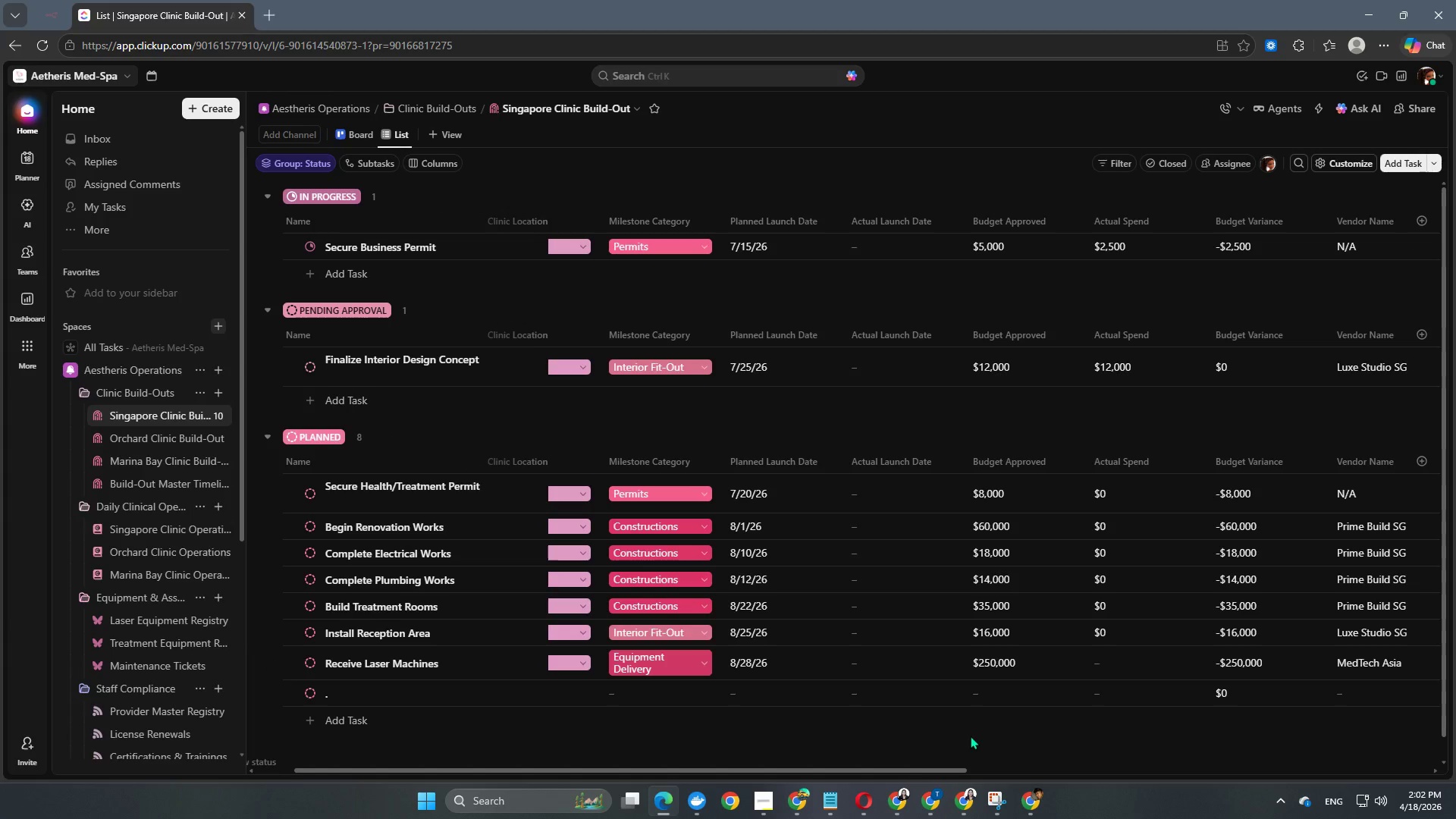 
left_click_drag(start_coordinate=[935, 767], to_coordinate=[1343, 783])
 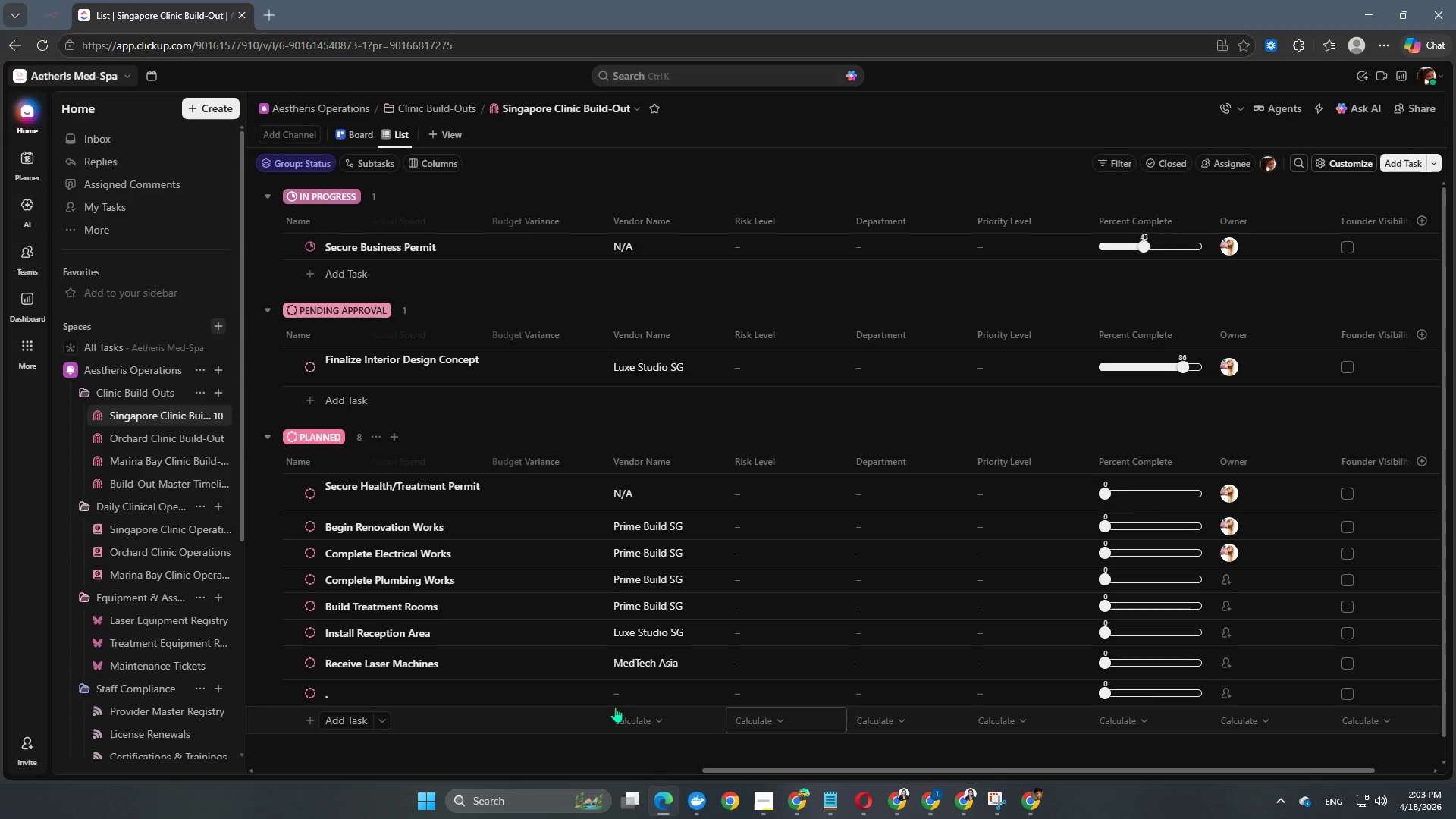 
mouse_move([664, 680])
 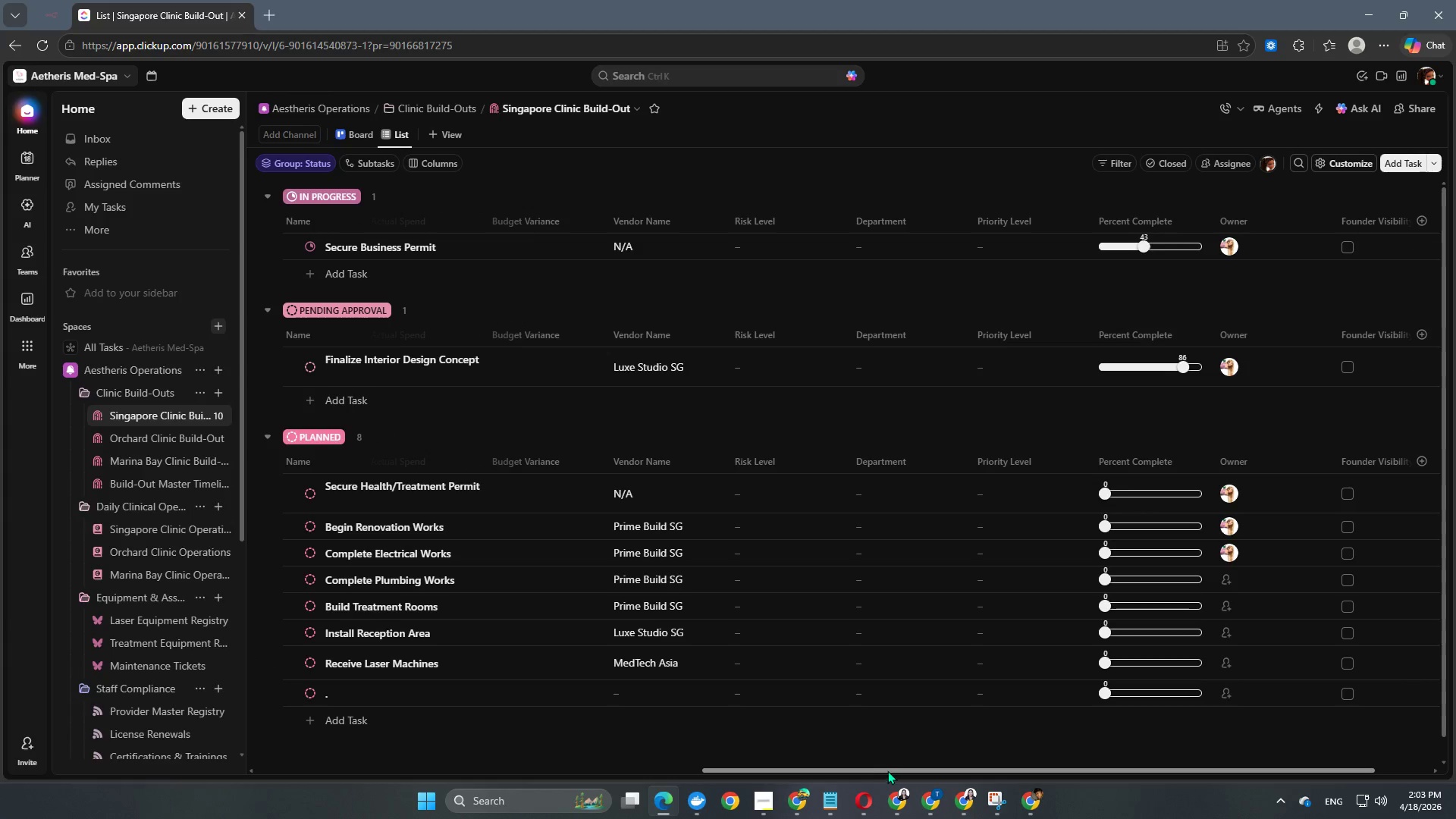 
left_click_drag(start_coordinate=[887, 767], to_coordinate=[384, 767])
 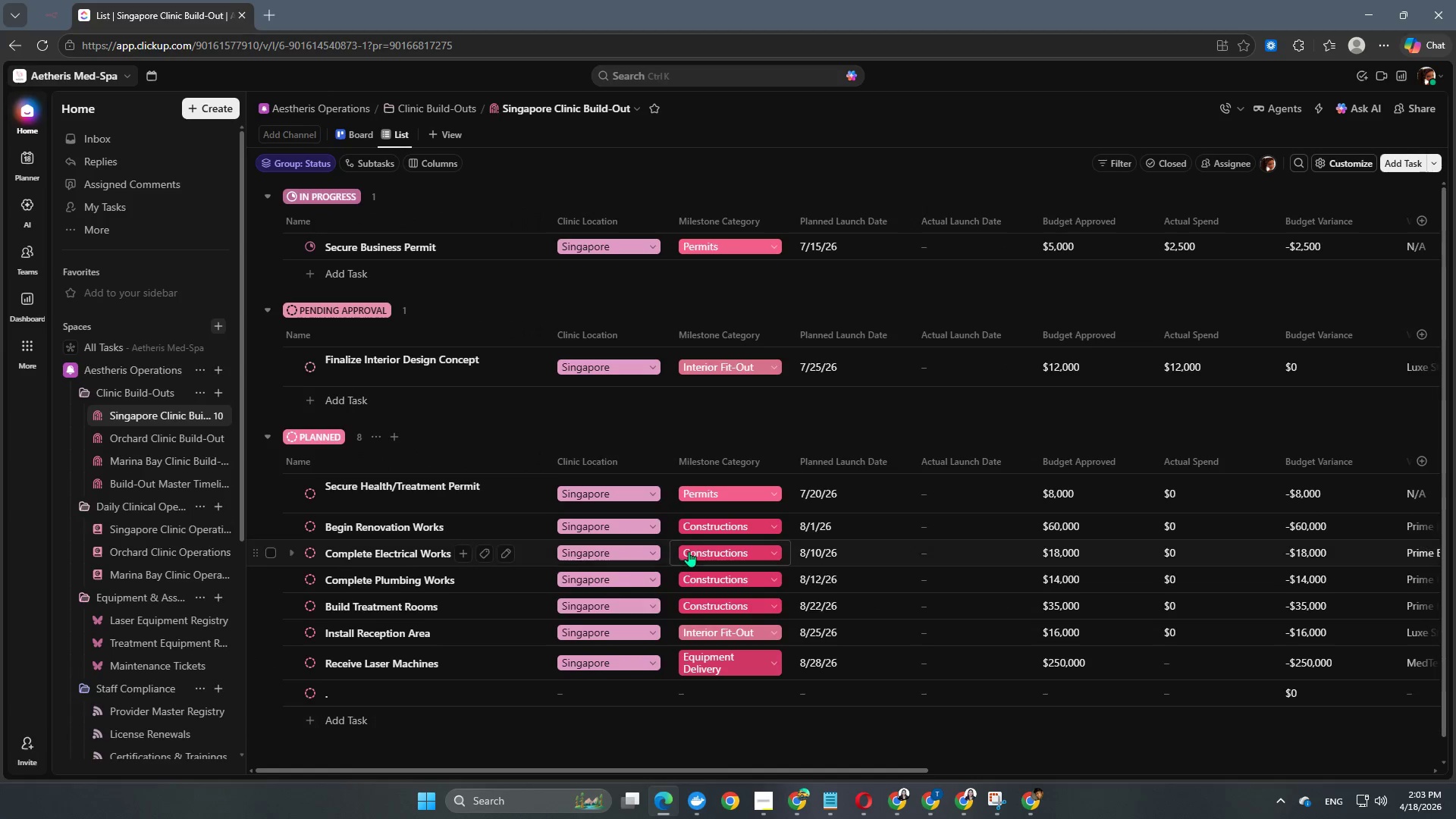 
scroll: coordinate [689, 551], scroll_direction: down, amount: 6.0
 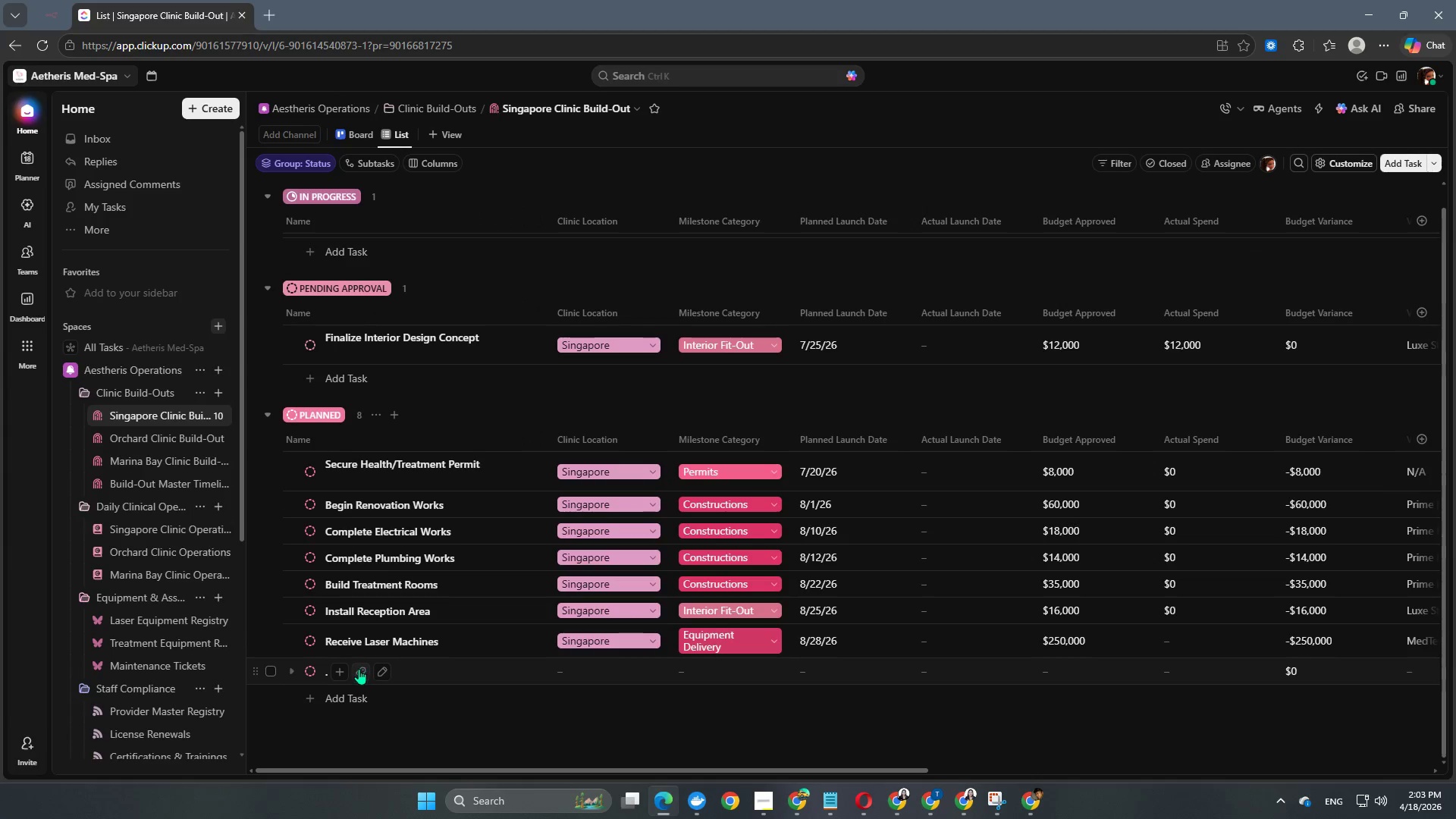 
left_click([359, 669])
 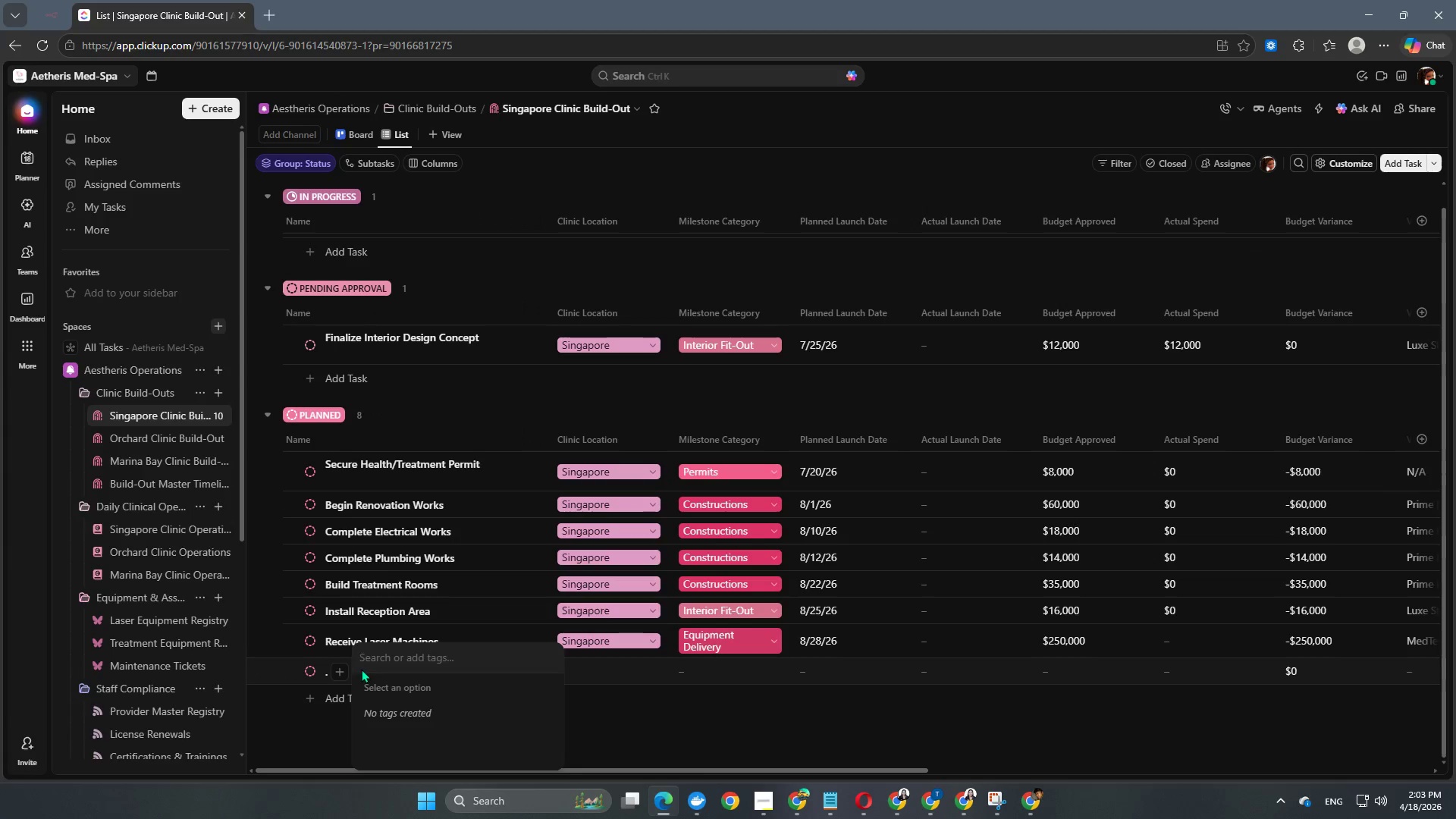 
left_click([733, 752])
 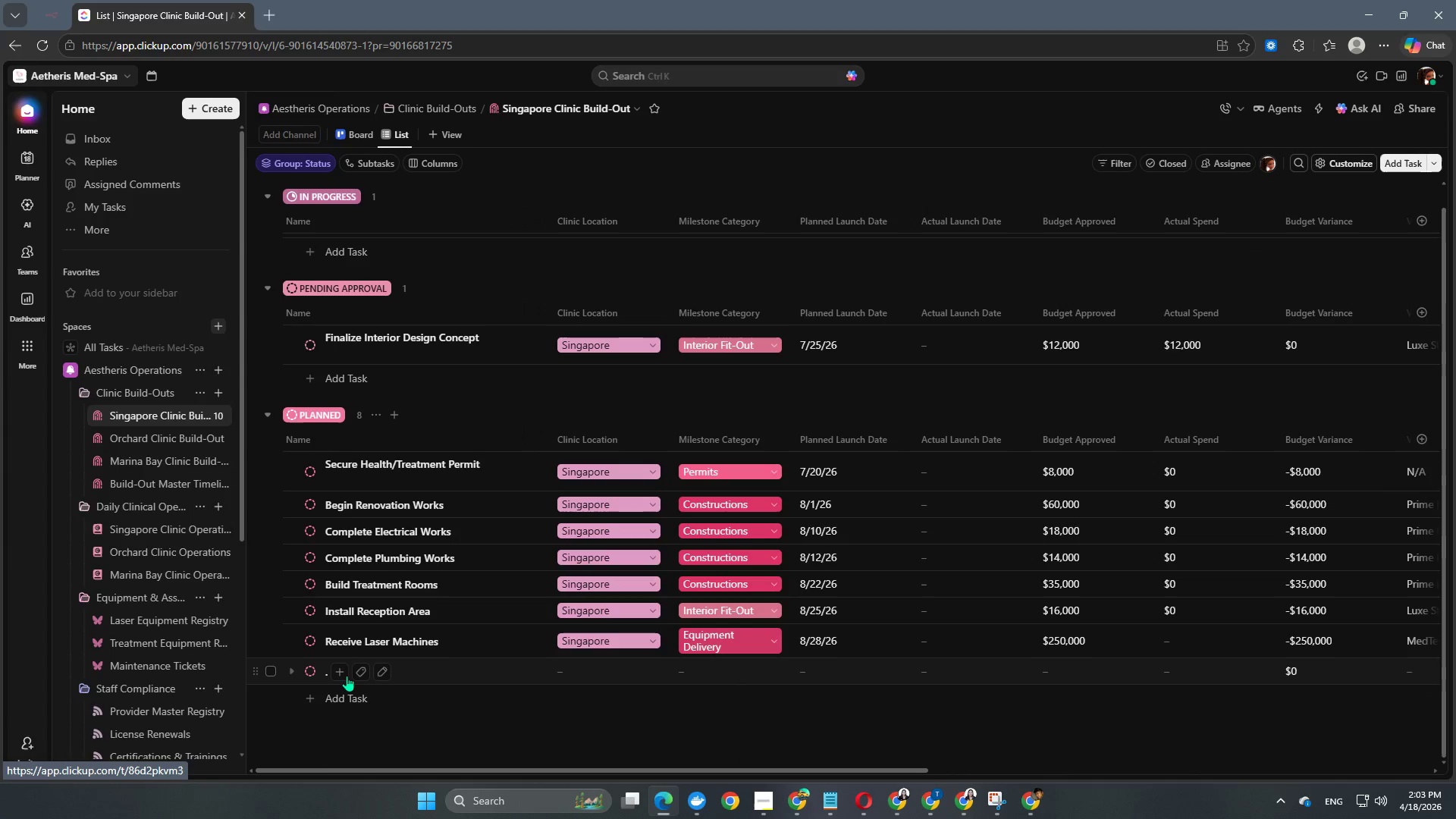 
left_click([328, 672])
 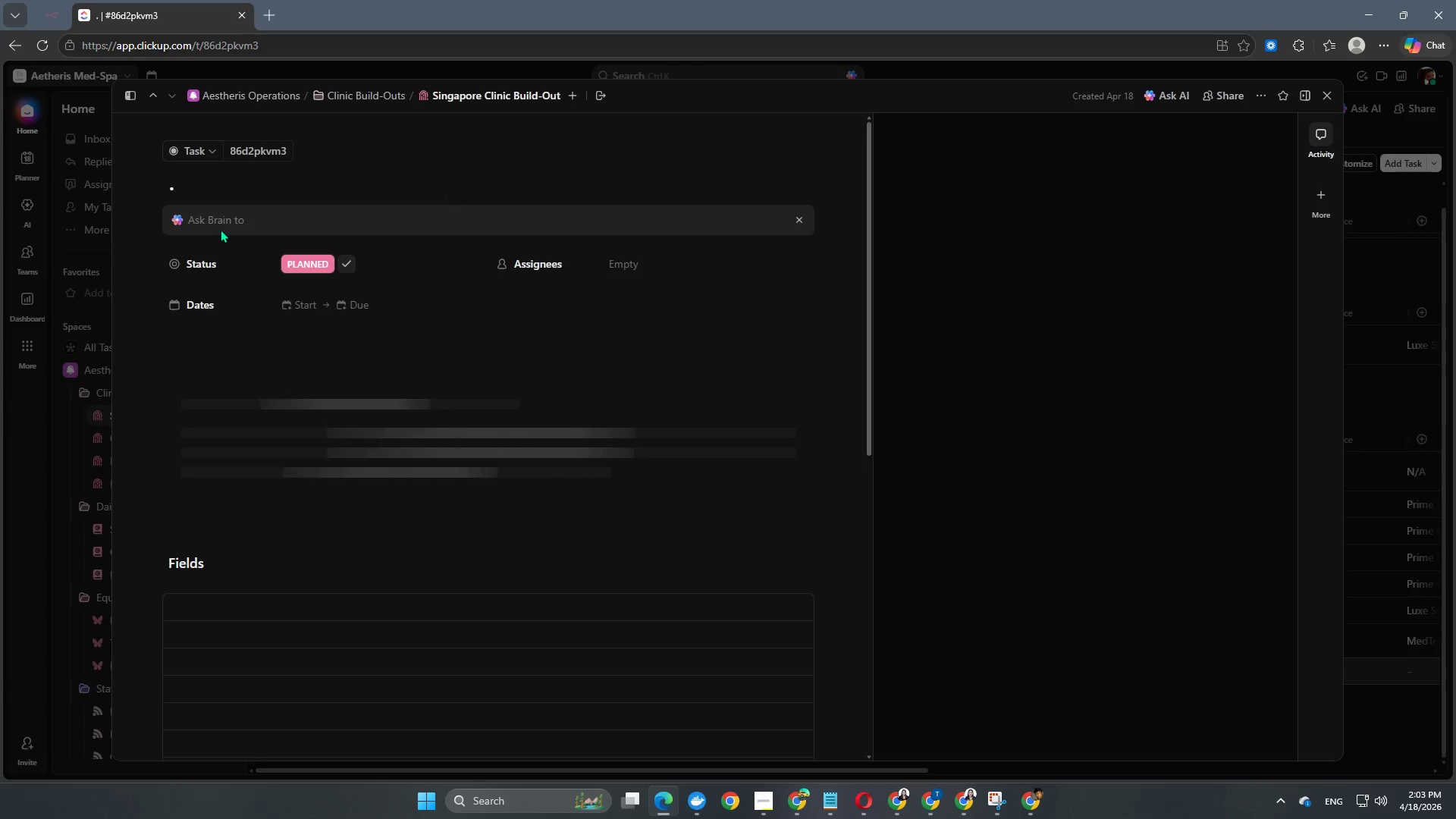 
left_click([180, 189])
 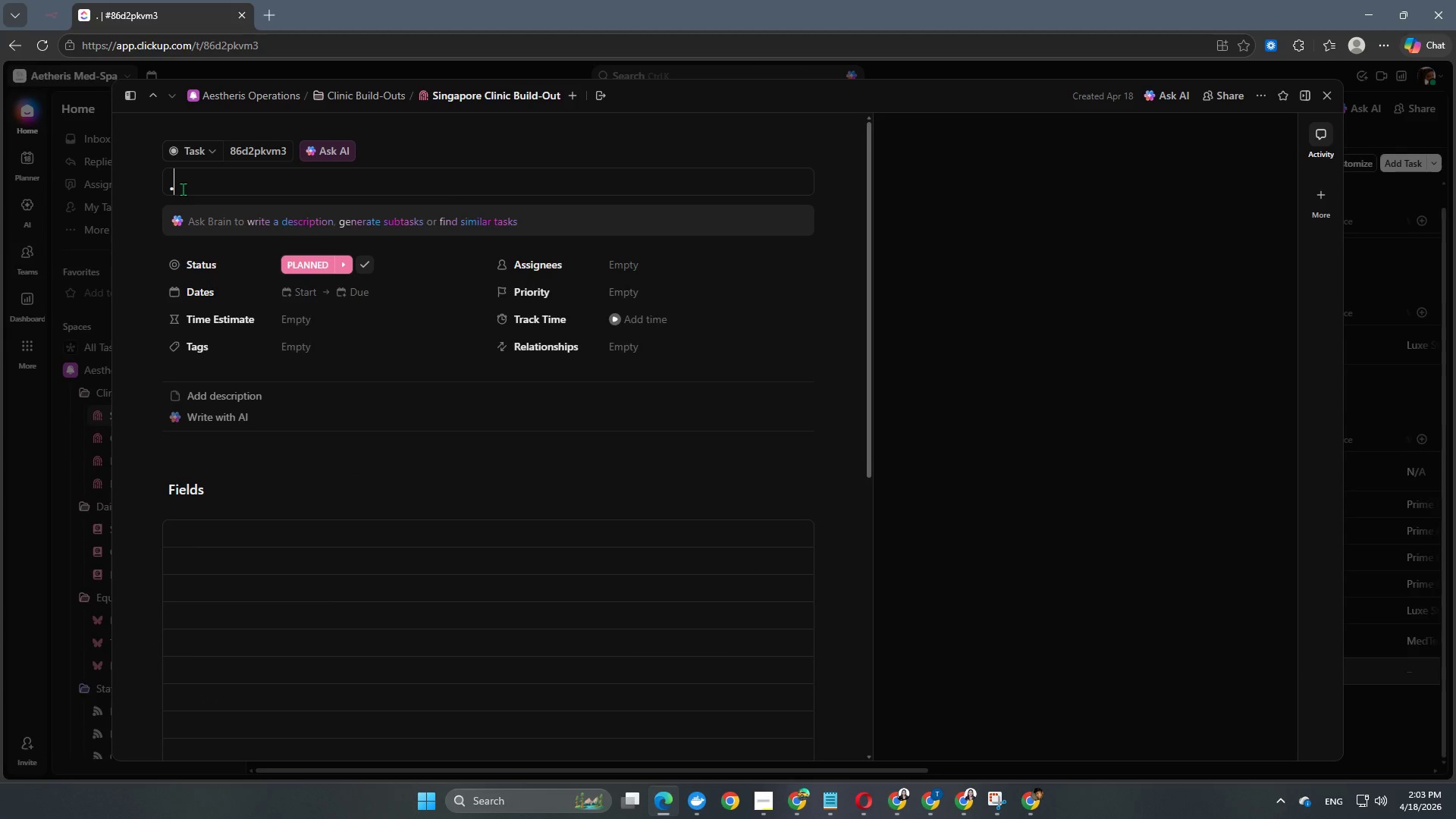 
key(Backspace)
 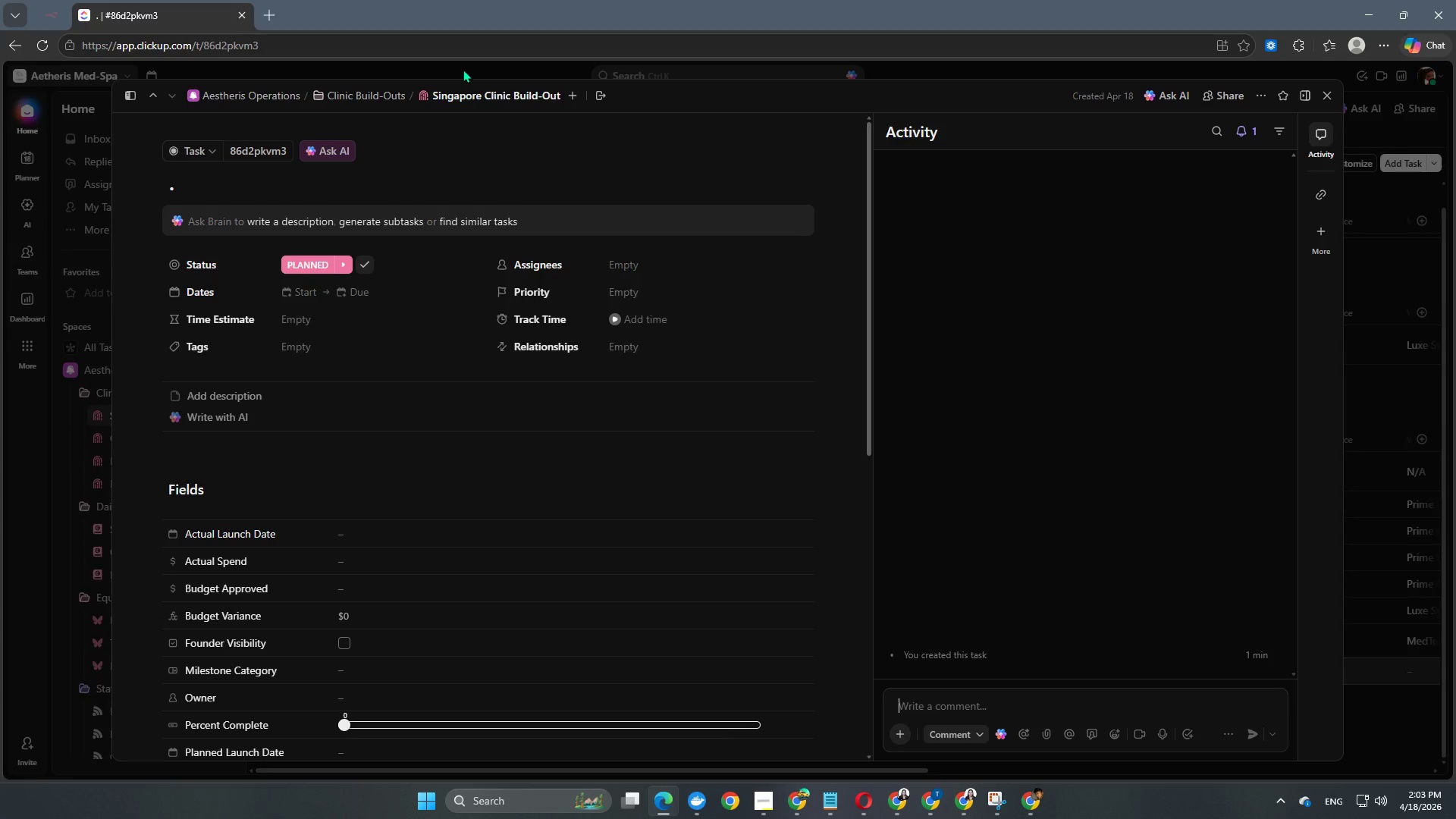 
wait(40.95)
 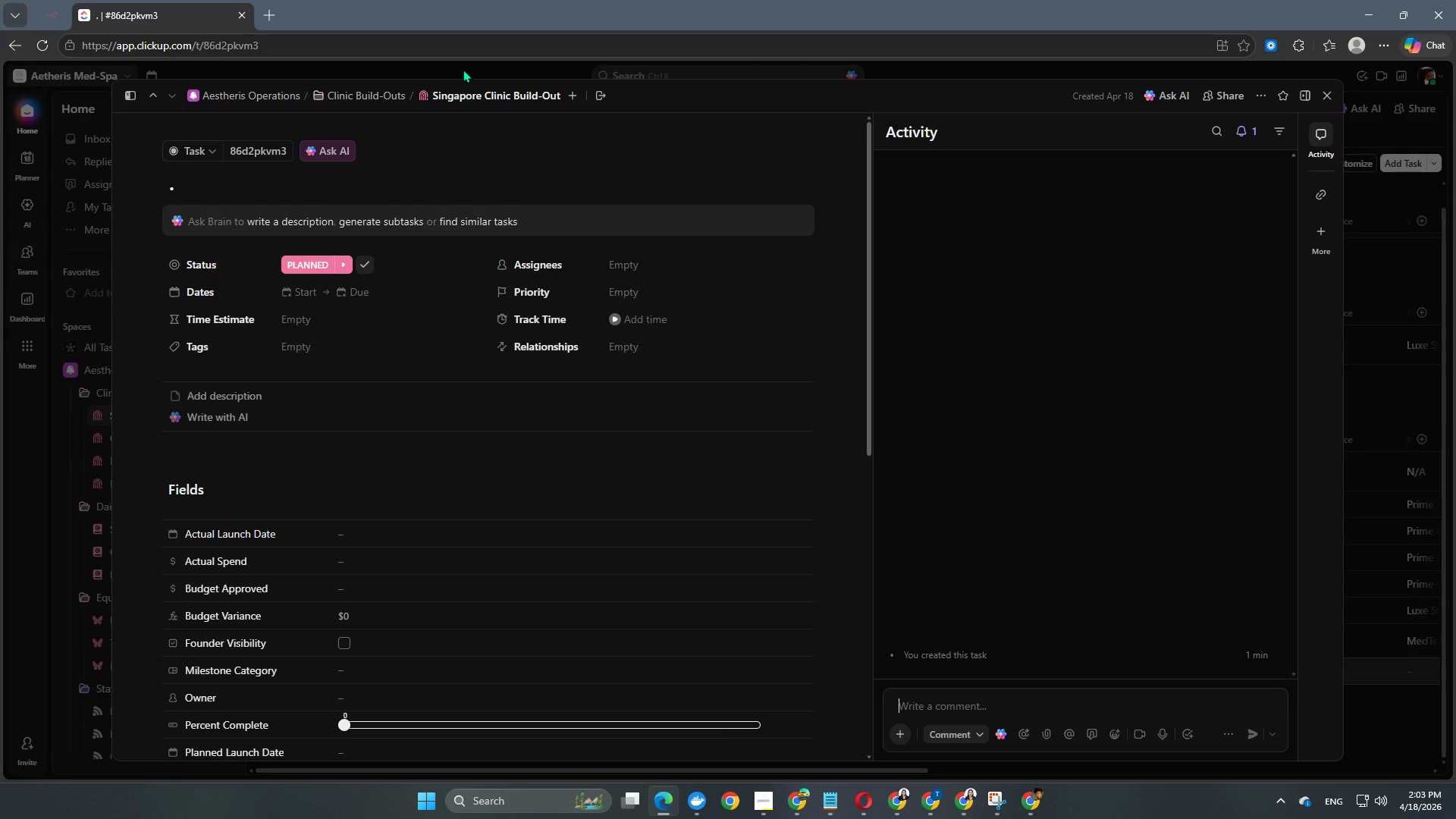 
left_click([216, 187])
 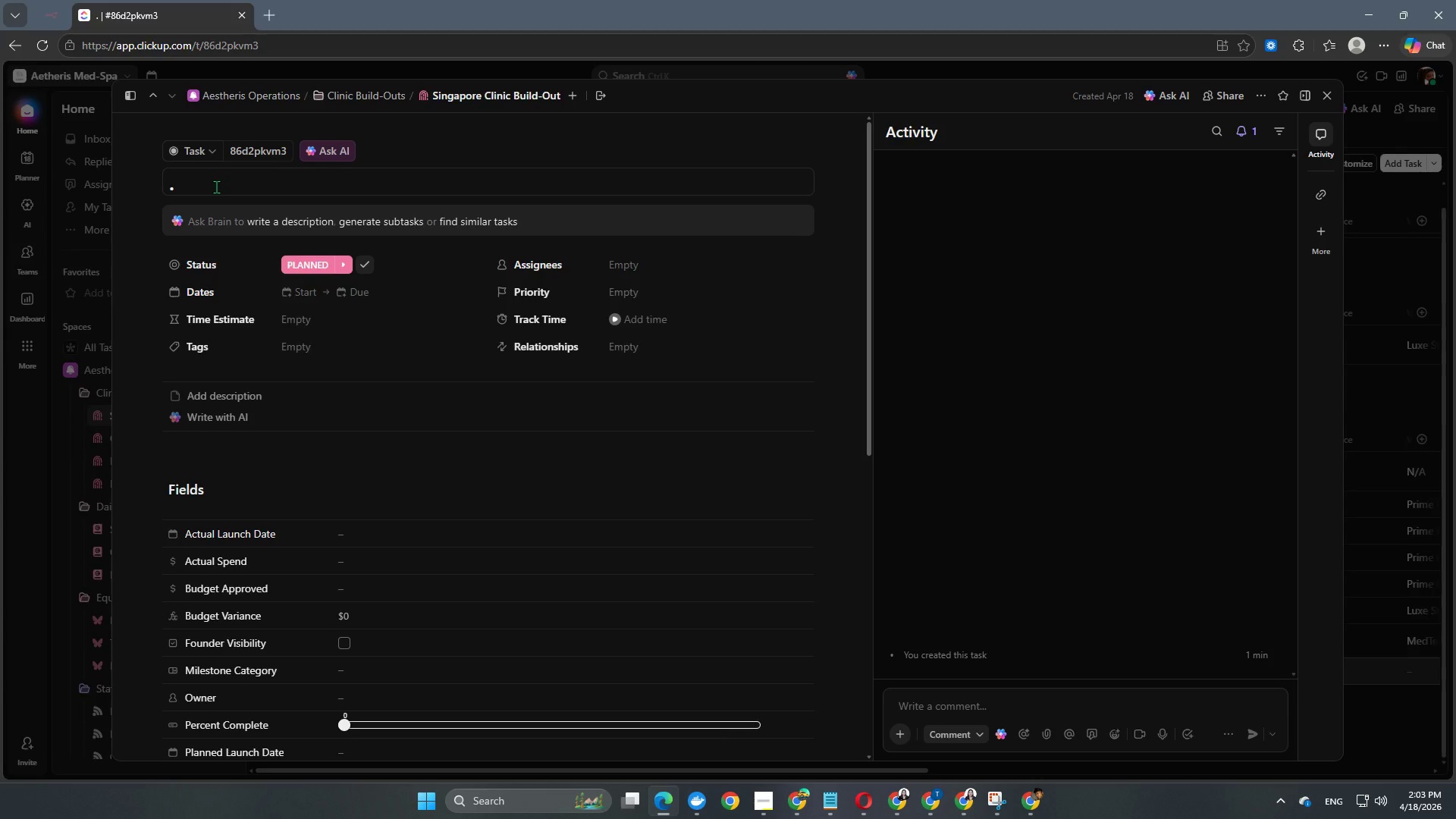 
key(Backspace)
 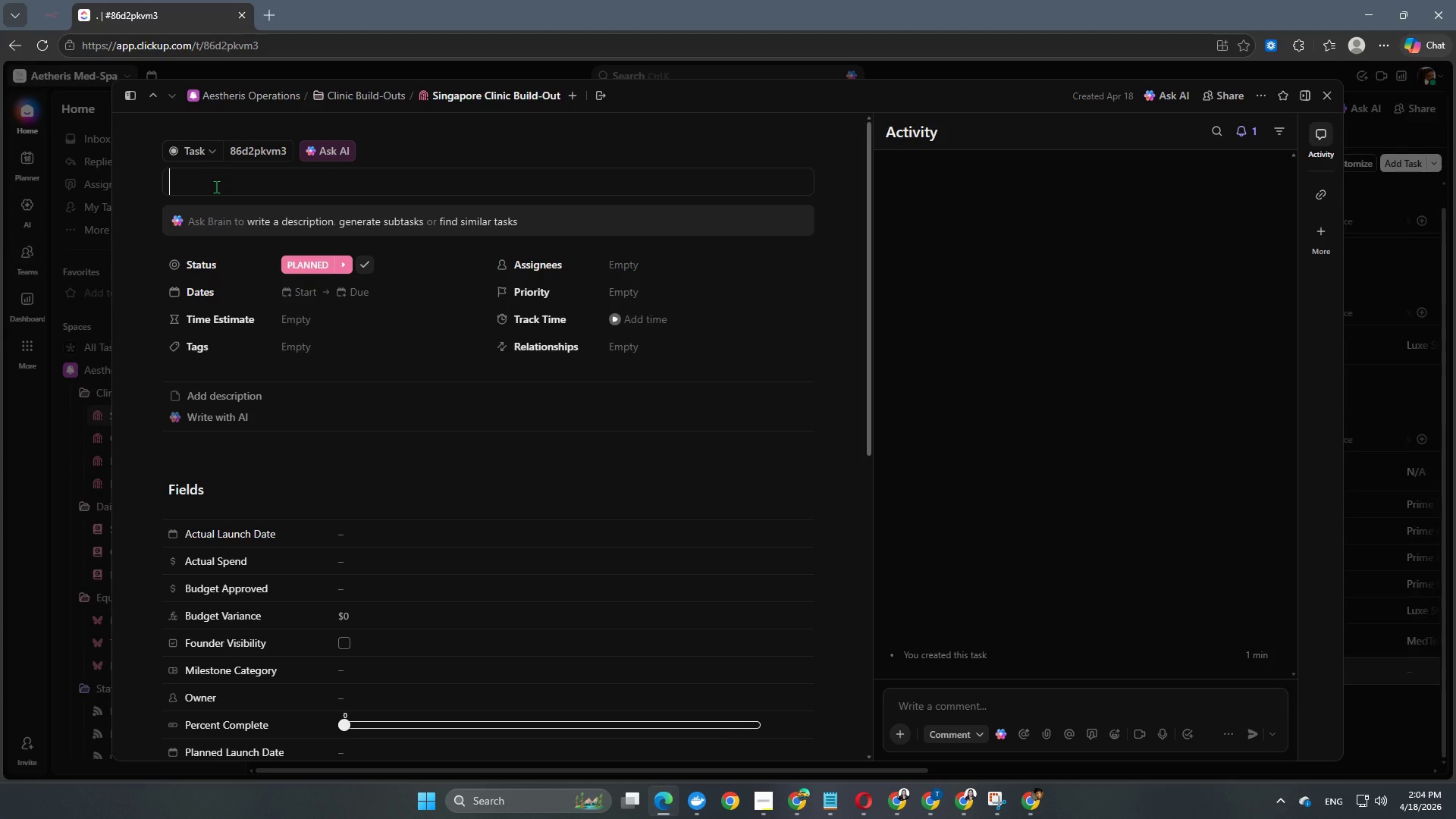 
type(Install Lat)
key(Backspace)
type(ser Machines)
 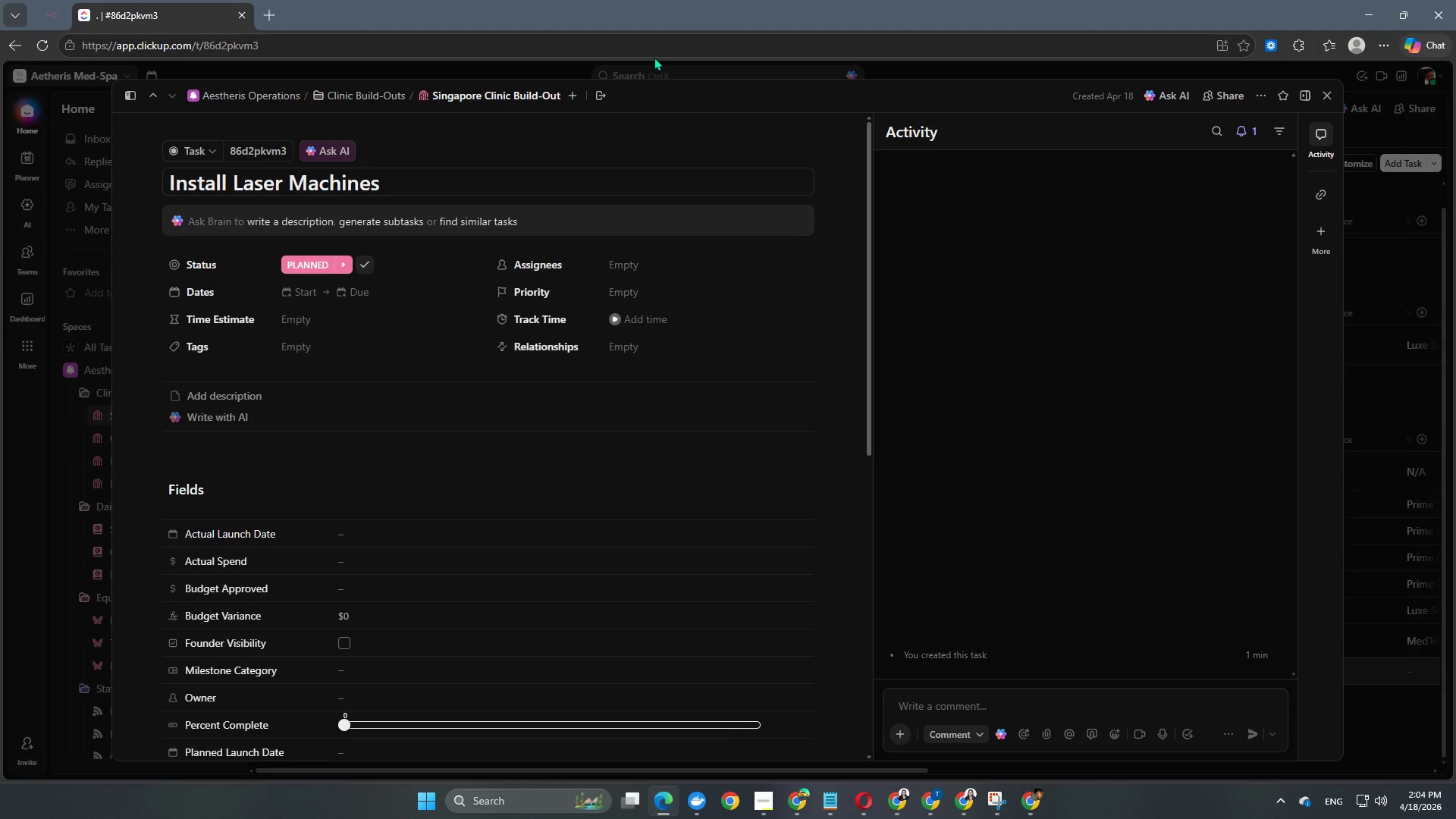 
key(NumpadEnter)
 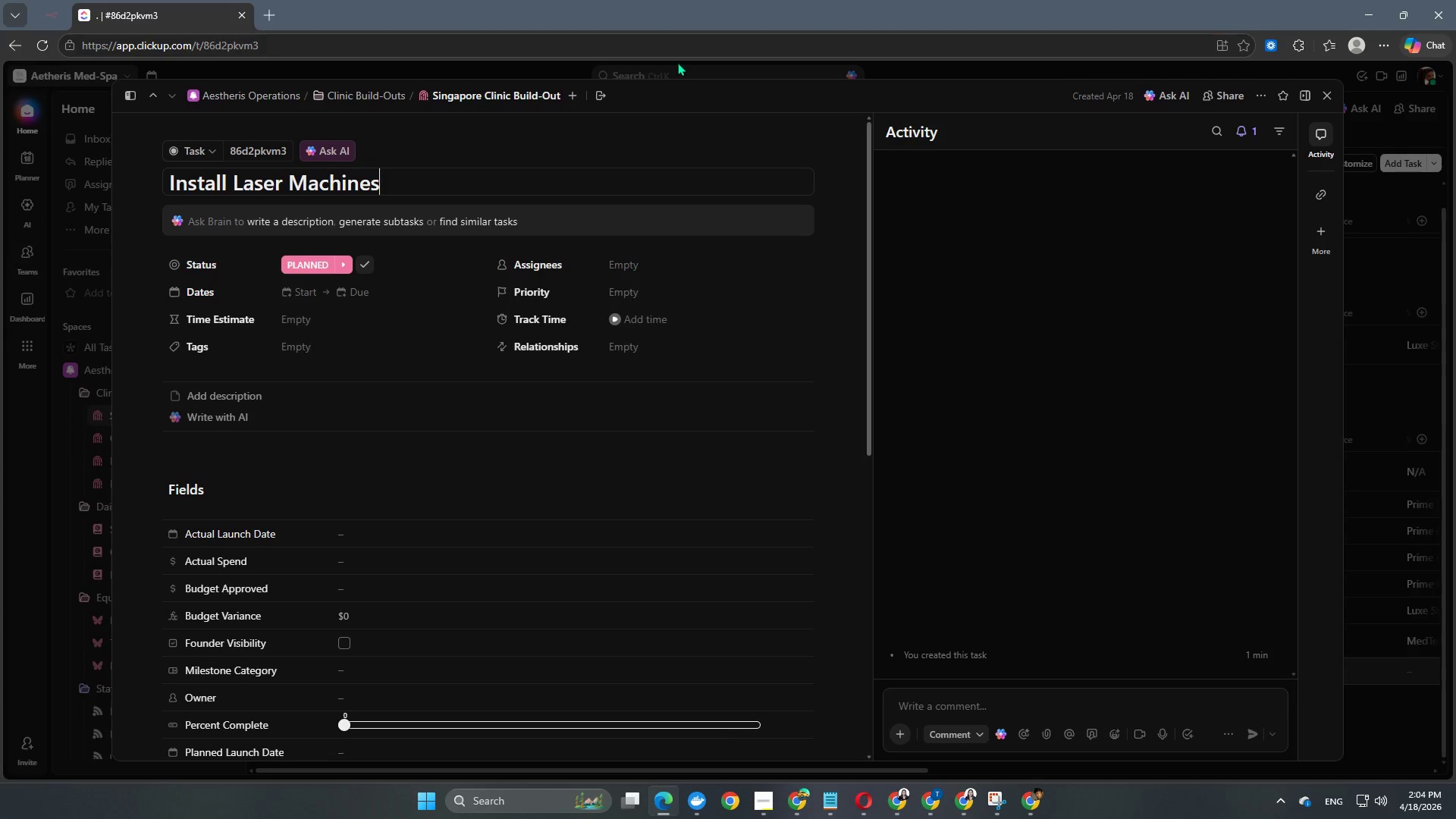 
left_click([680, 64])
 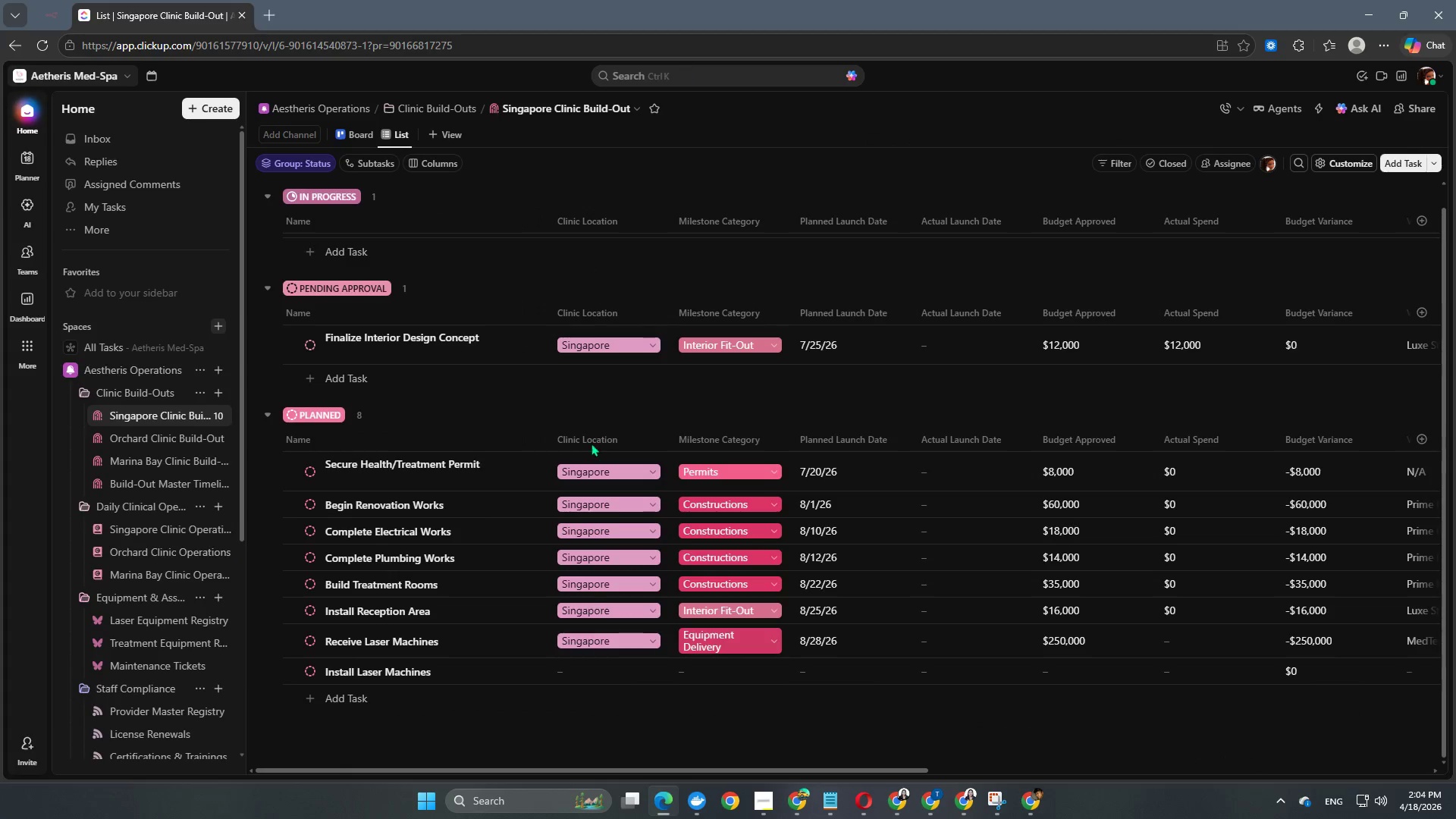 
scroll: coordinate [598, 590], scroll_direction: down, amount: 2.0
 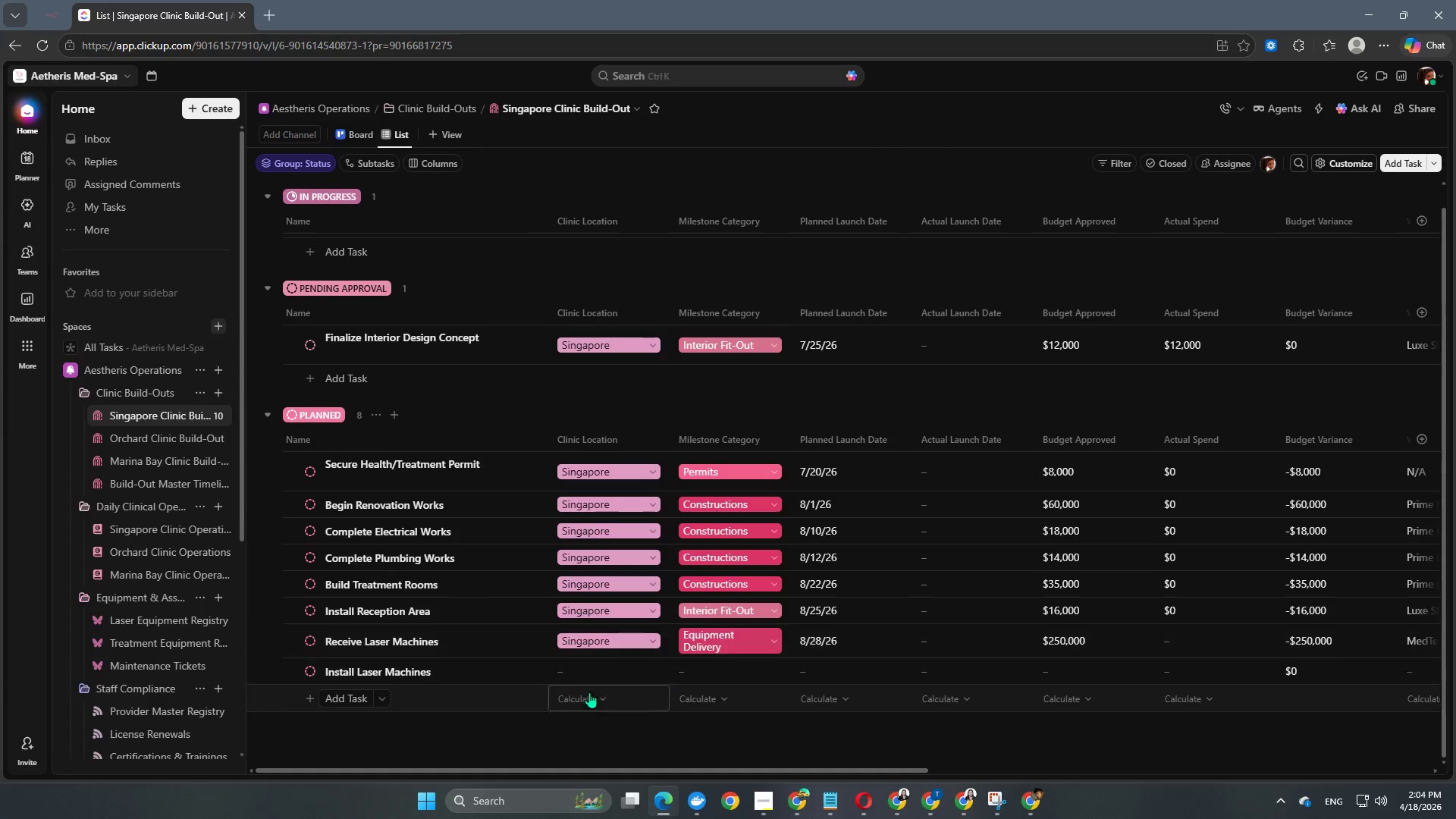 
left_click([592, 672])
 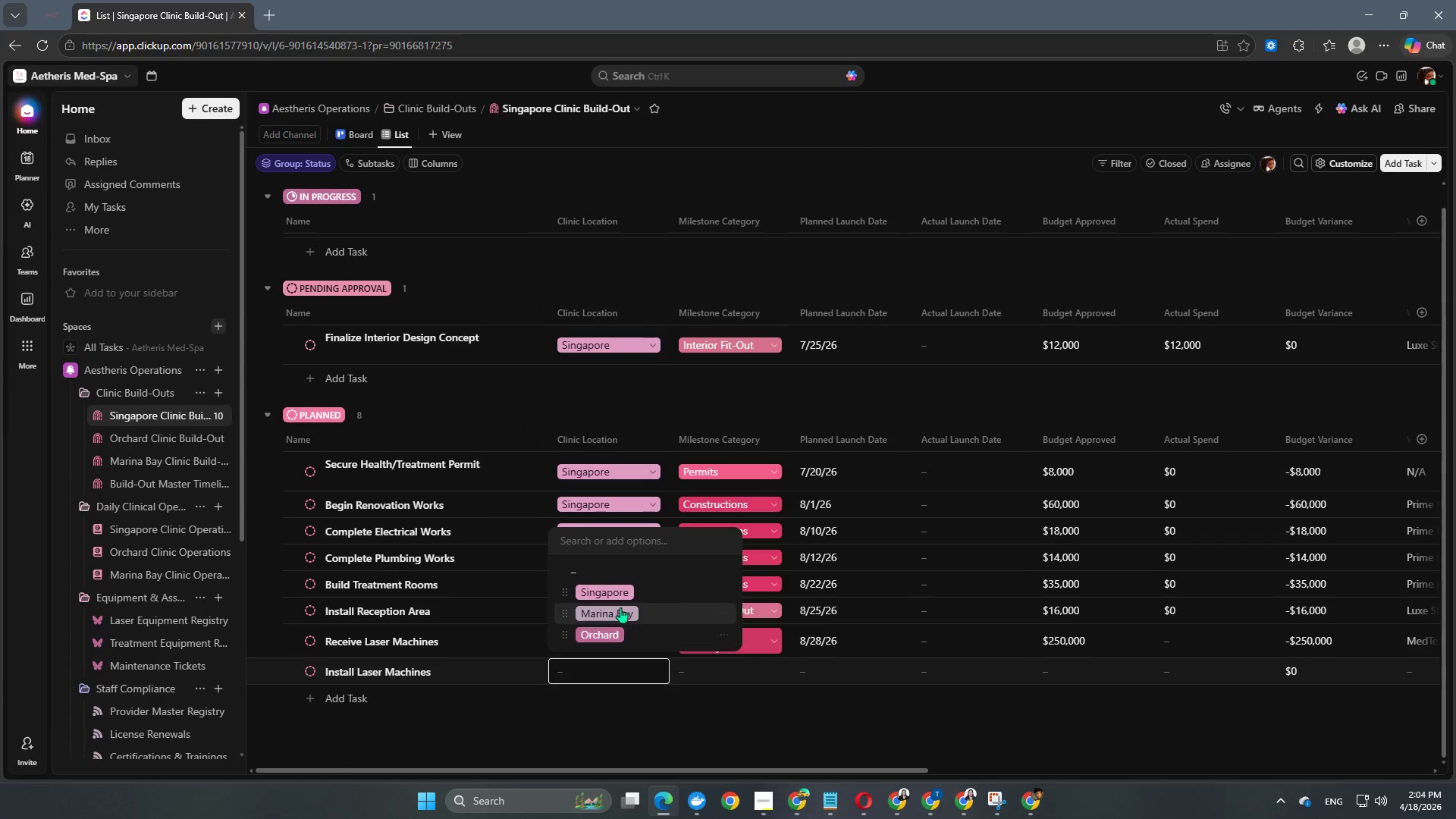 
left_click([620, 602])
 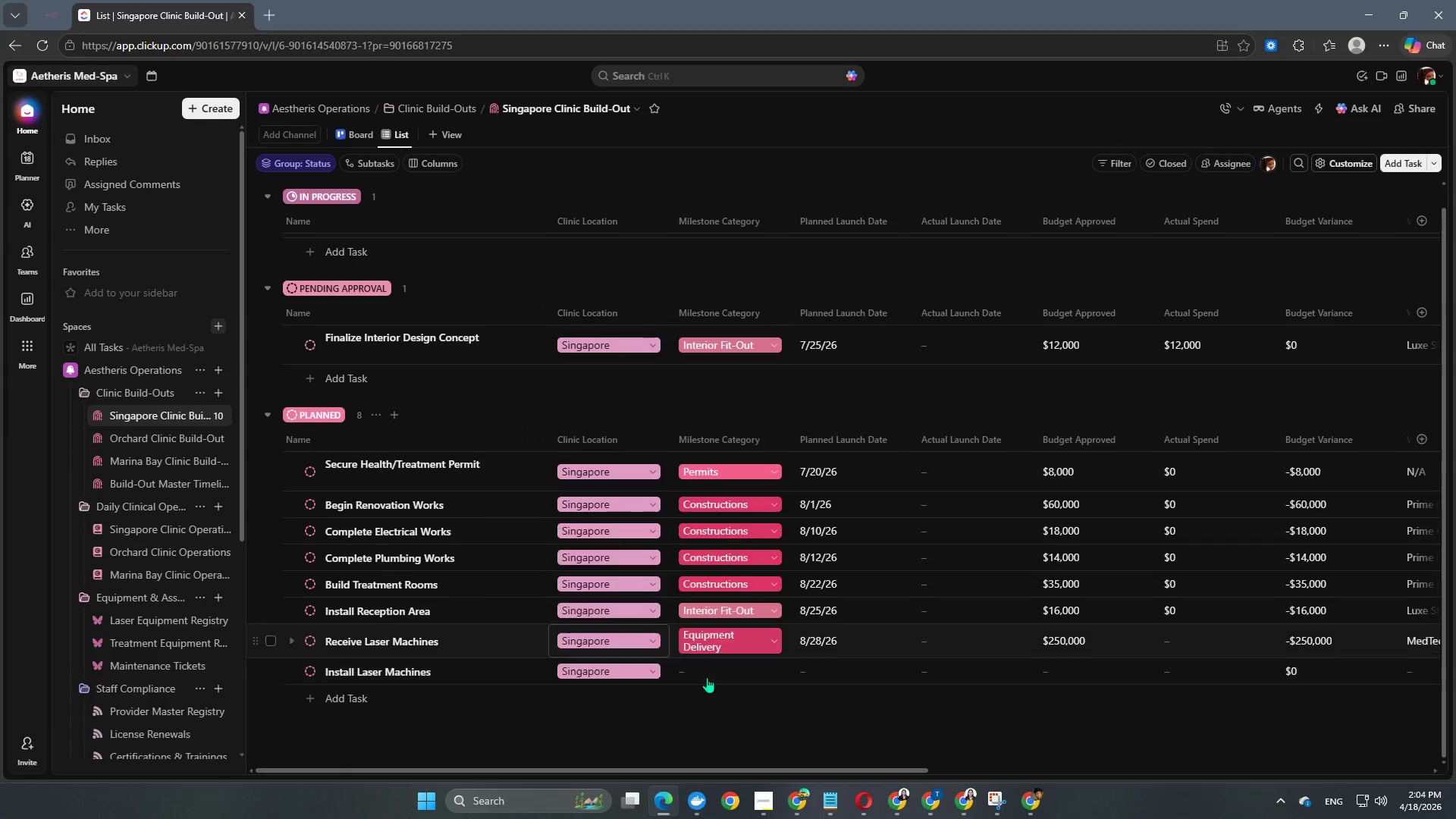 
left_click([732, 675])
 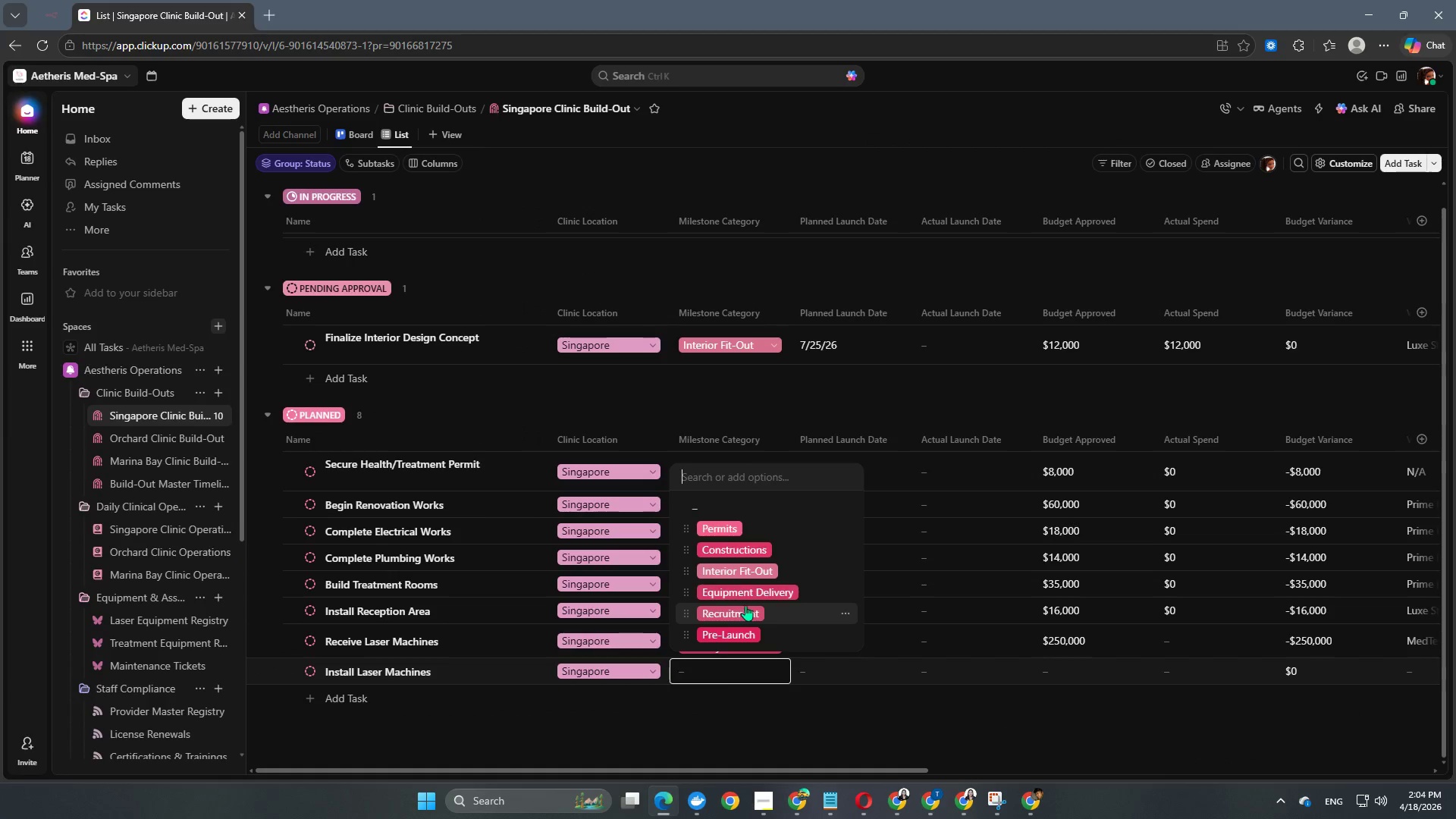 
left_click([758, 592])
 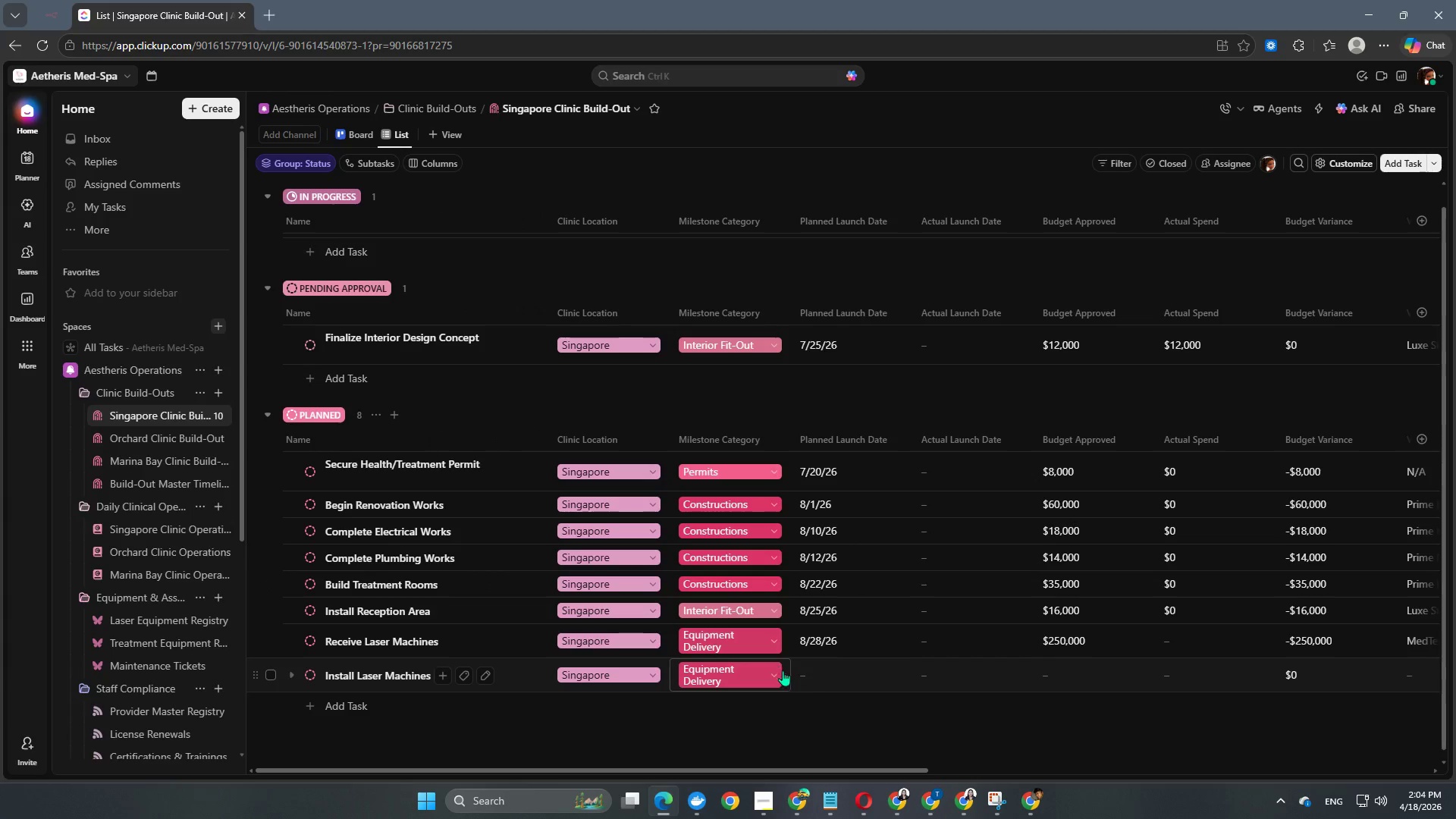 
left_click([823, 682])
 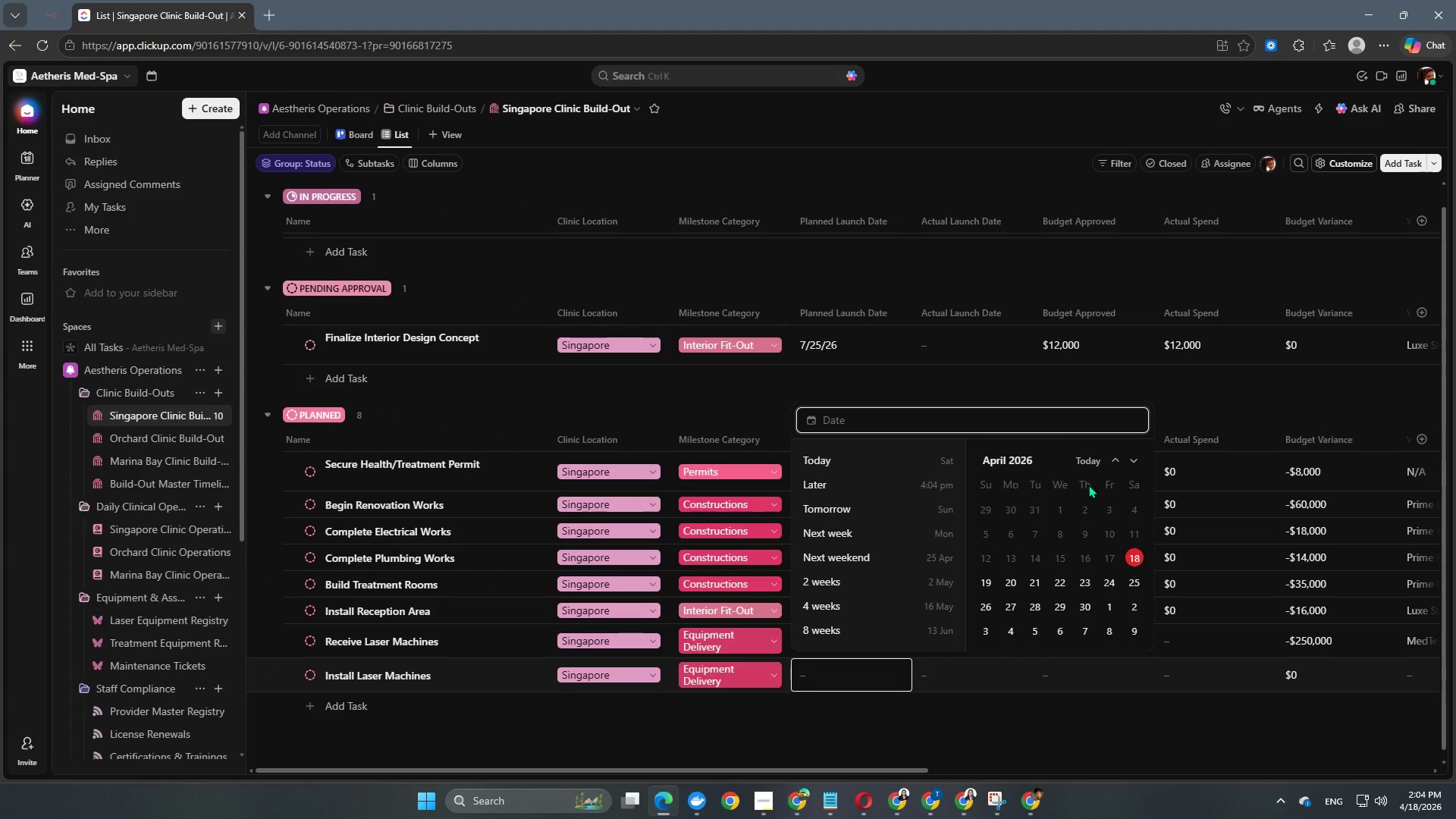 
double_click([1131, 460])
 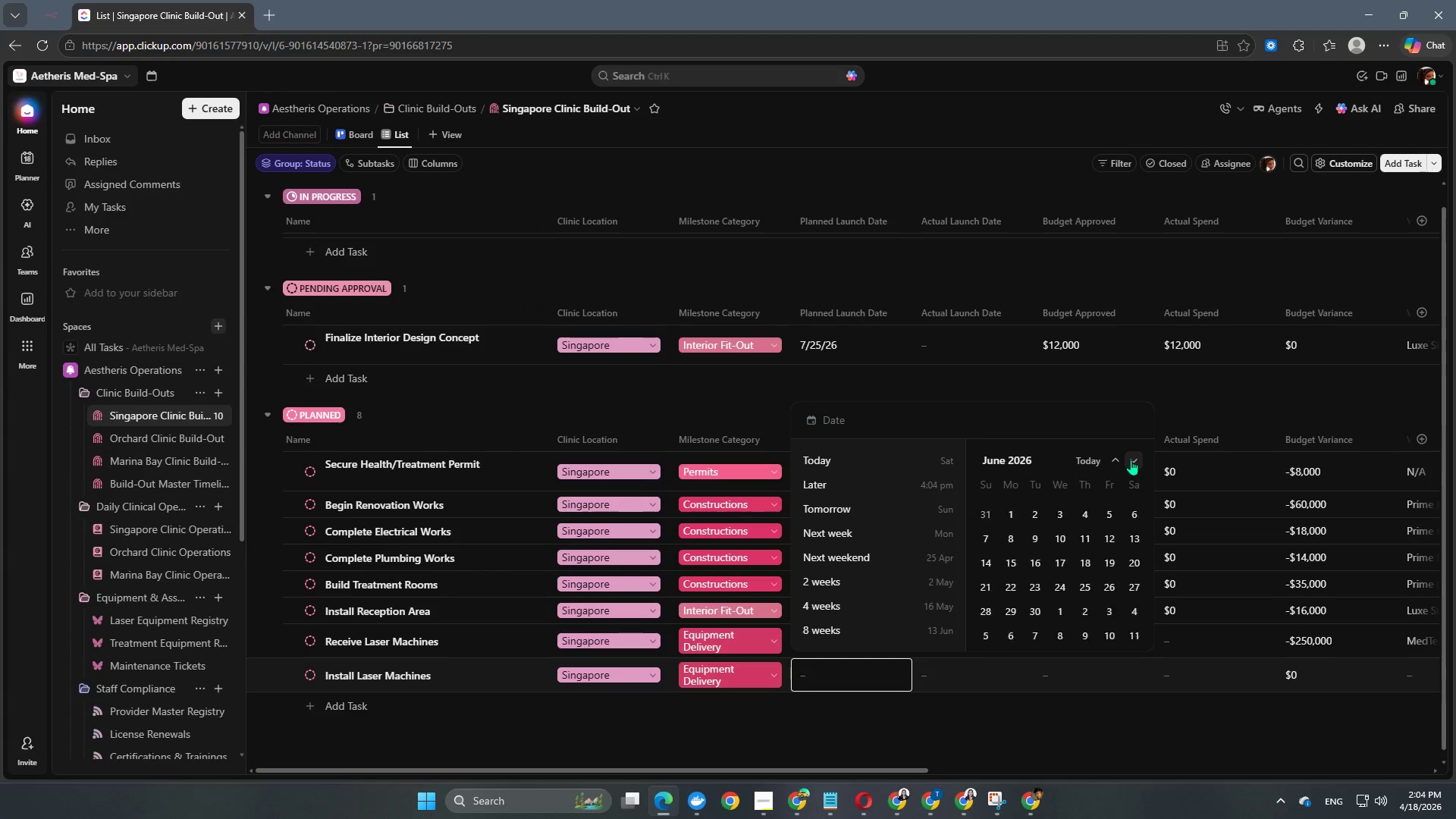 
triple_click([1131, 460])
 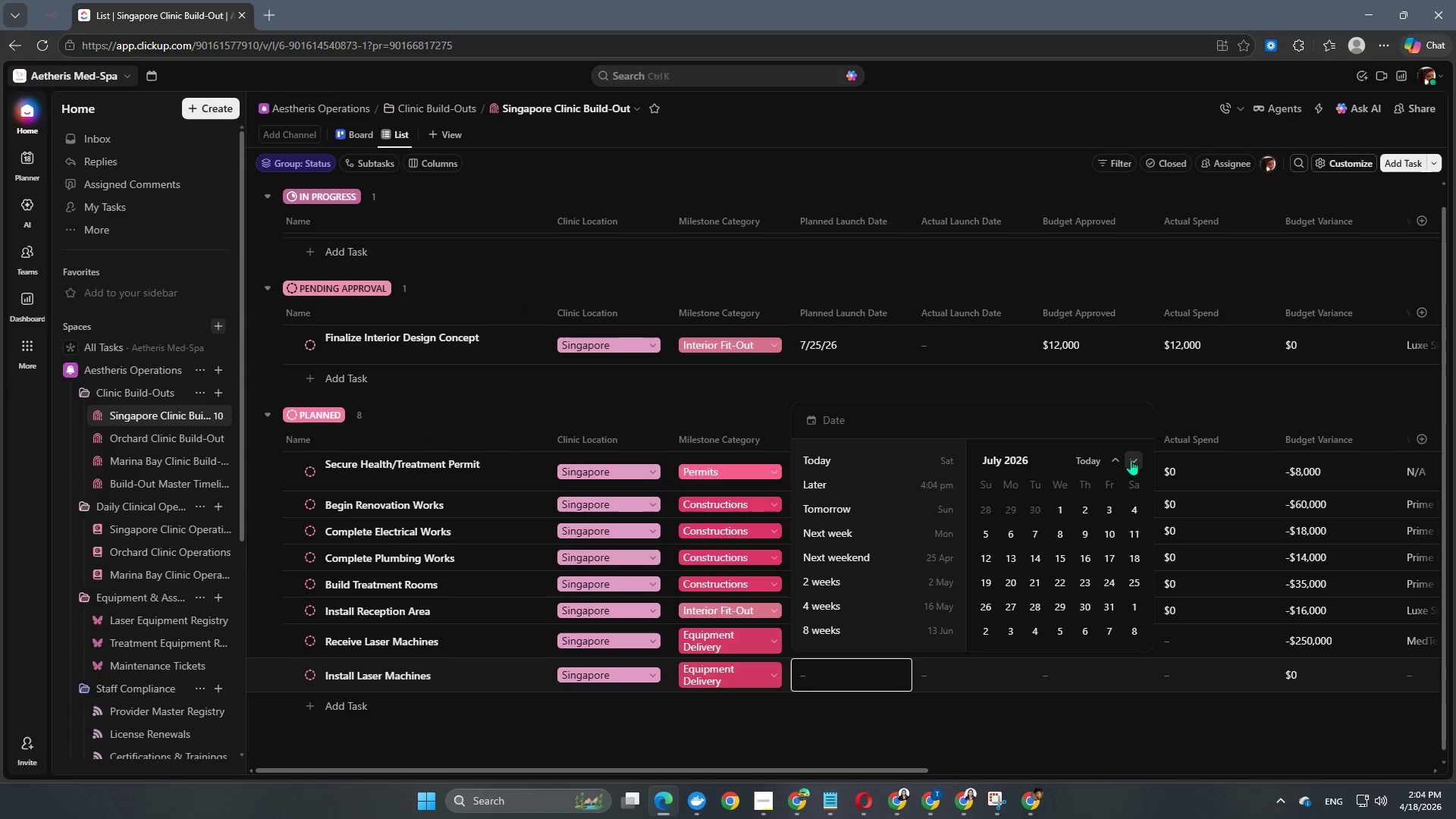 
double_click([1131, 460])
 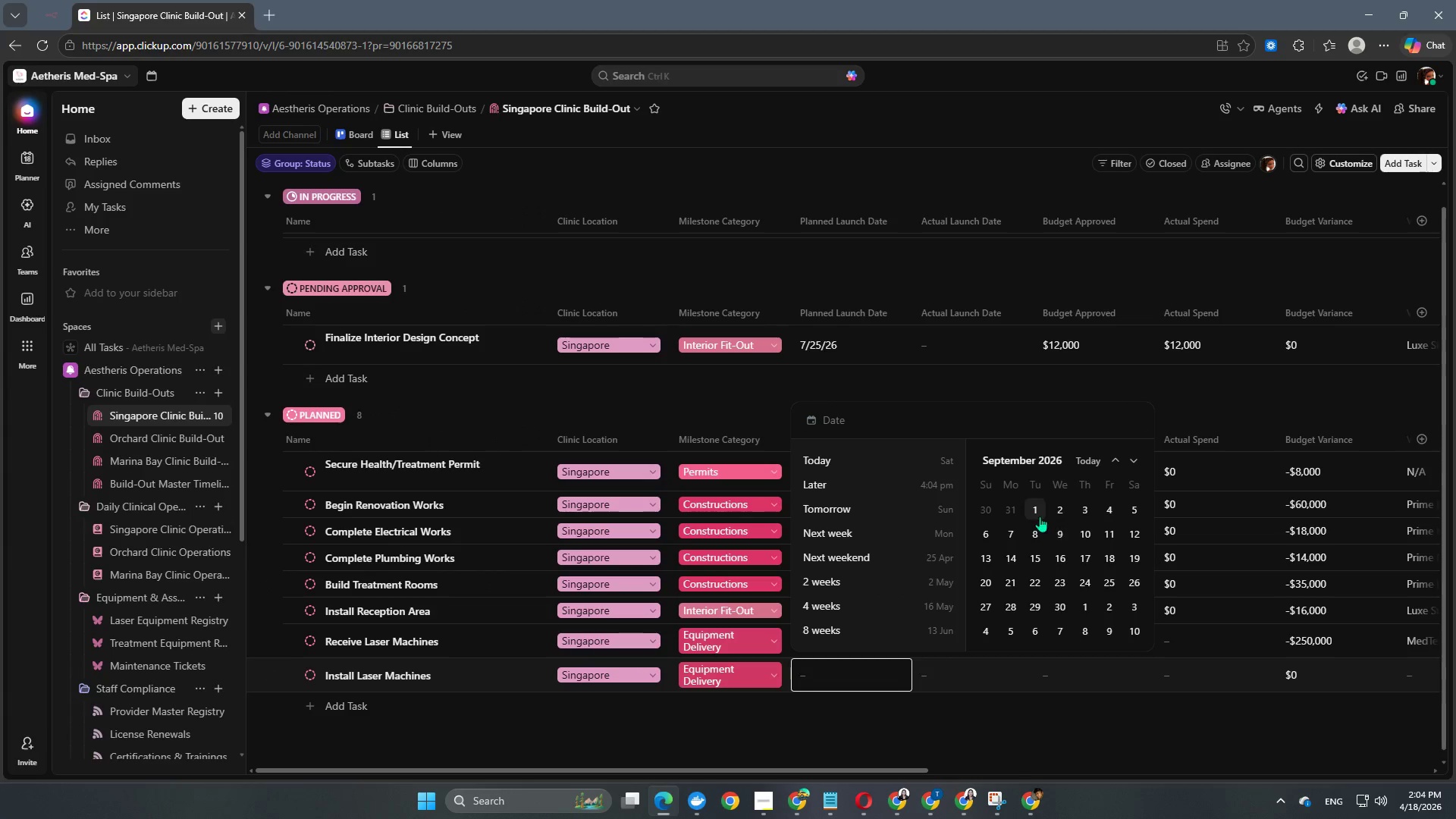 
left_click([1040, 515])
 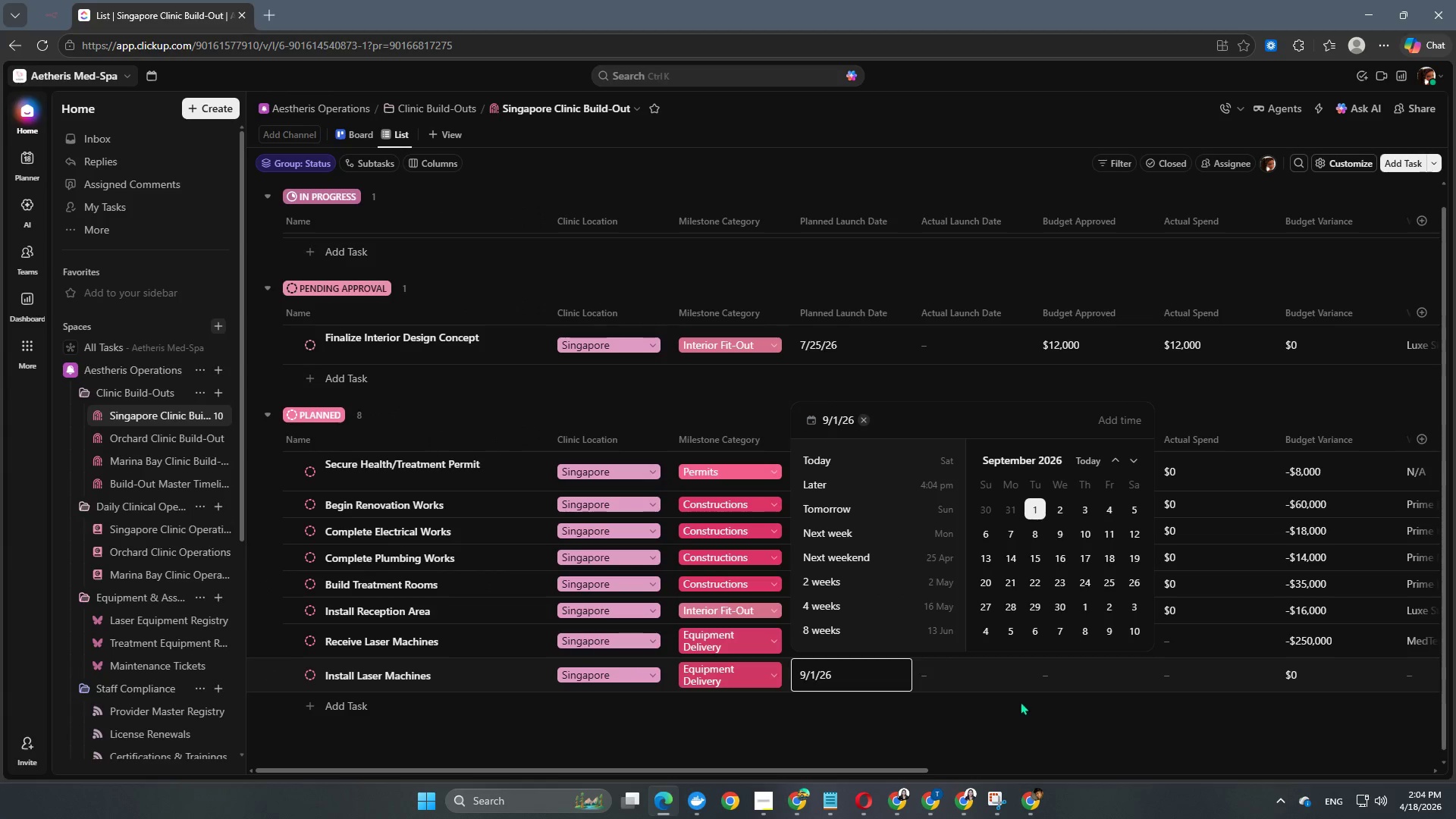 
left_click([1011, 718])
 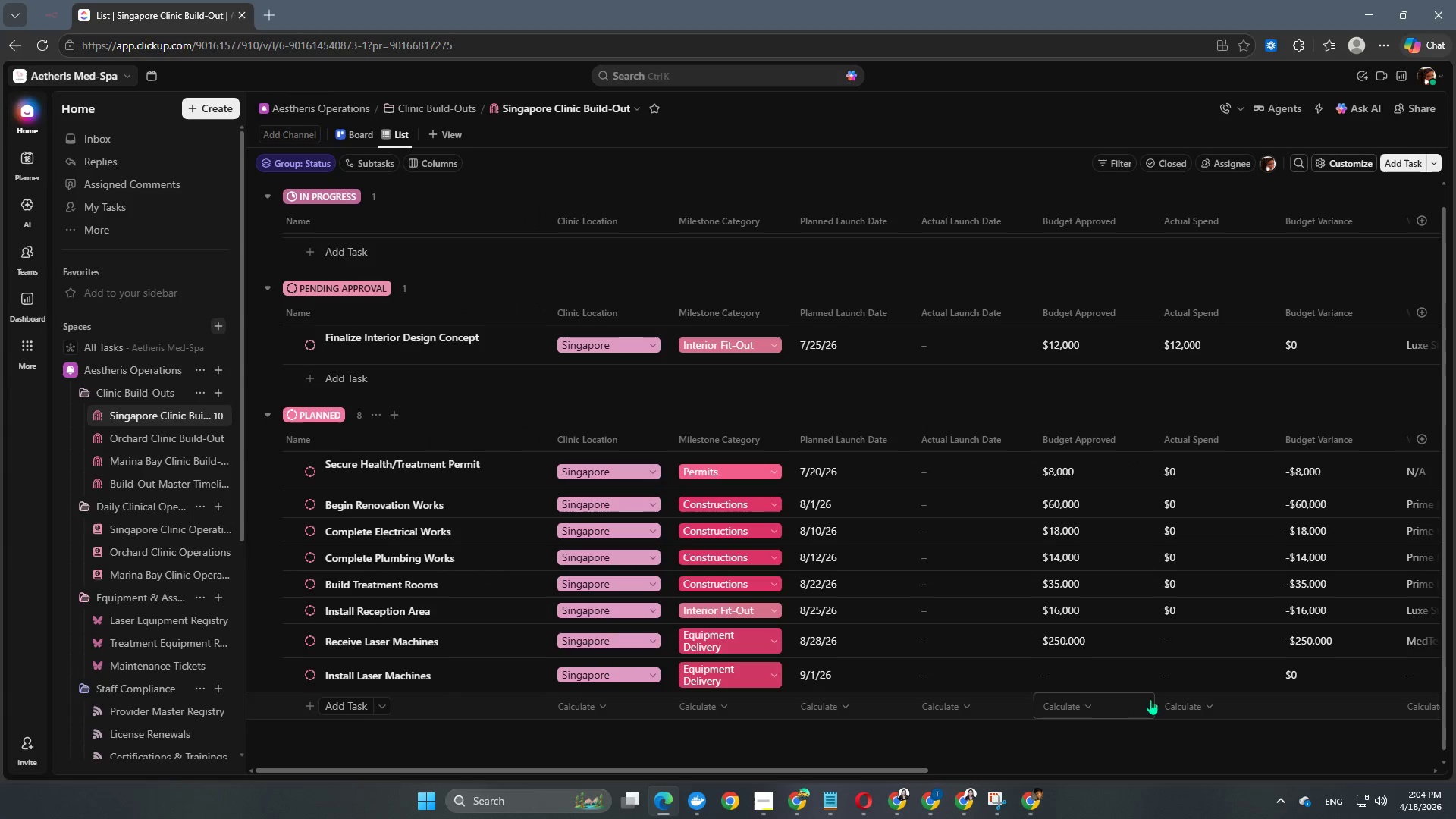 
left_click([1109, 672])
 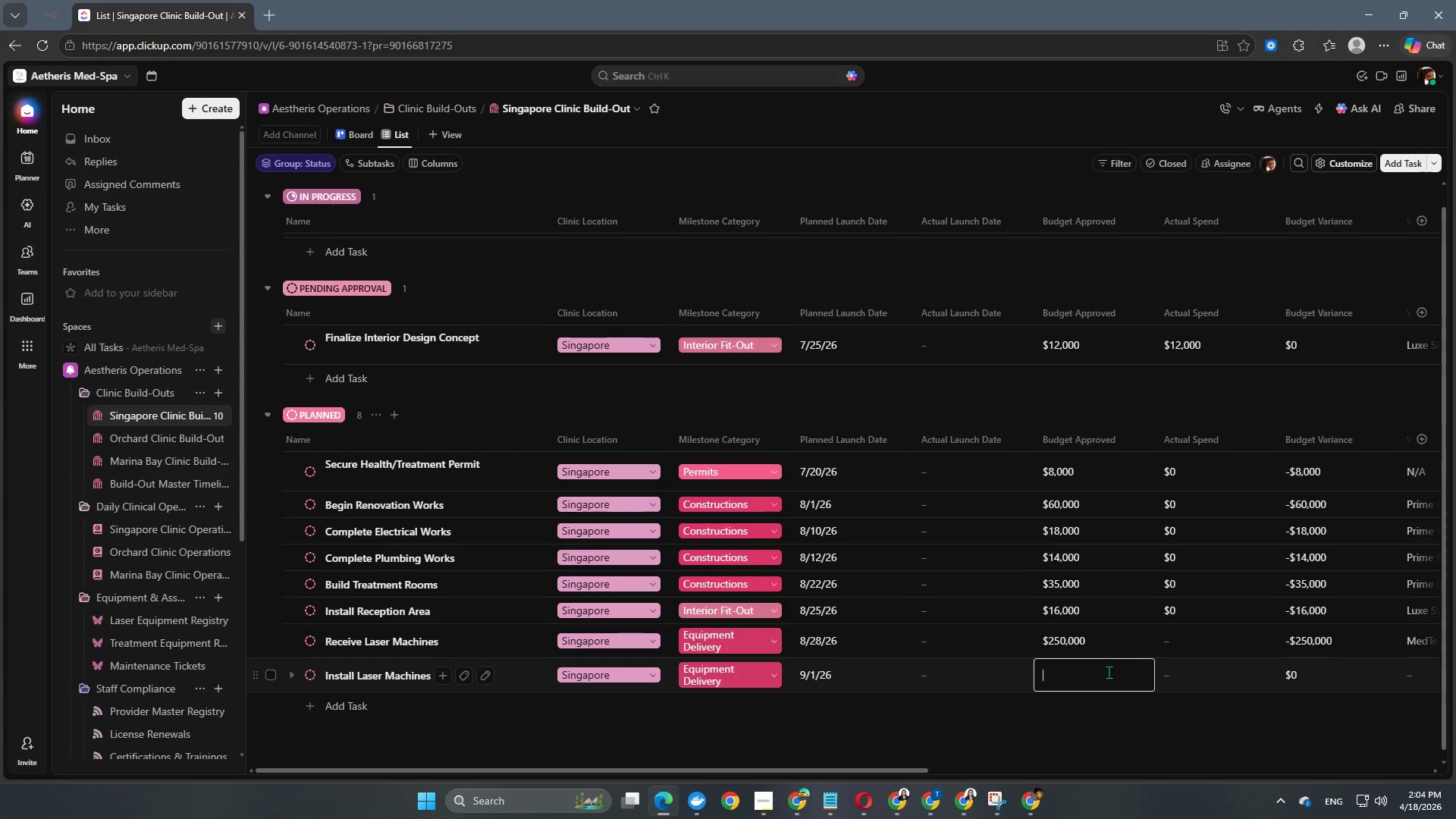 
key(Numpad1)
 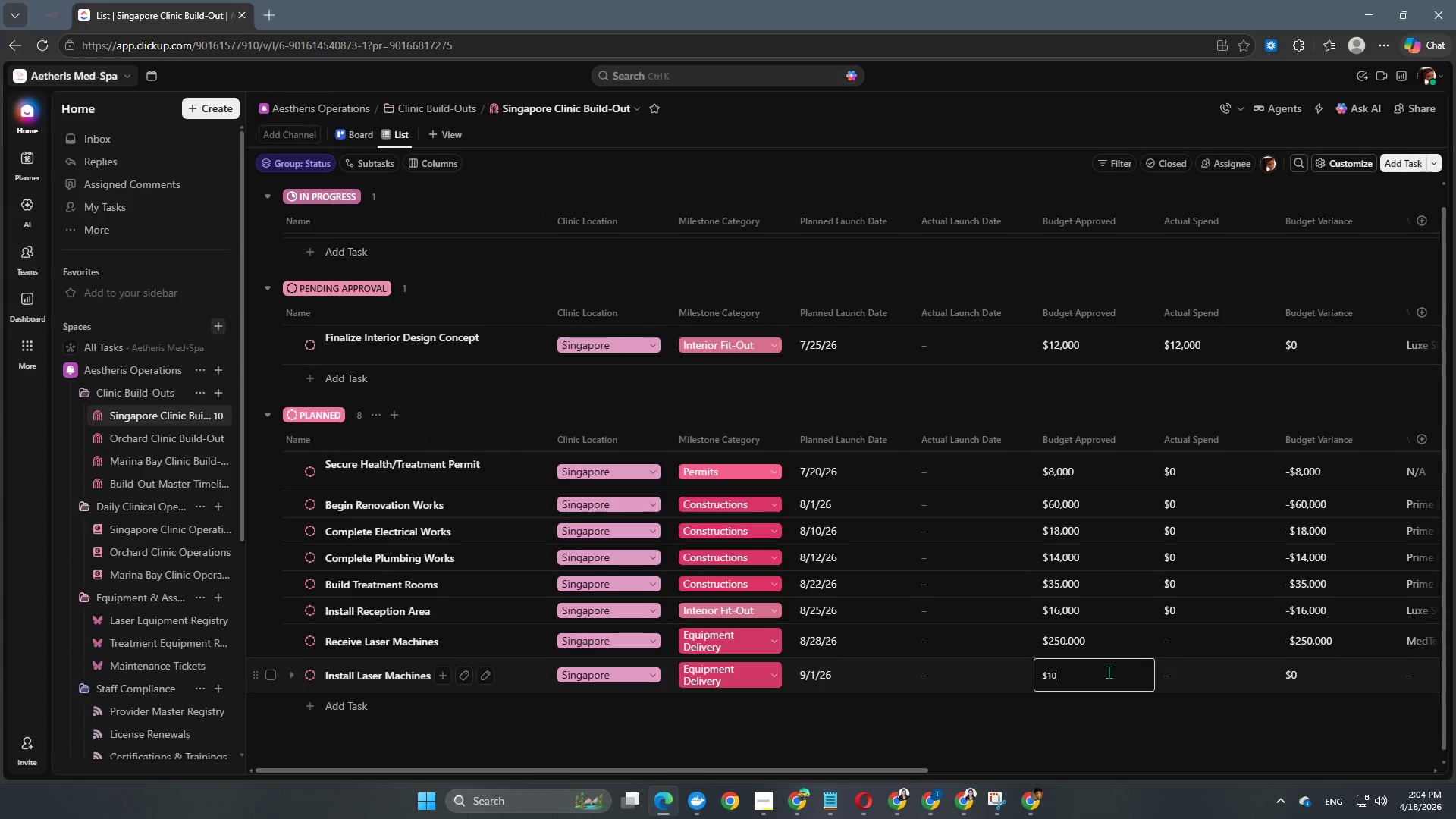 
key(Numpad0)
 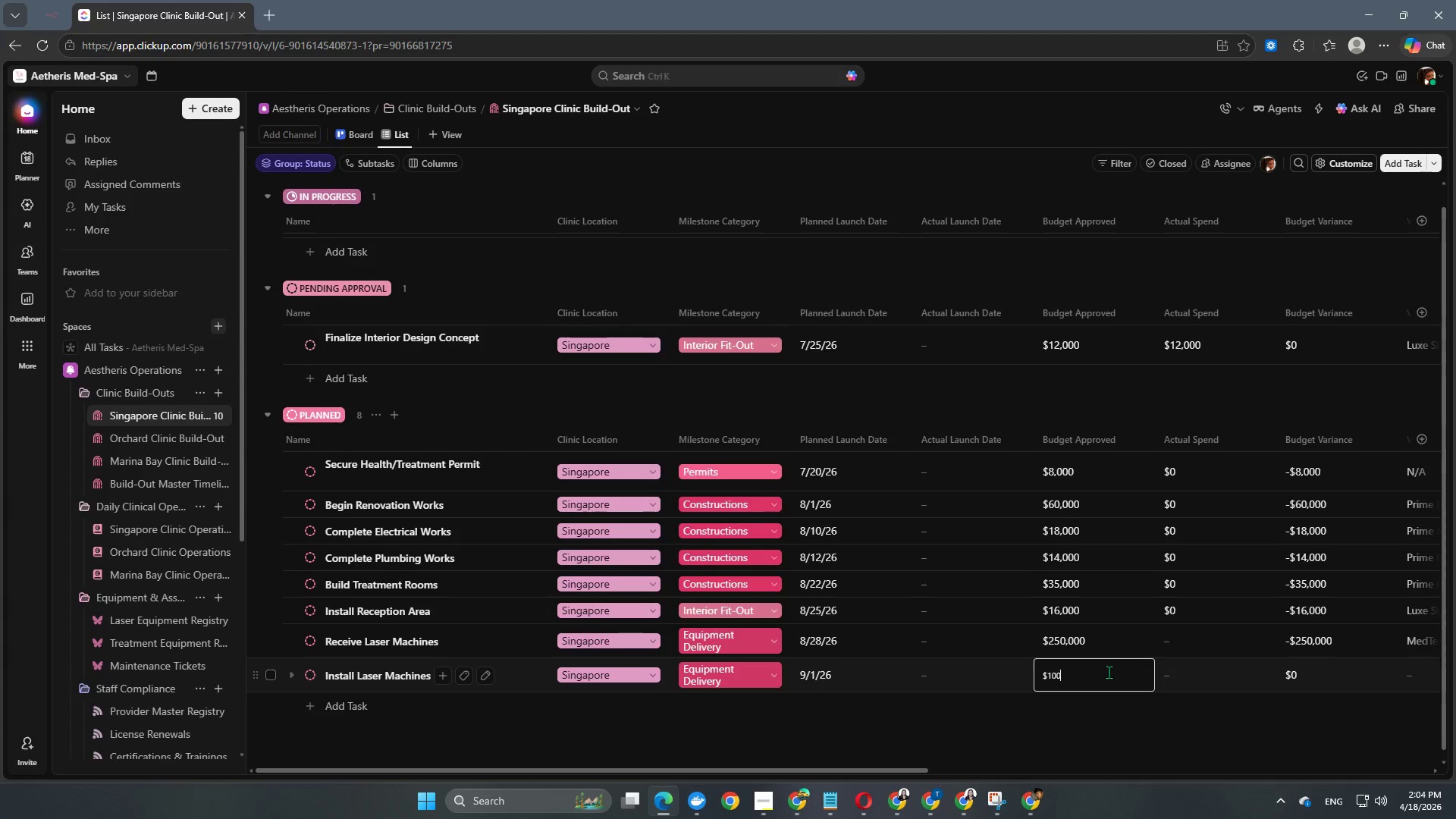 
key(Numpad0)
 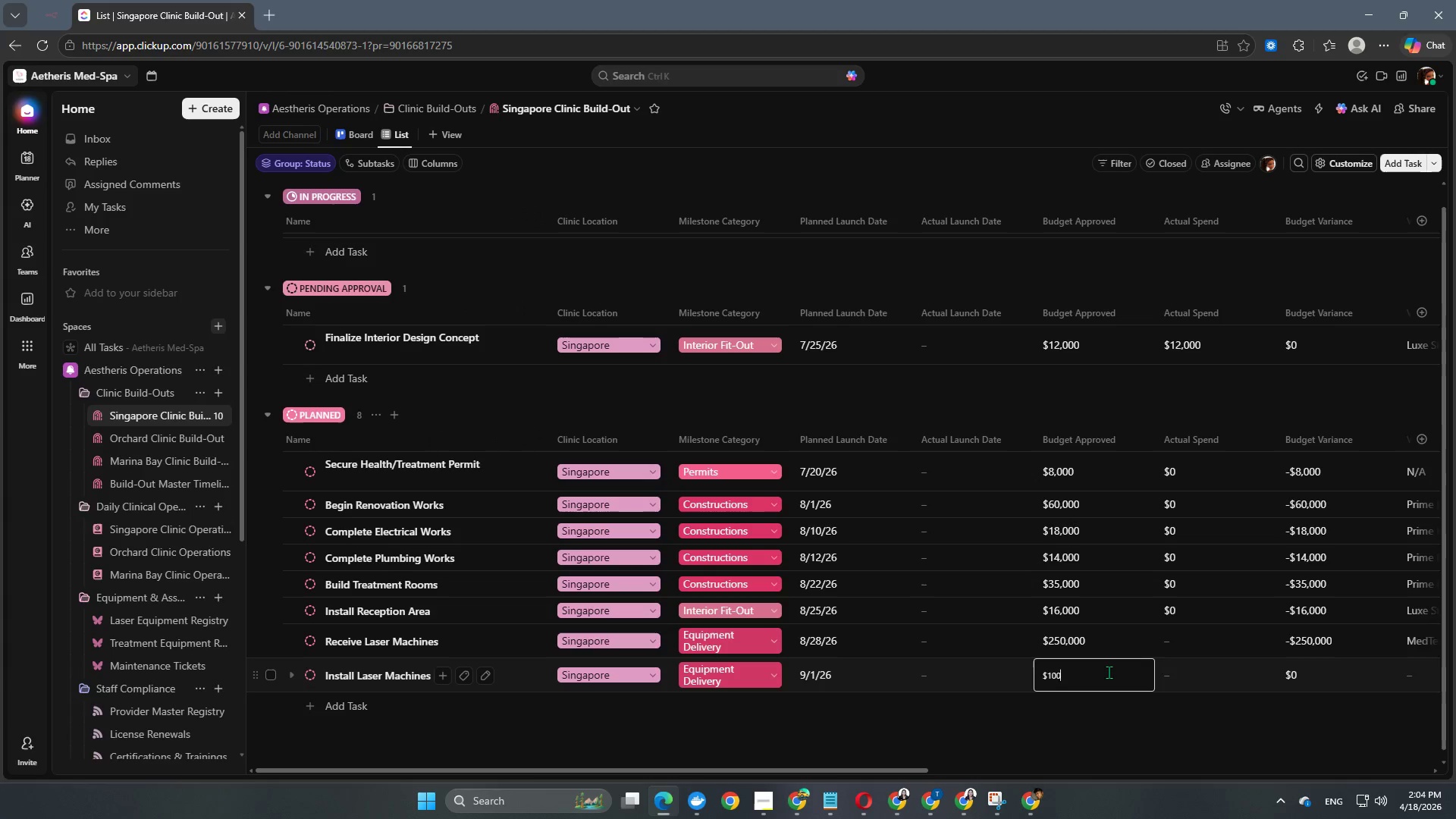 
key(Numpad0)
 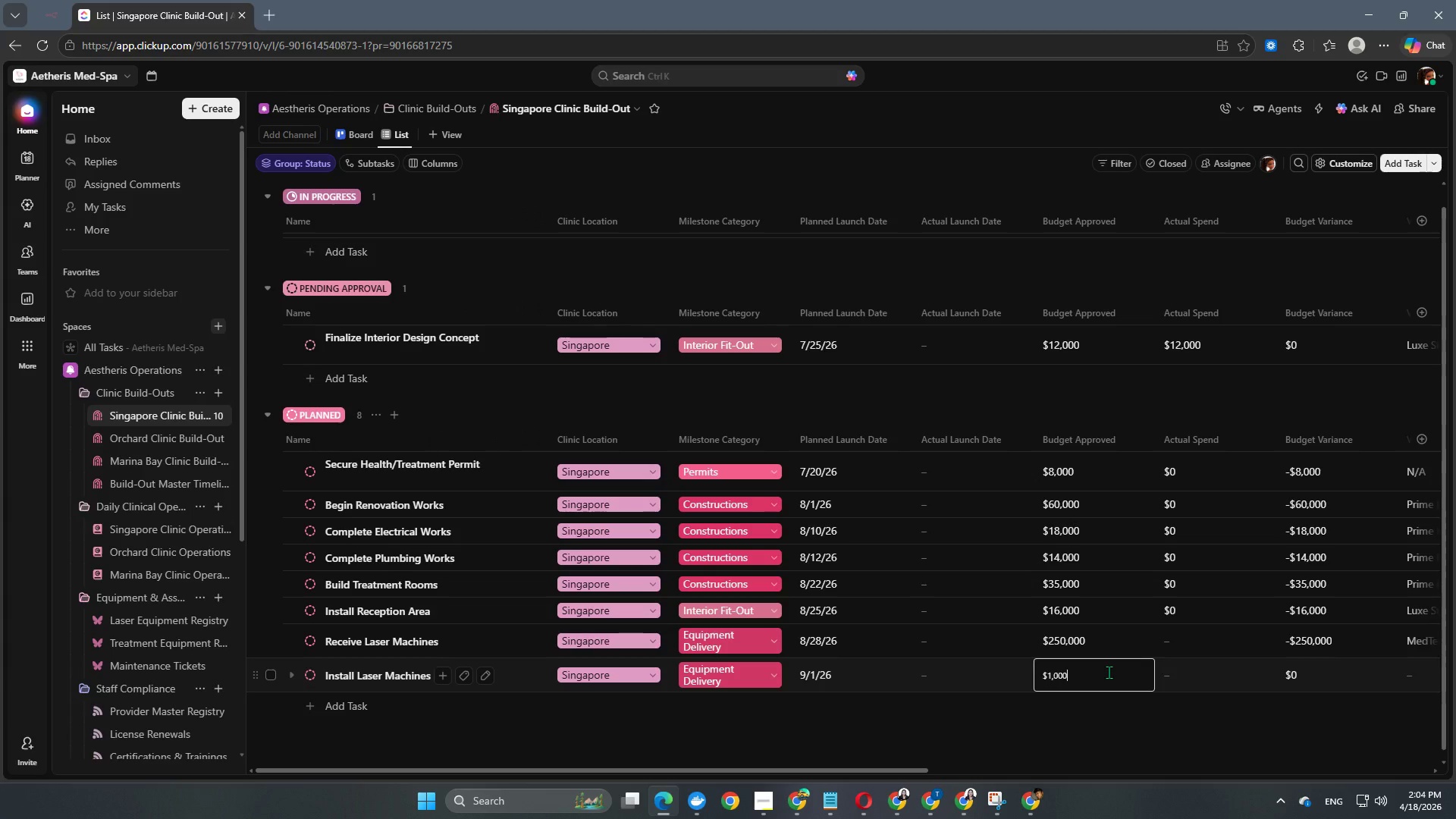 
key(Numpad0)
 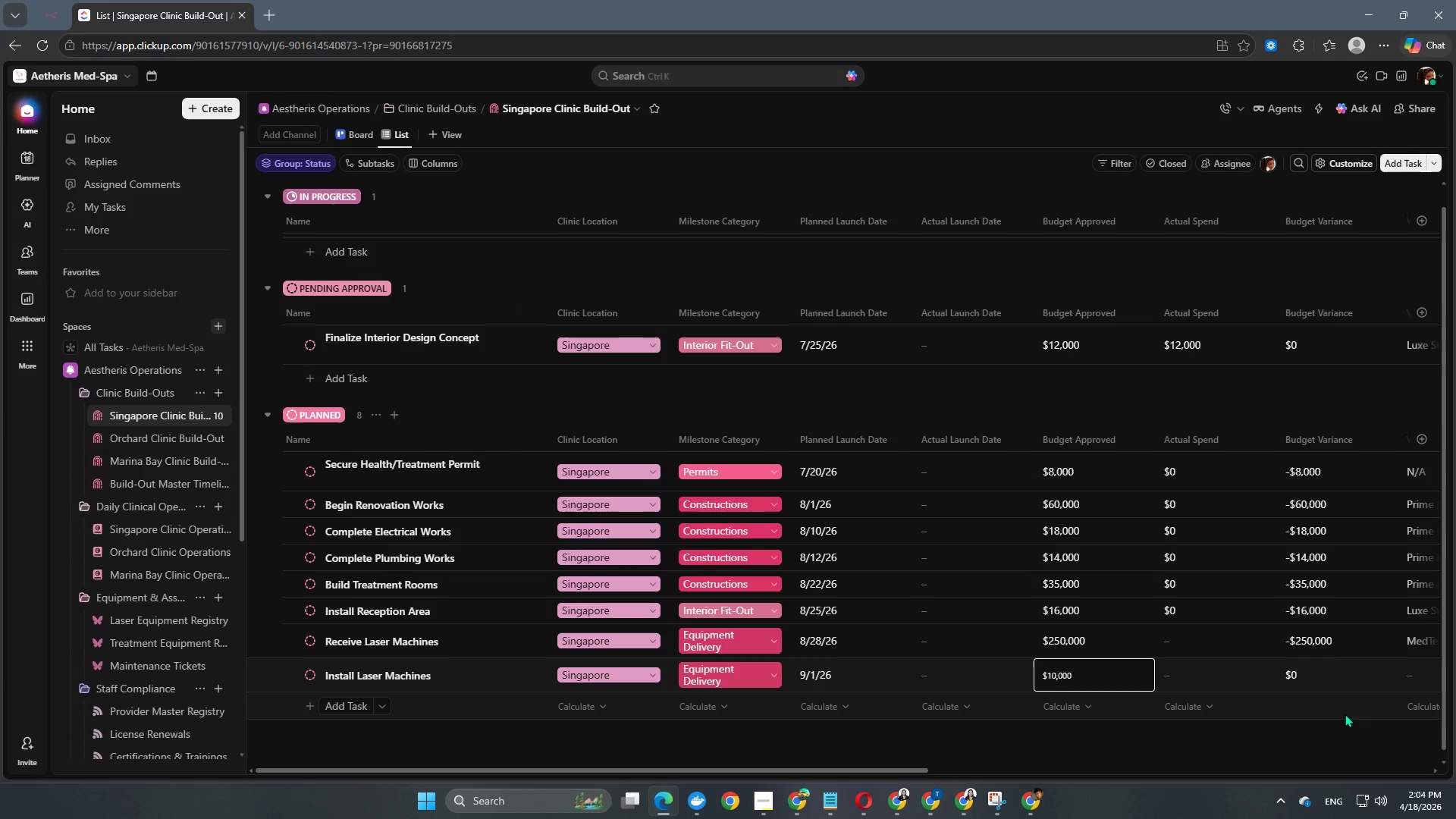 
left_click([1331, 742])
 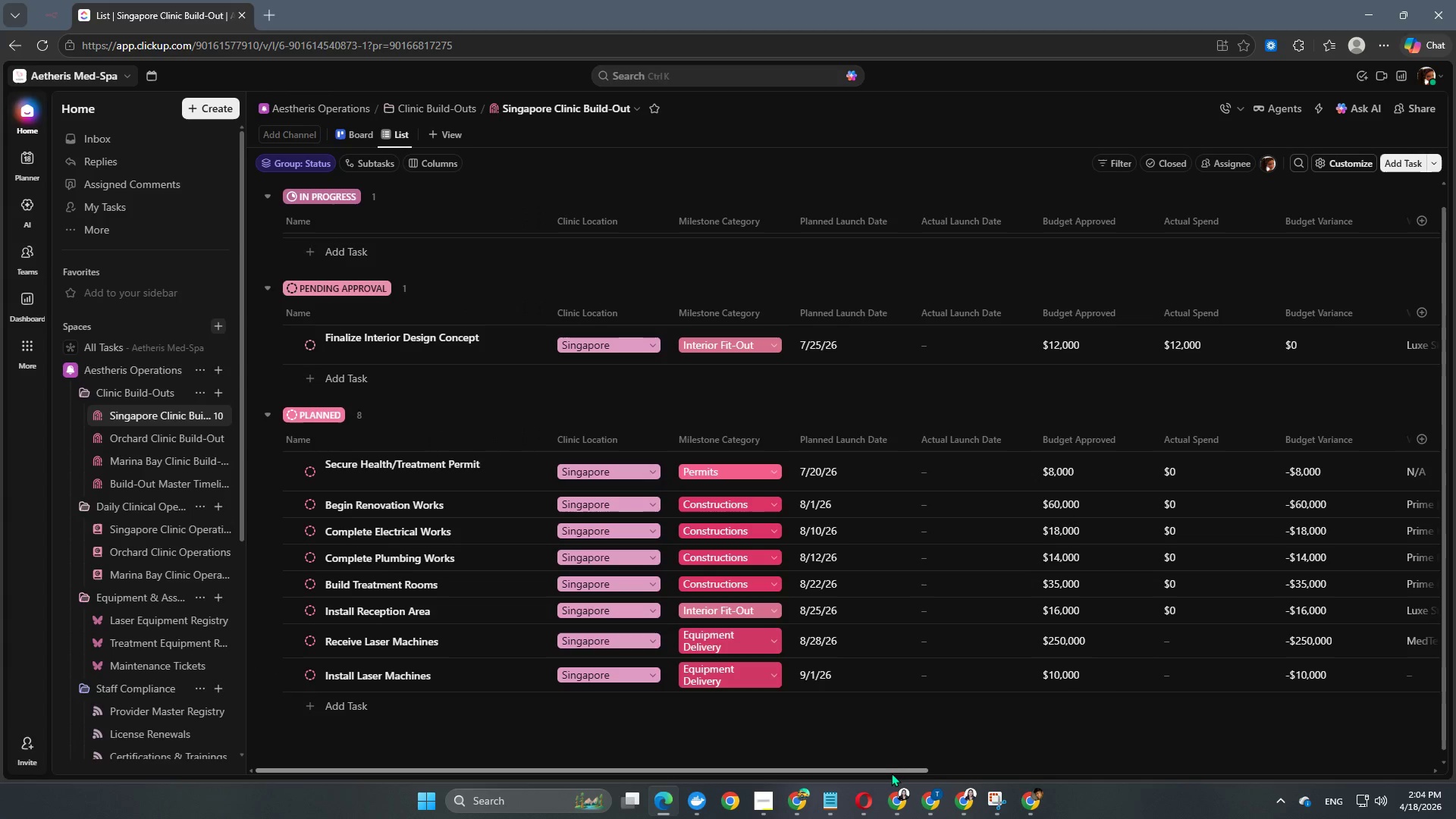 
left_click_drag(start_coordinate=[894, 768], to_coordinate=[1170, 758])
 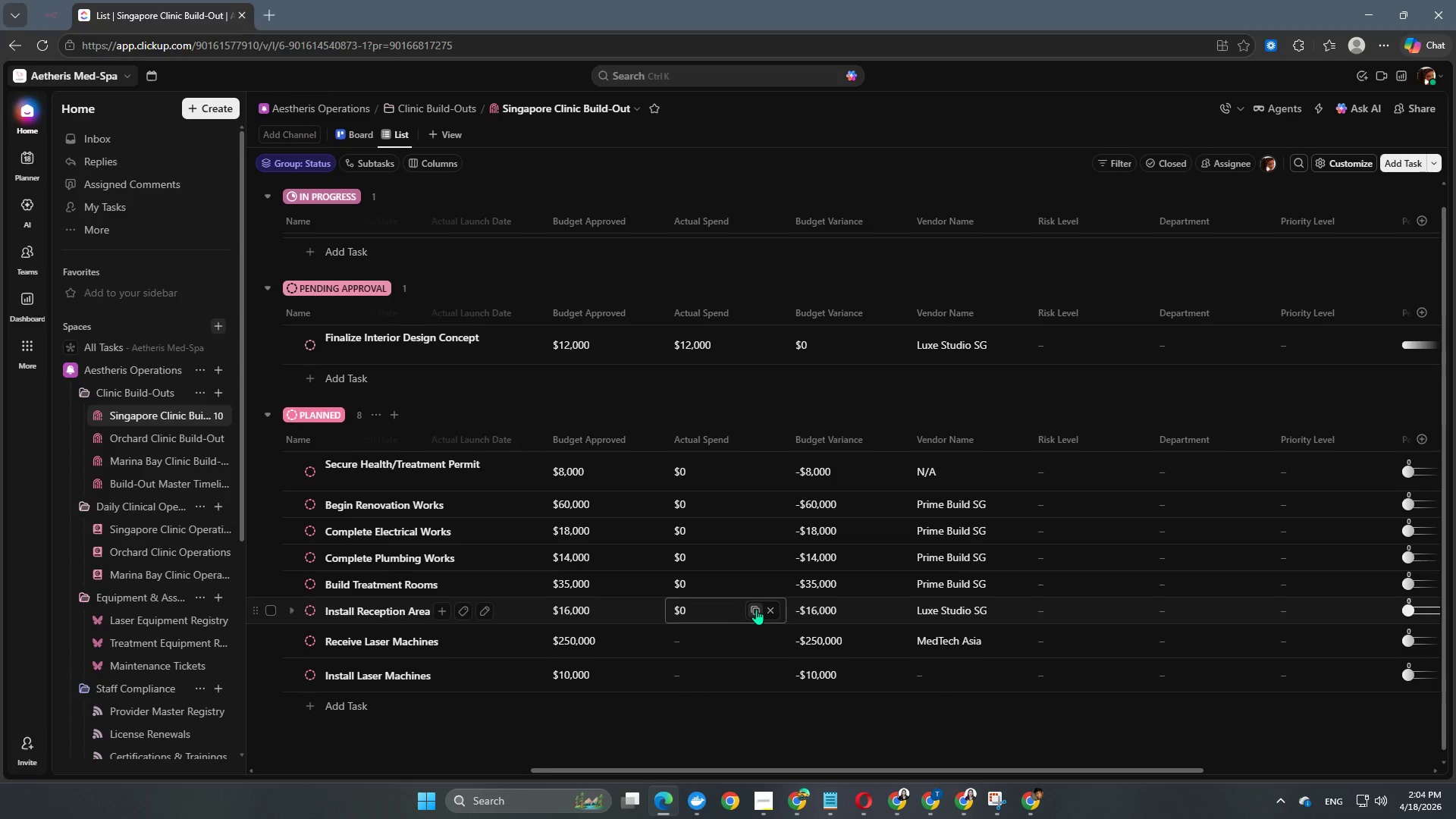 
double_click([698, 647])
 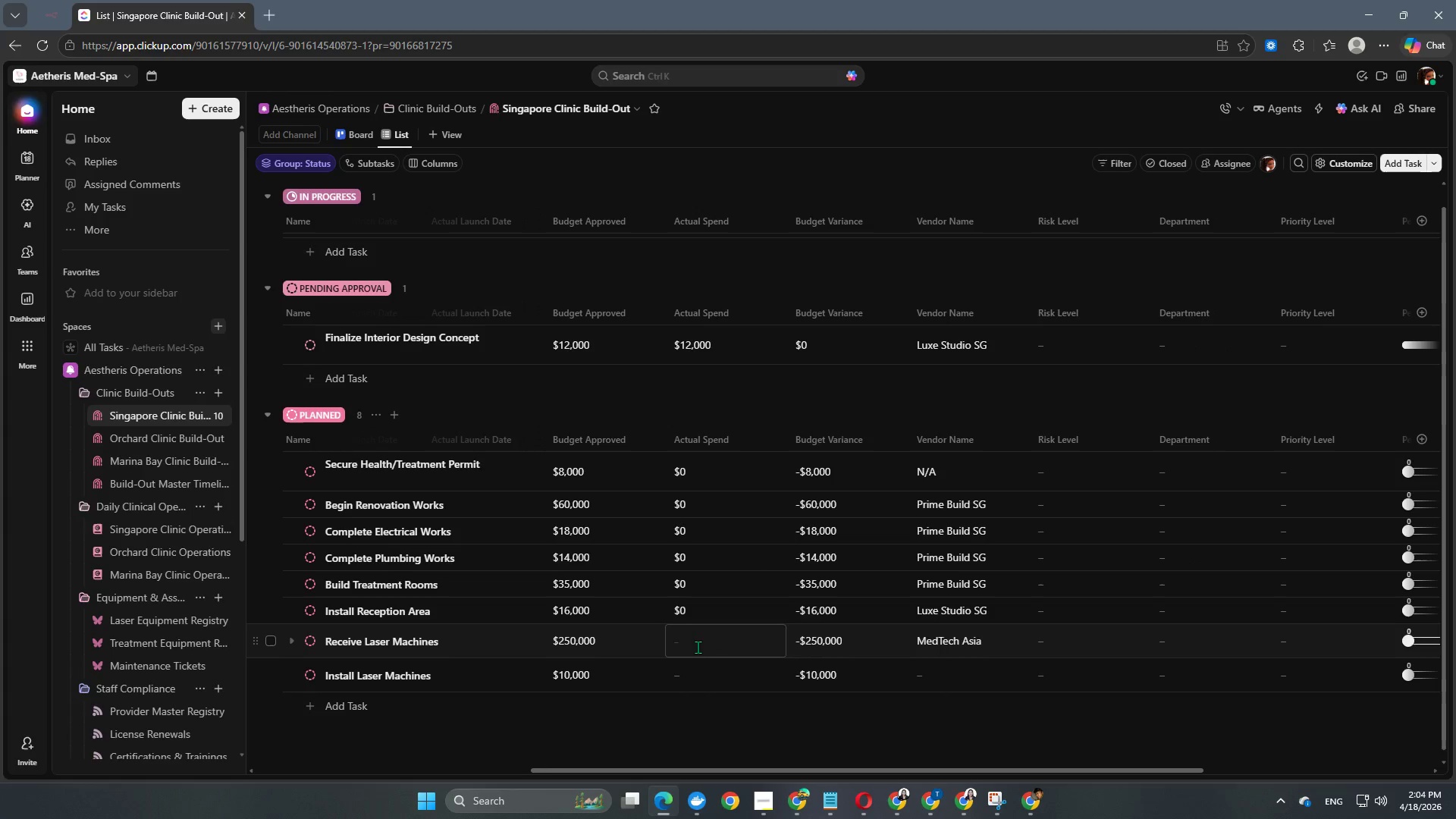 
key(Control+V)
 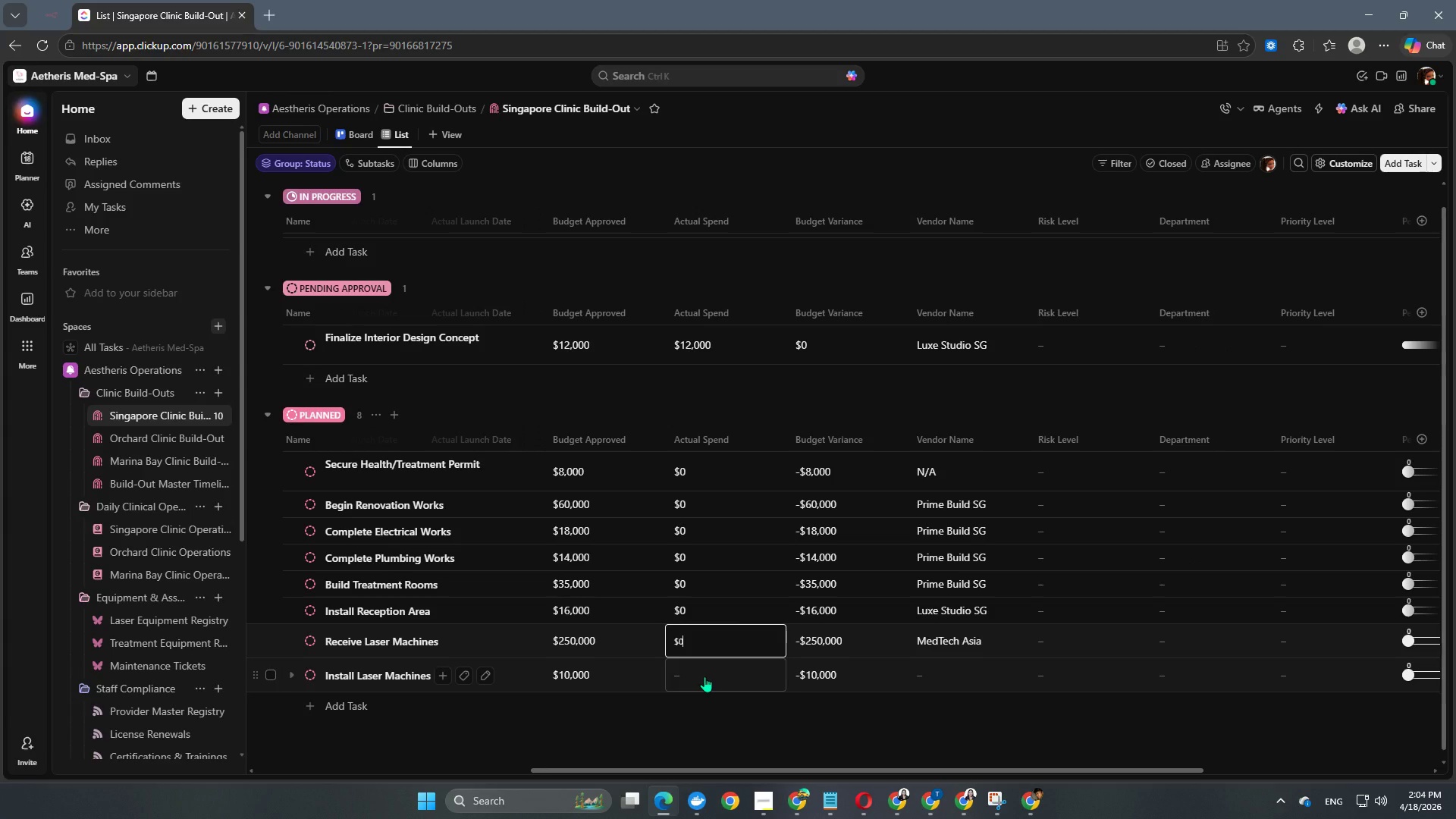 
left_click([704, 676])
 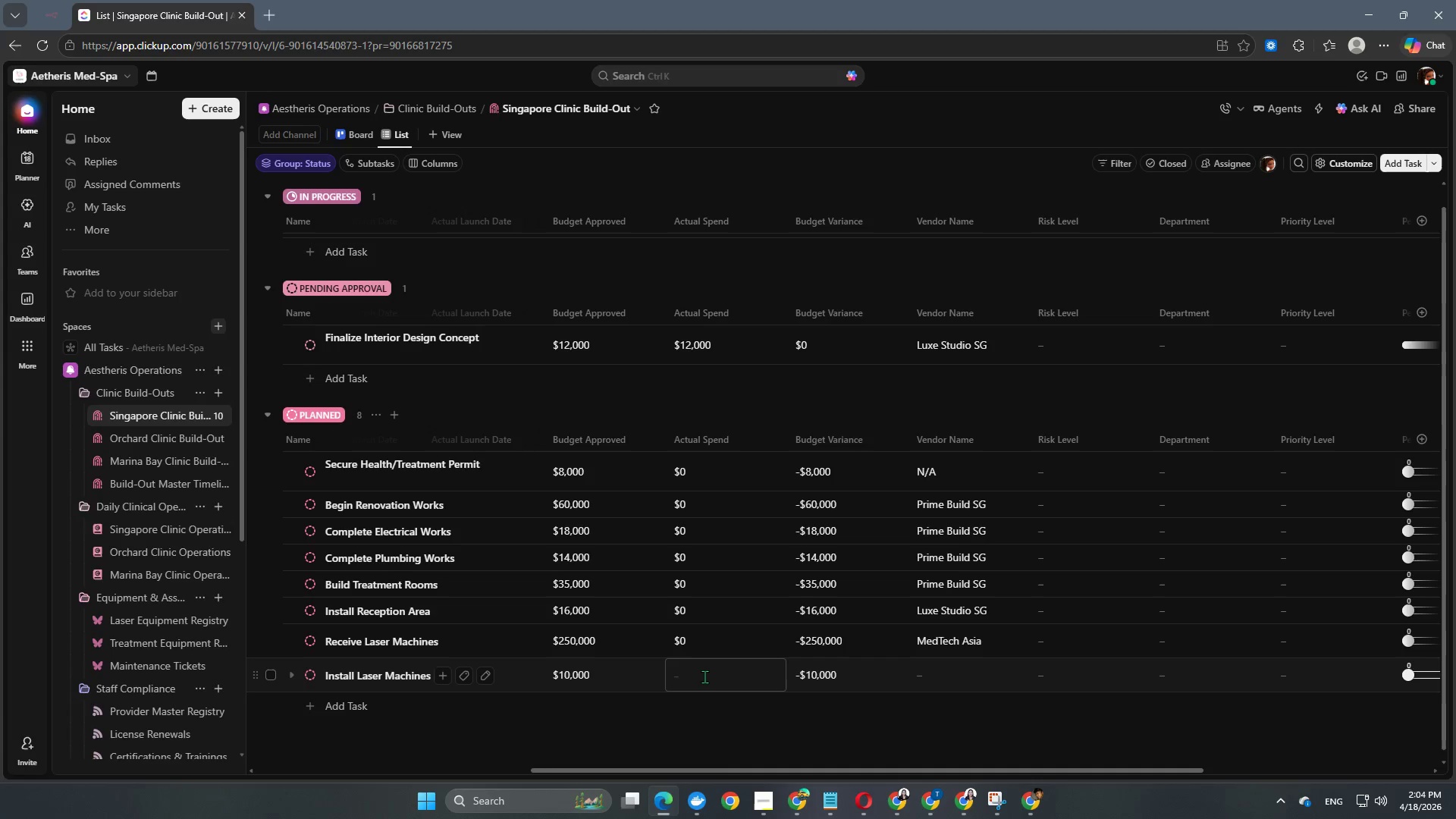 
key(Control+V)
 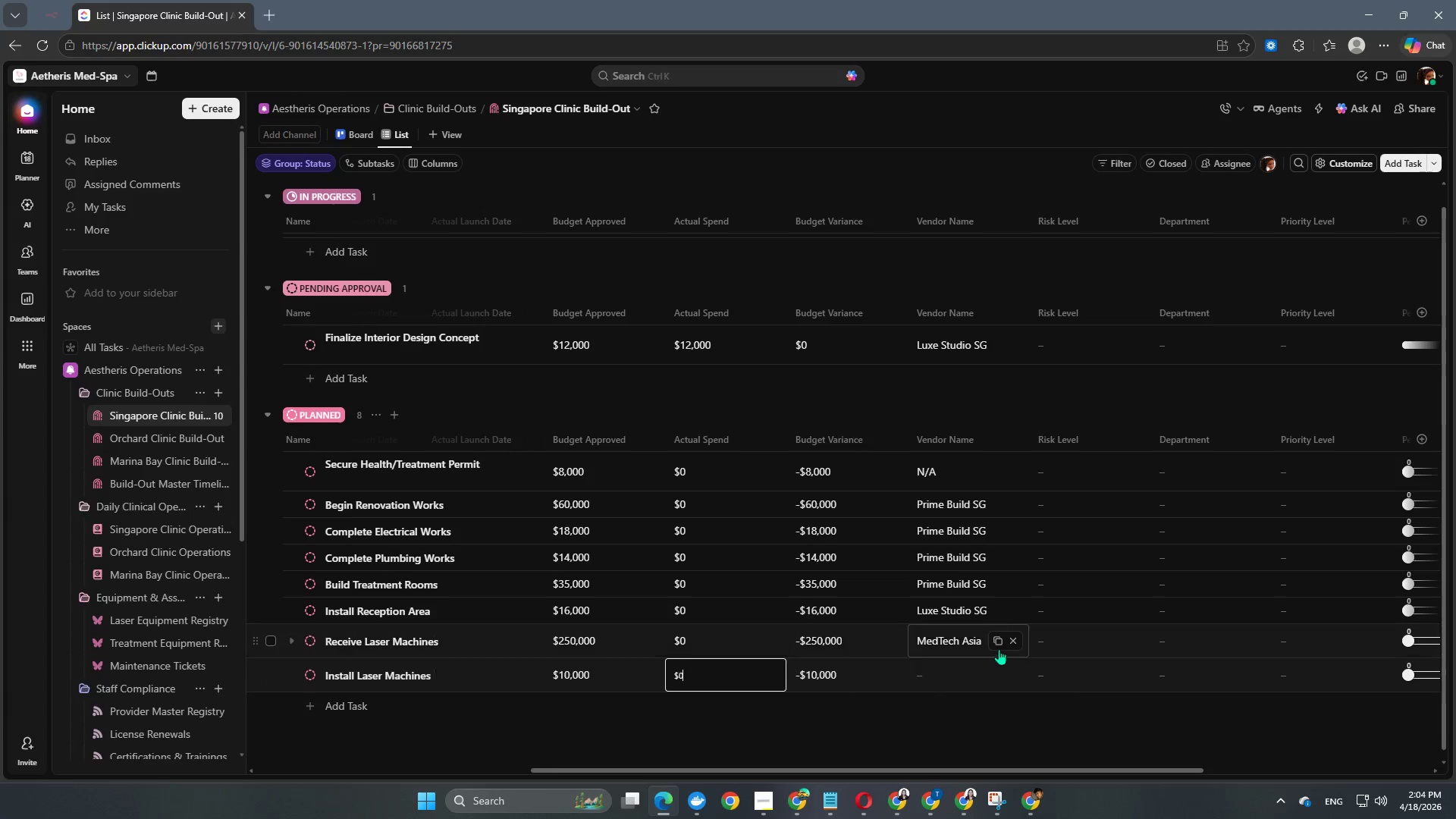 
left_click([998, 645])
 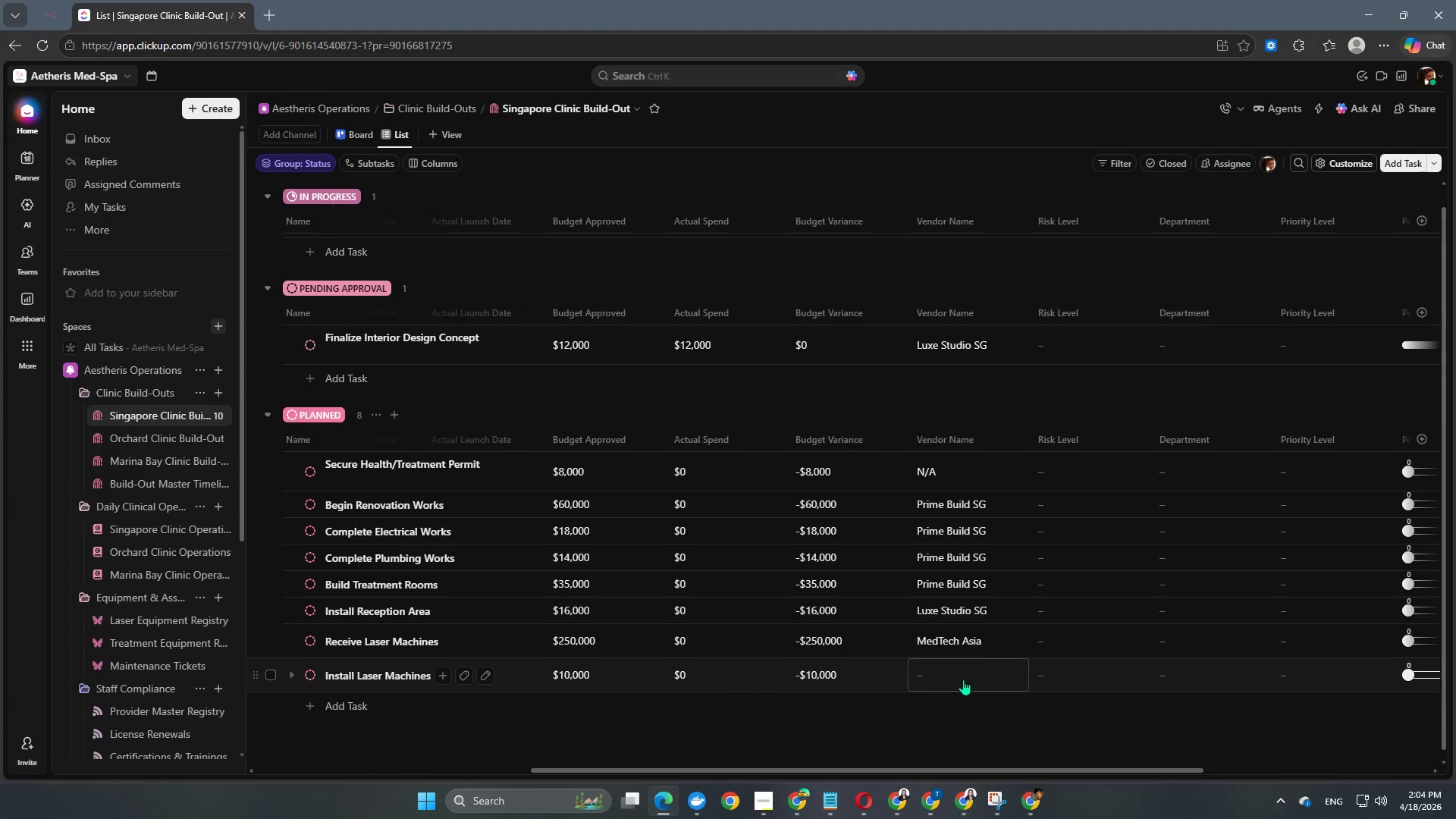 
left_click([963, 679])
 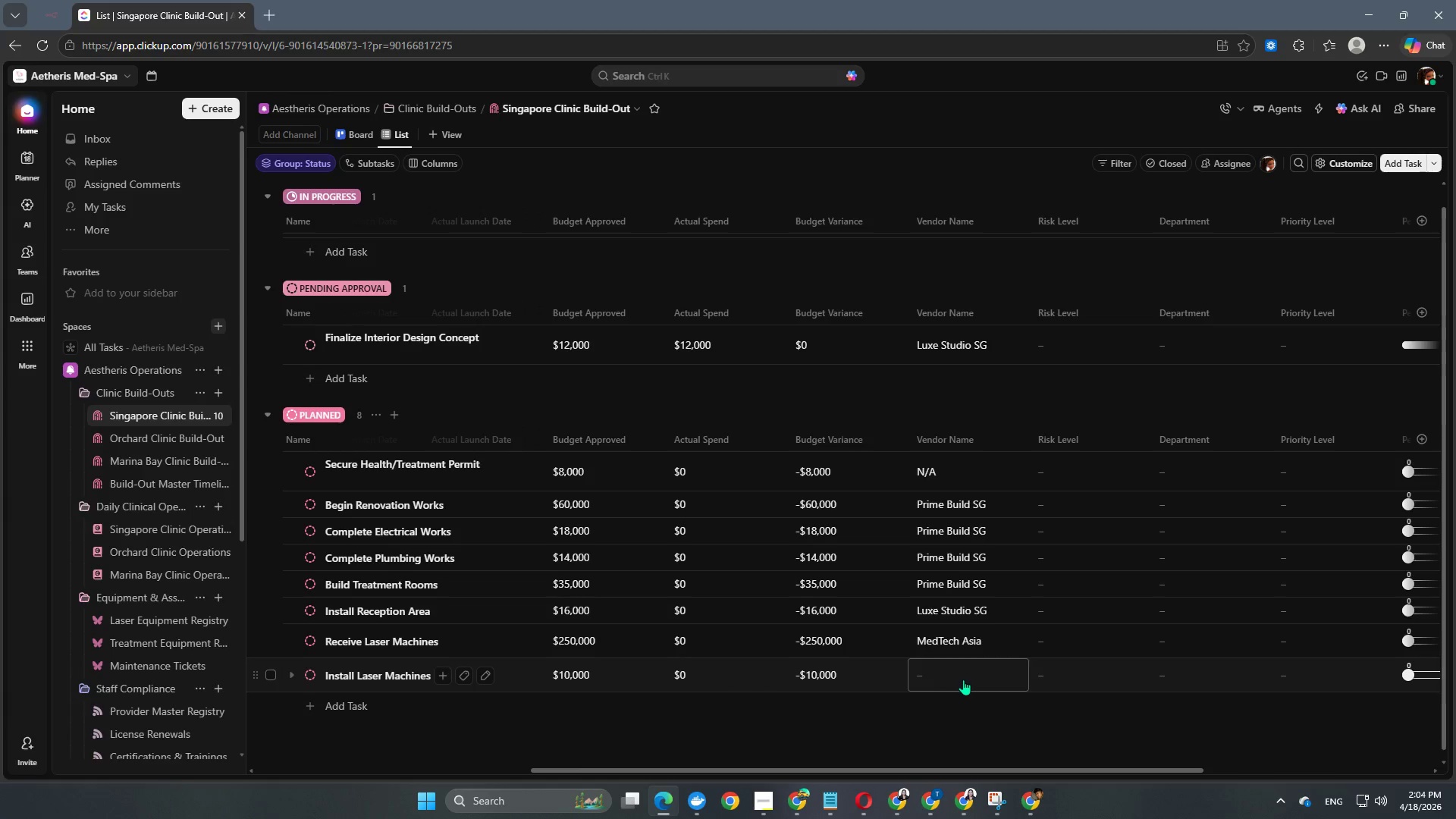 
key(Control+V)
 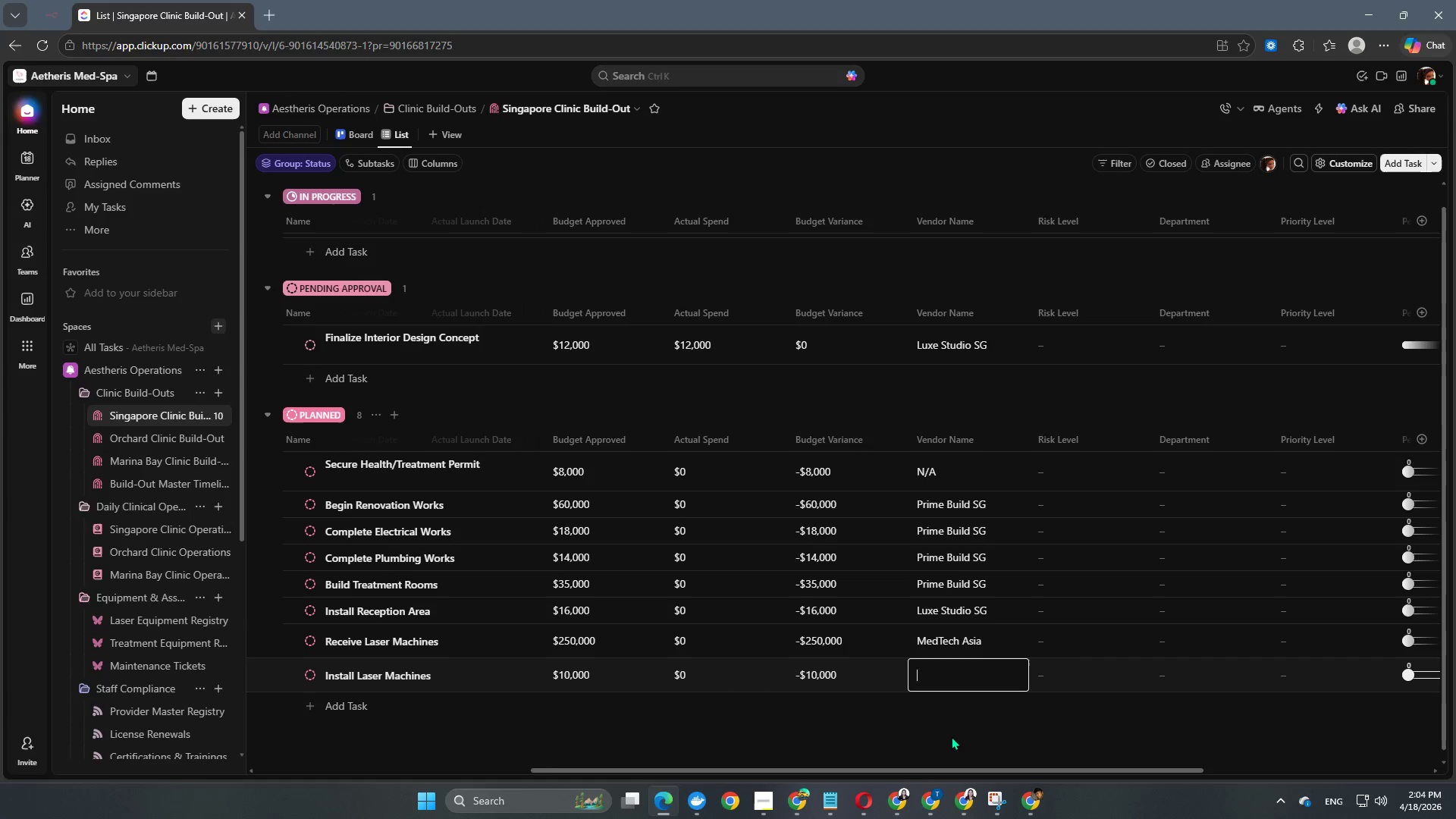 
key(Control+ControlLeft)
 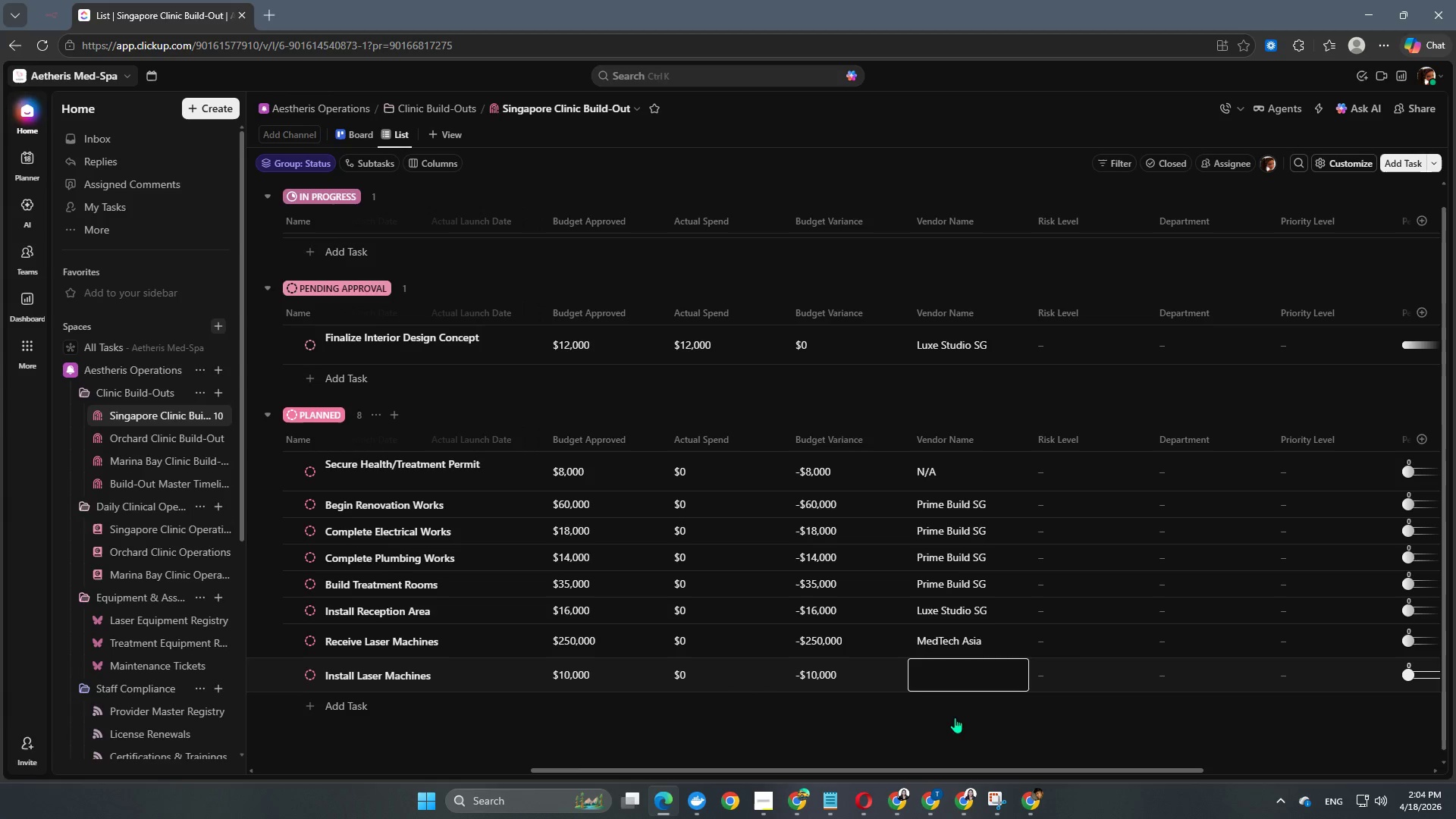 
key(Control+V)
 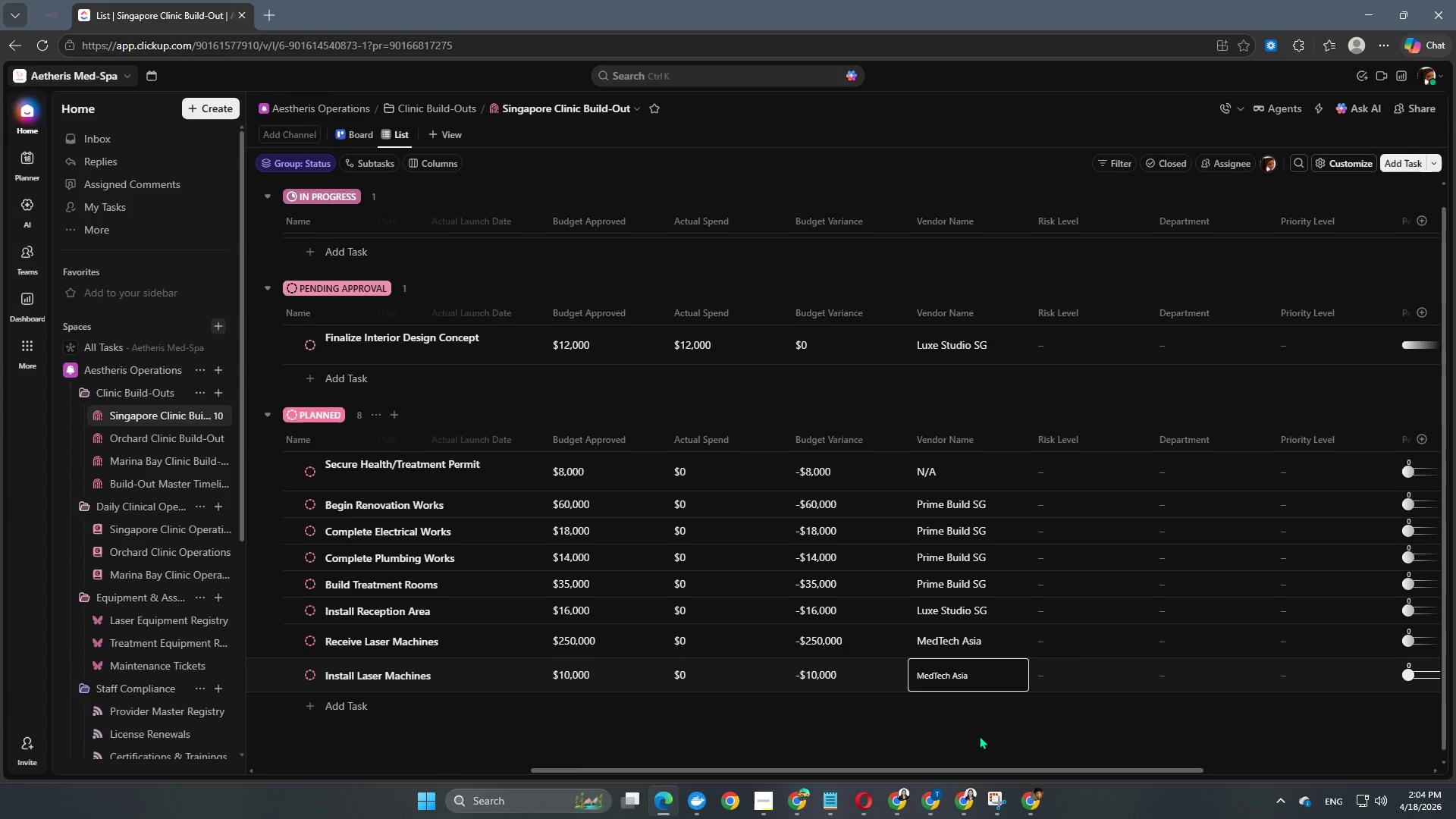 
left_click([979, 736])
 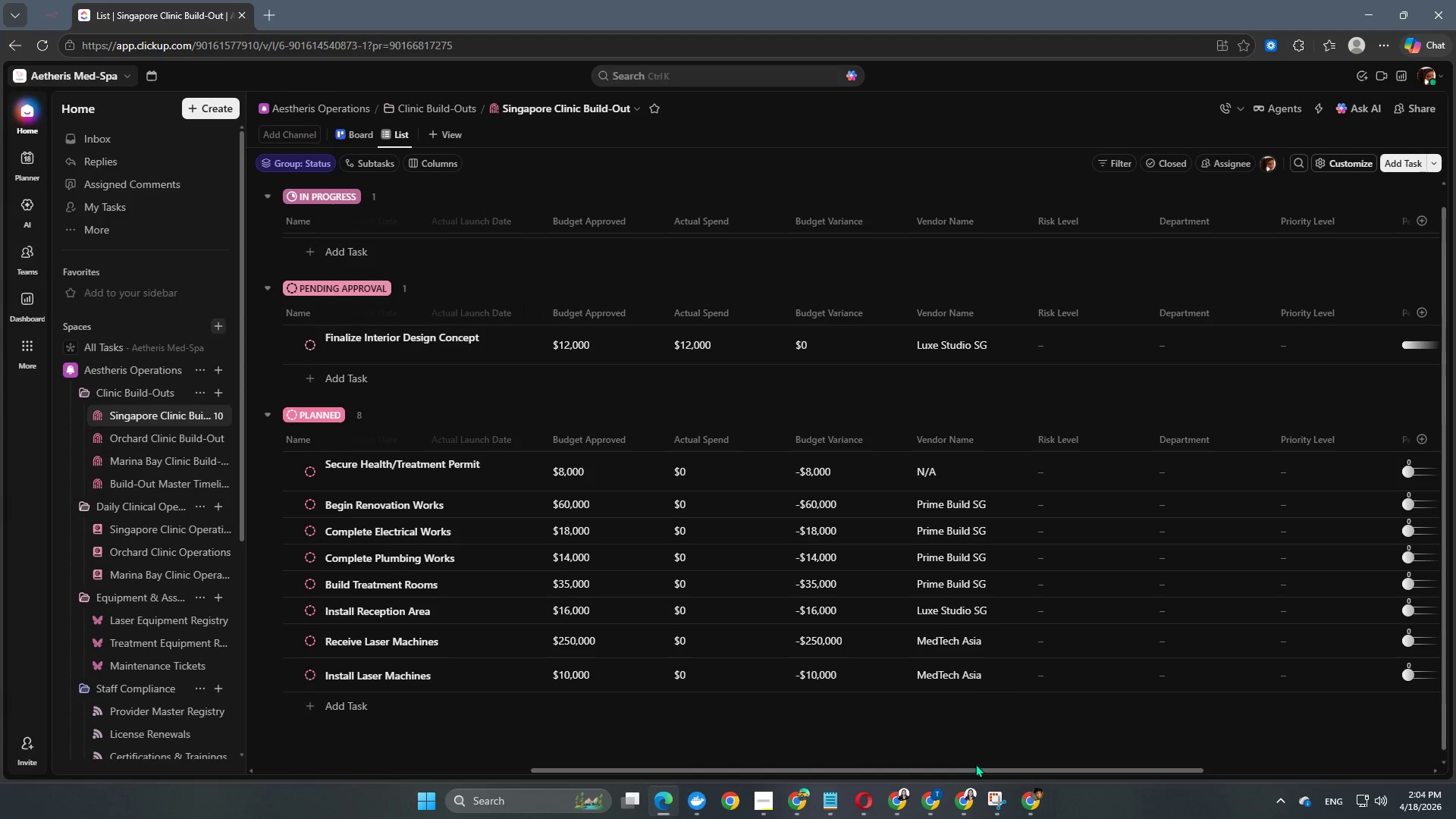 
left_click_drag(start_coordinate=[974, 768], to_coordinate=[1188, 764])
 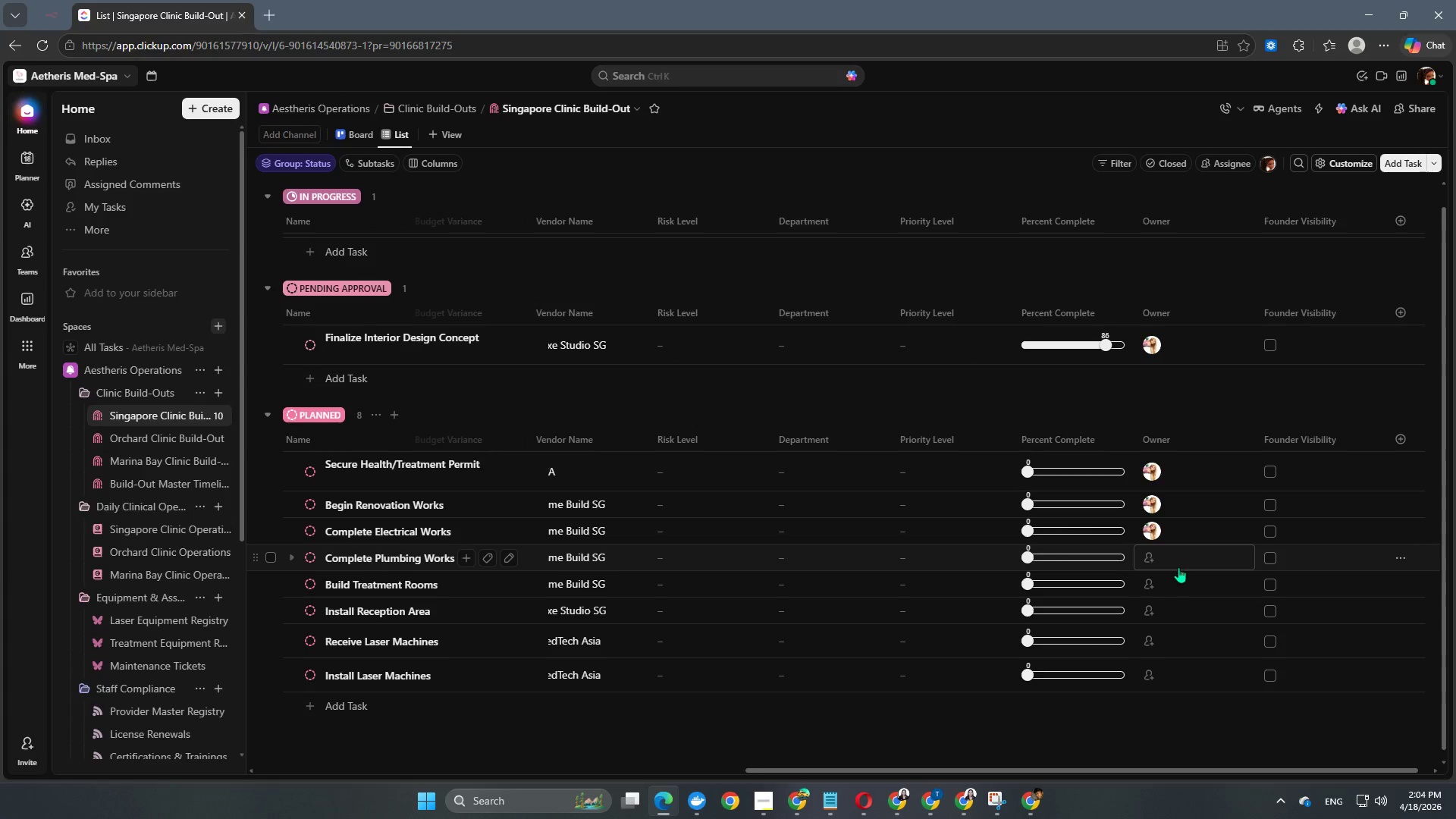 
left_click([1181, 561])
 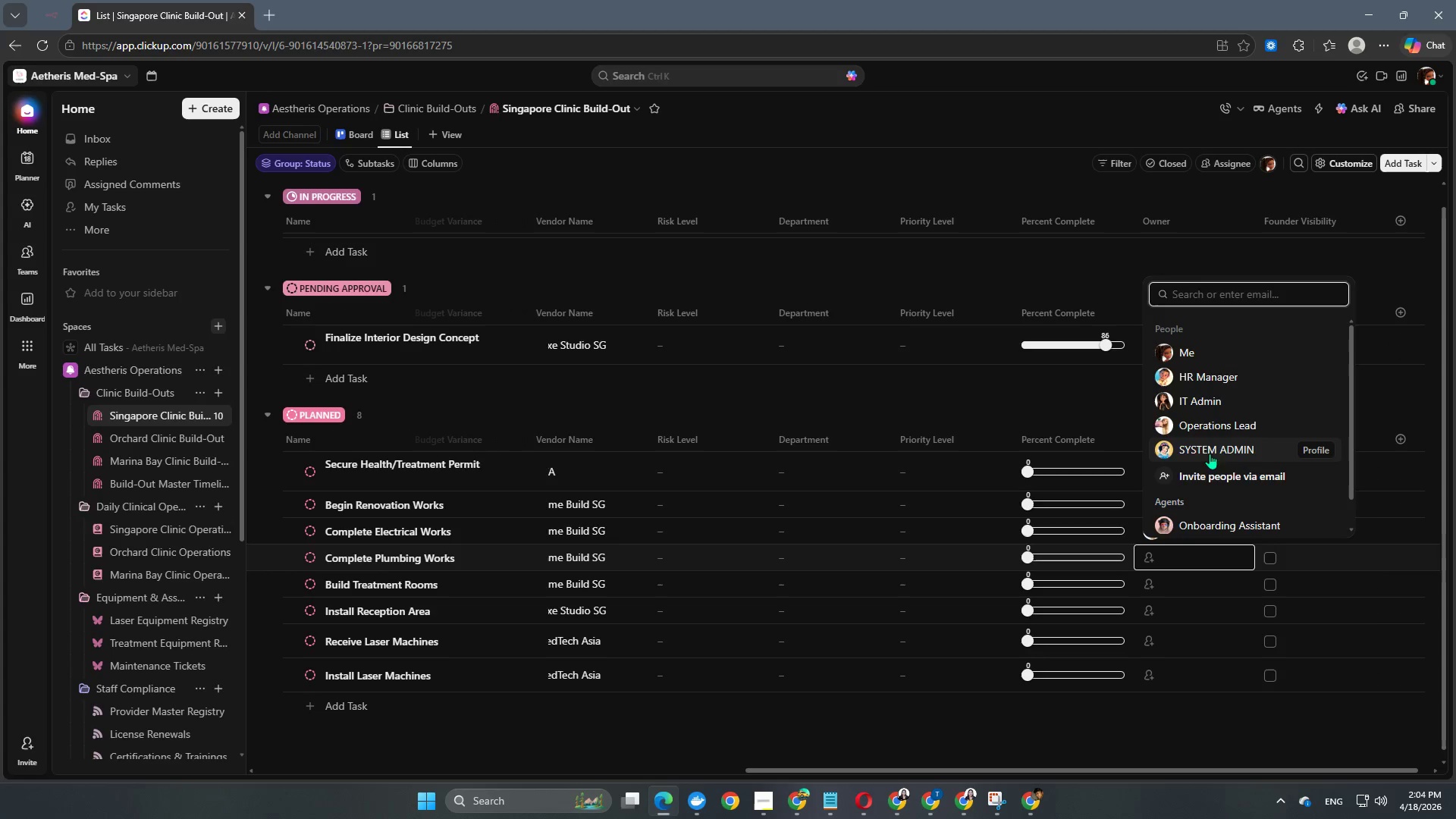 
left_click([1216, 429])
 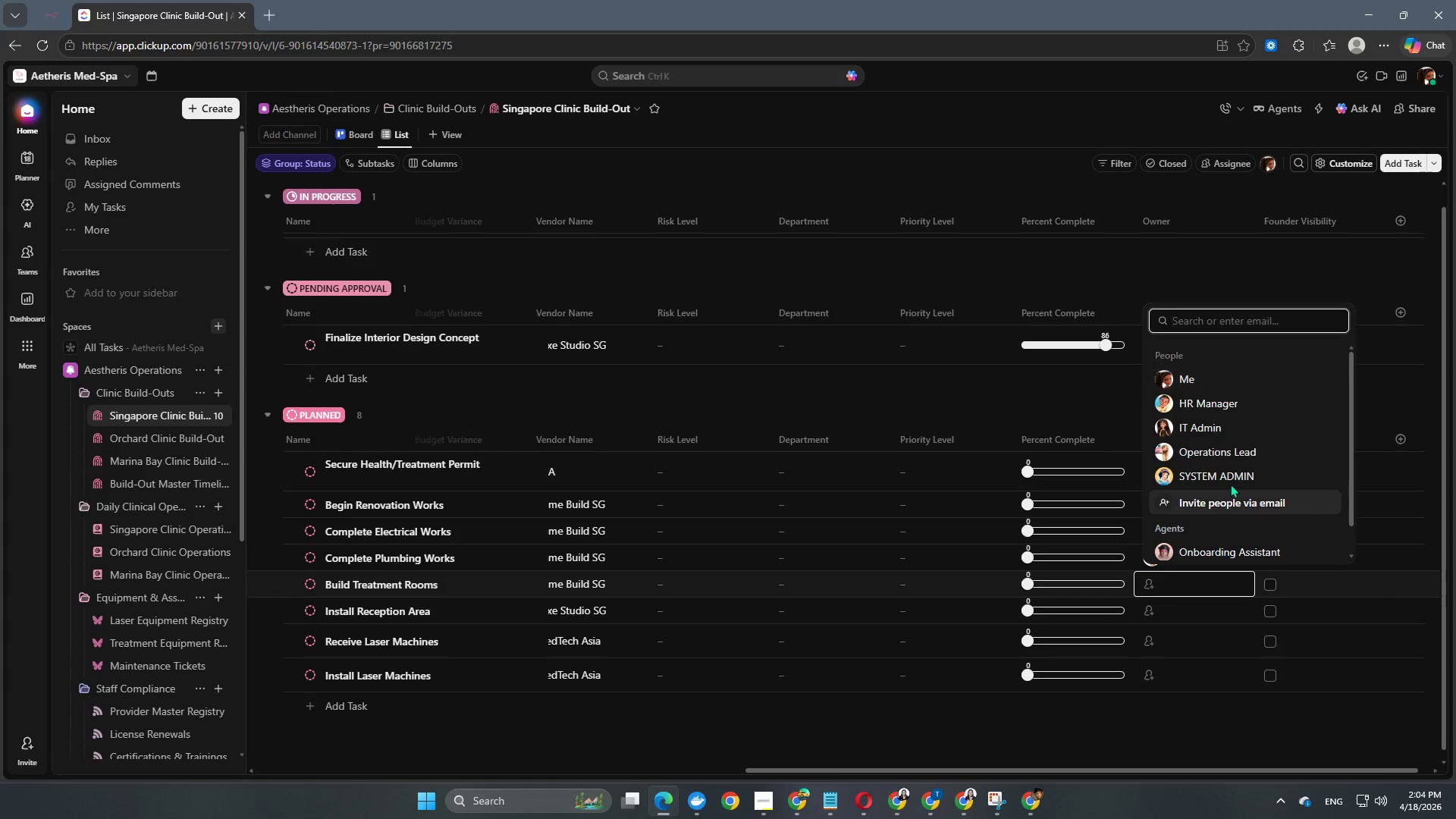 
left_click([1232, 460])
 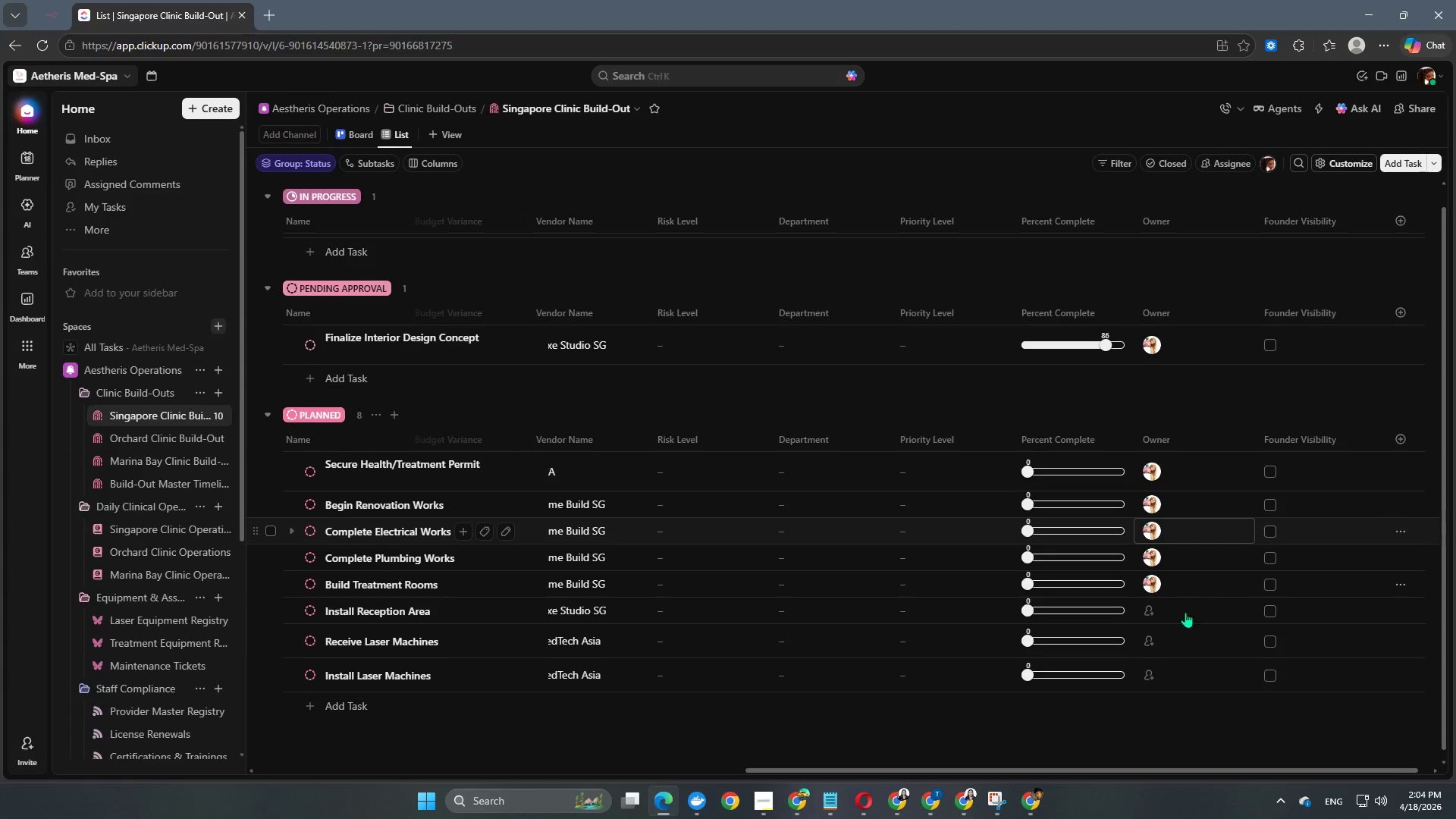 
left_click([1182, 624])
 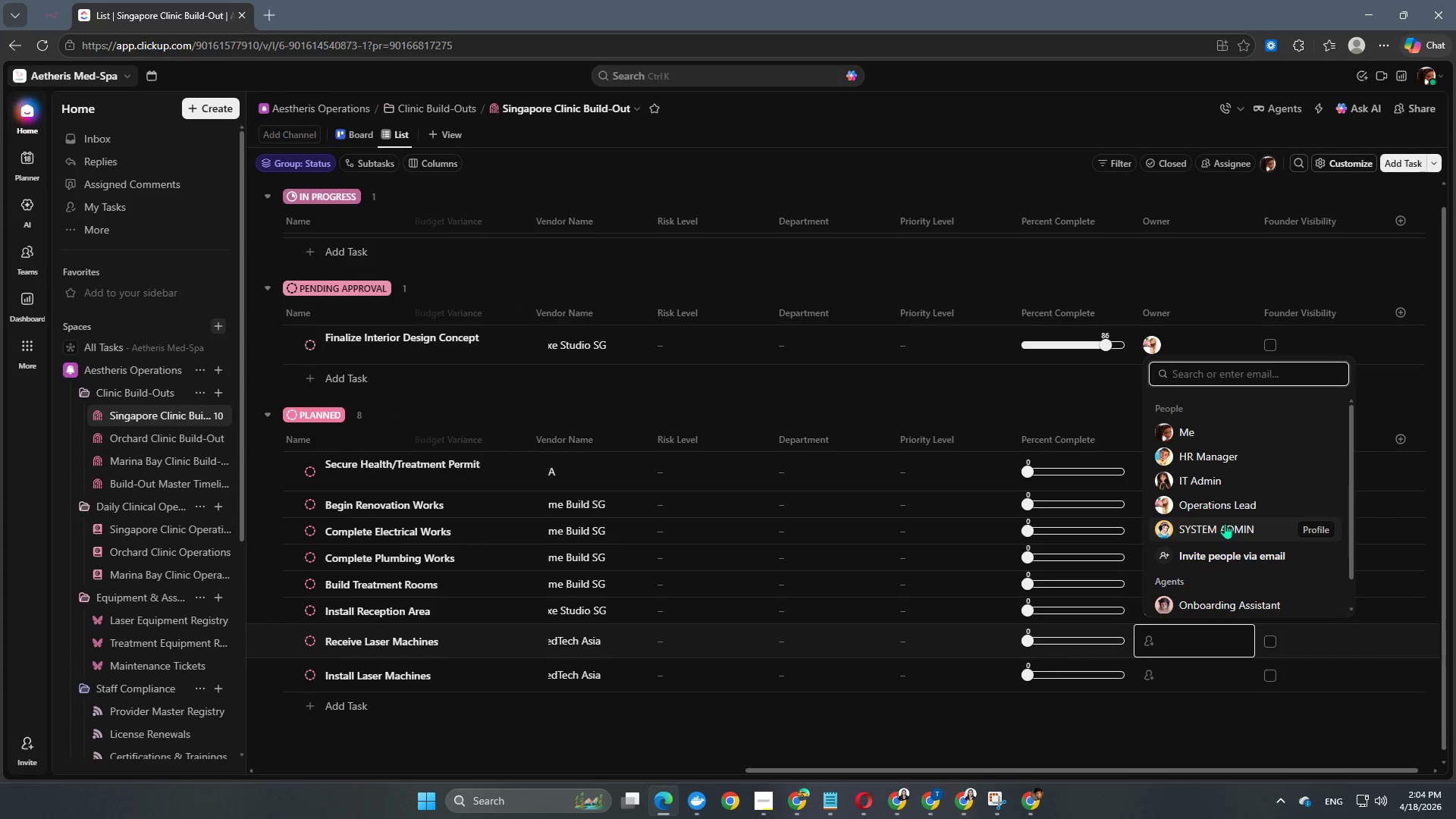 
left_click([1225, 506])
 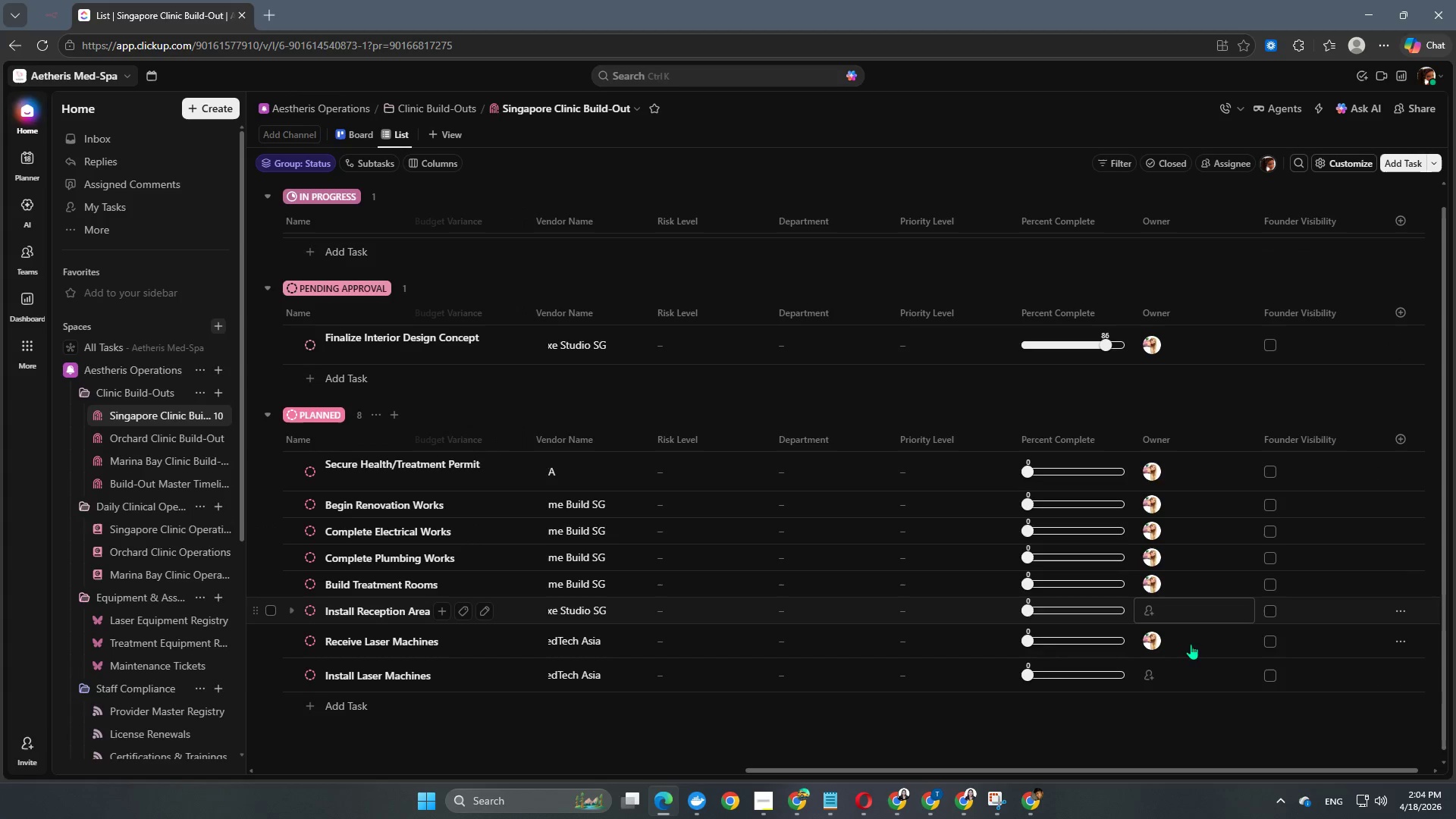 
left_click([1179, 673])
 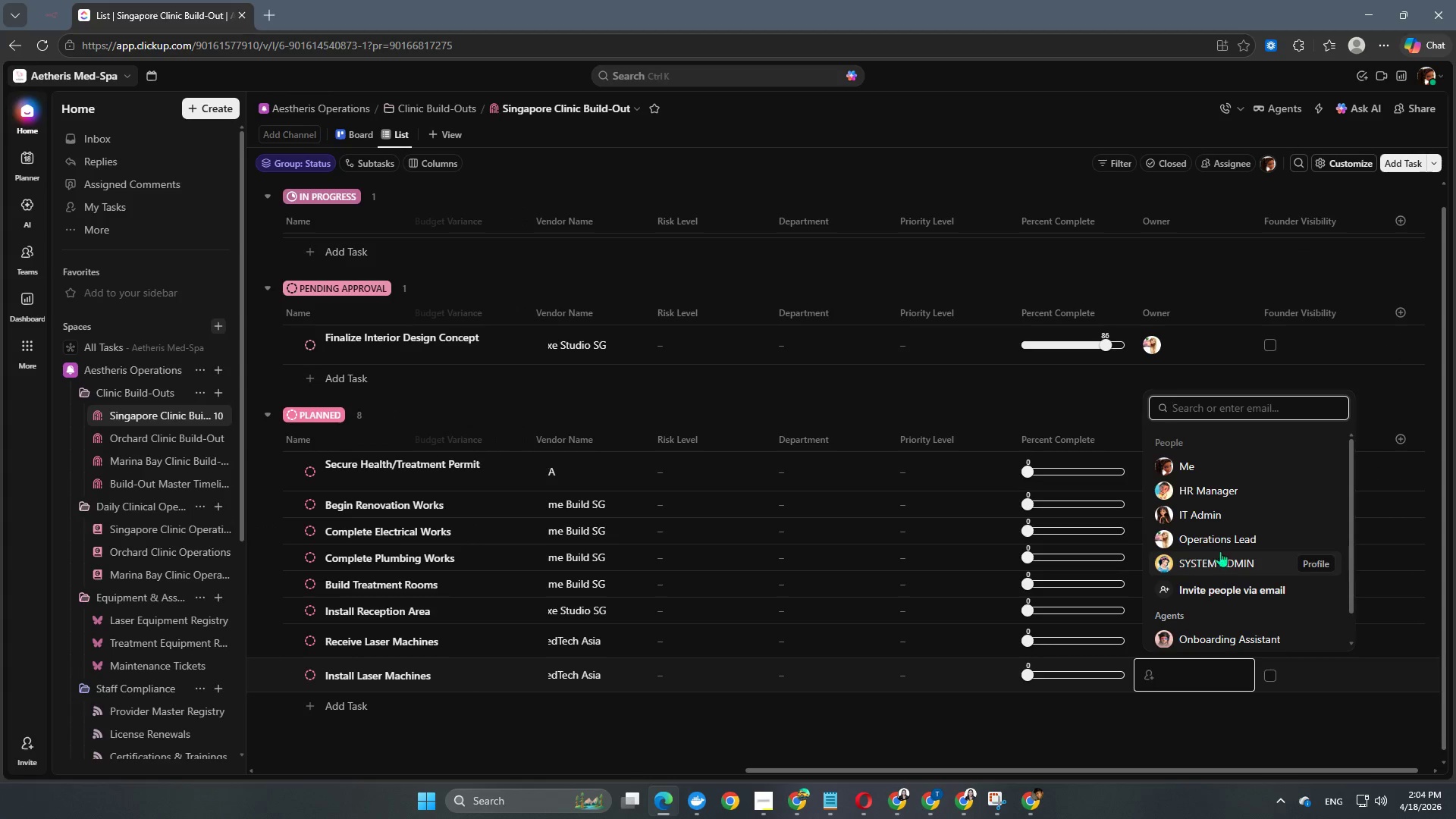 
left_click([1220, 546])
 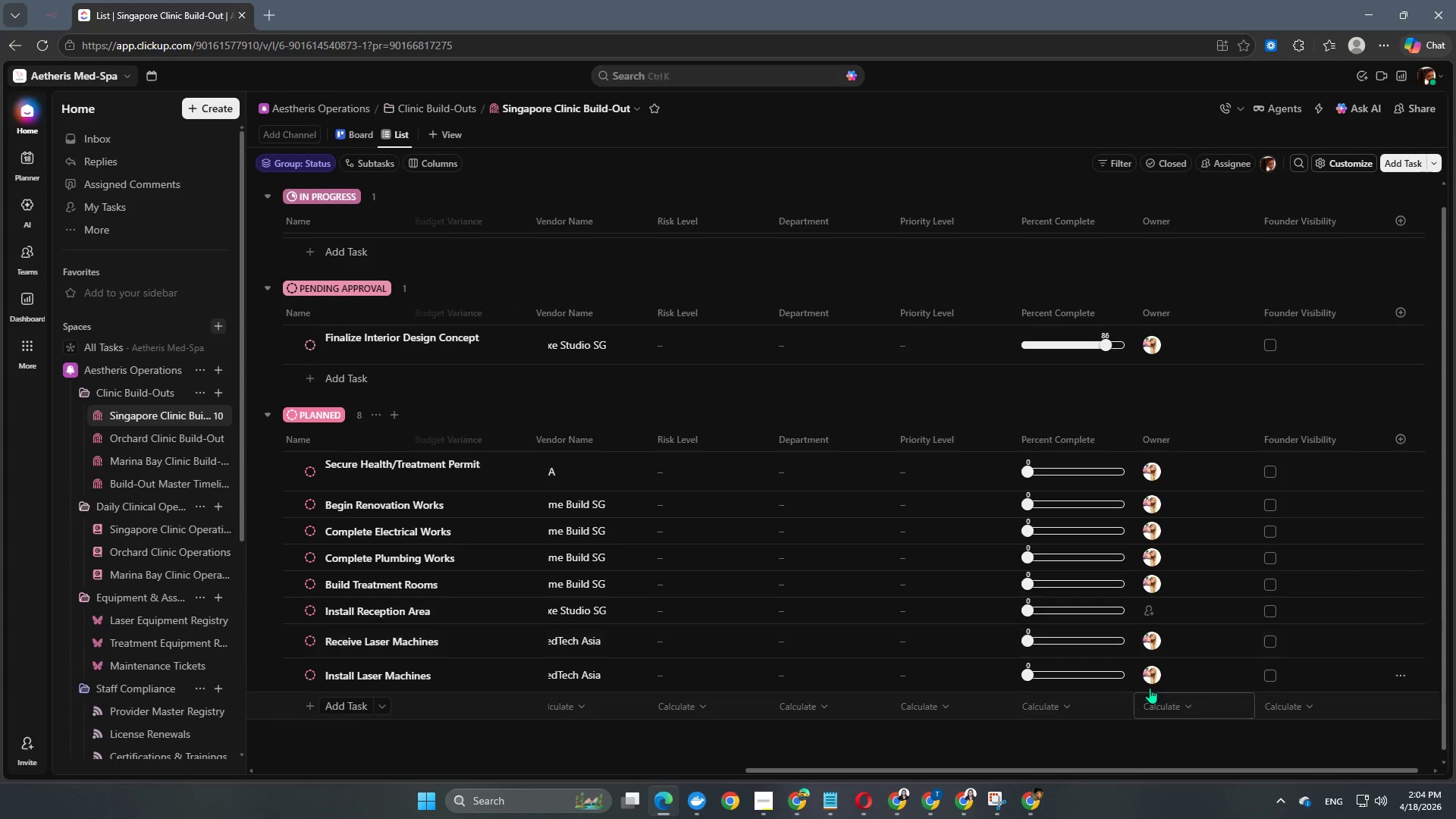 
left_click([1172, 606])
 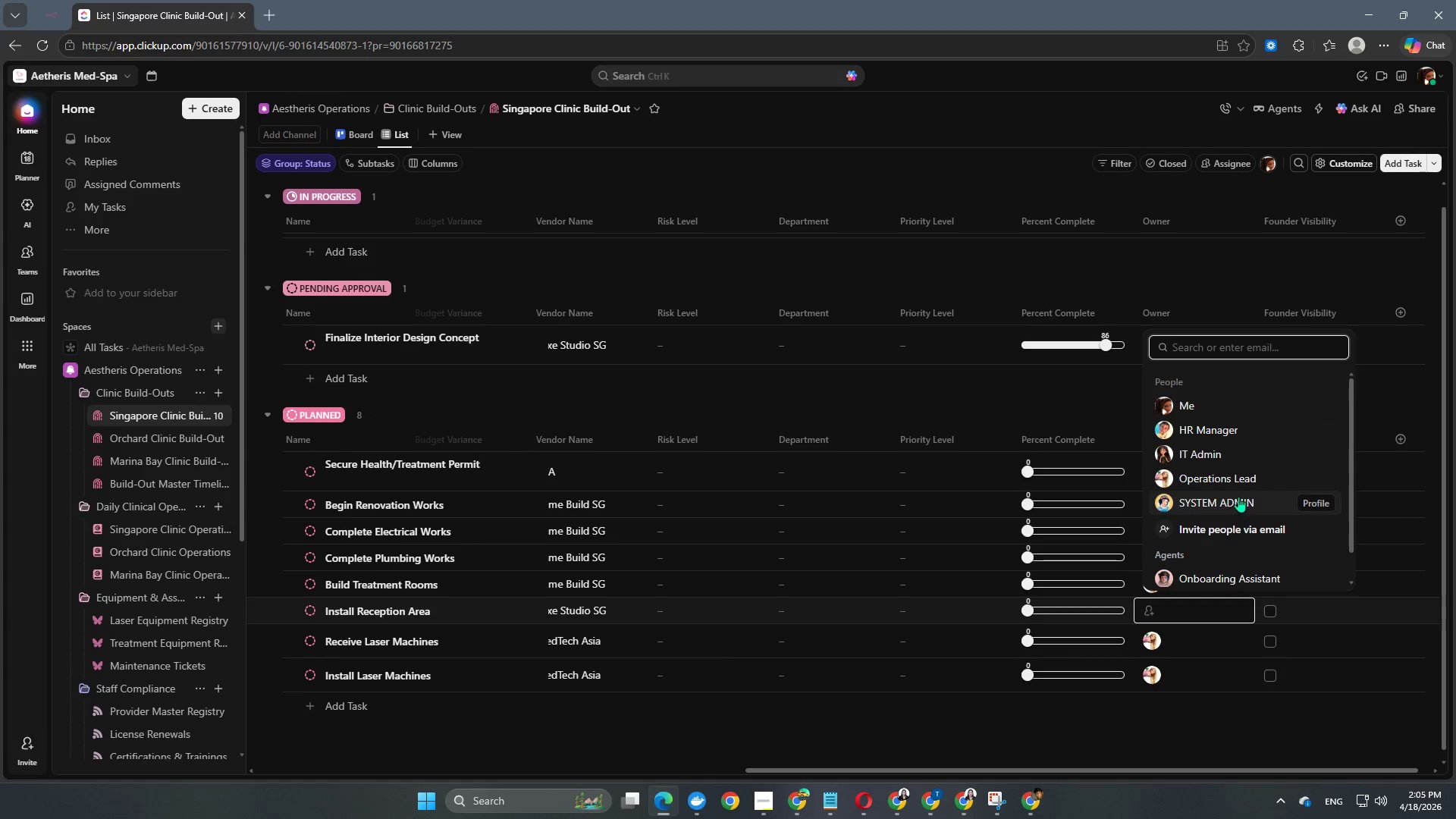 
left_click([1237, 483])
 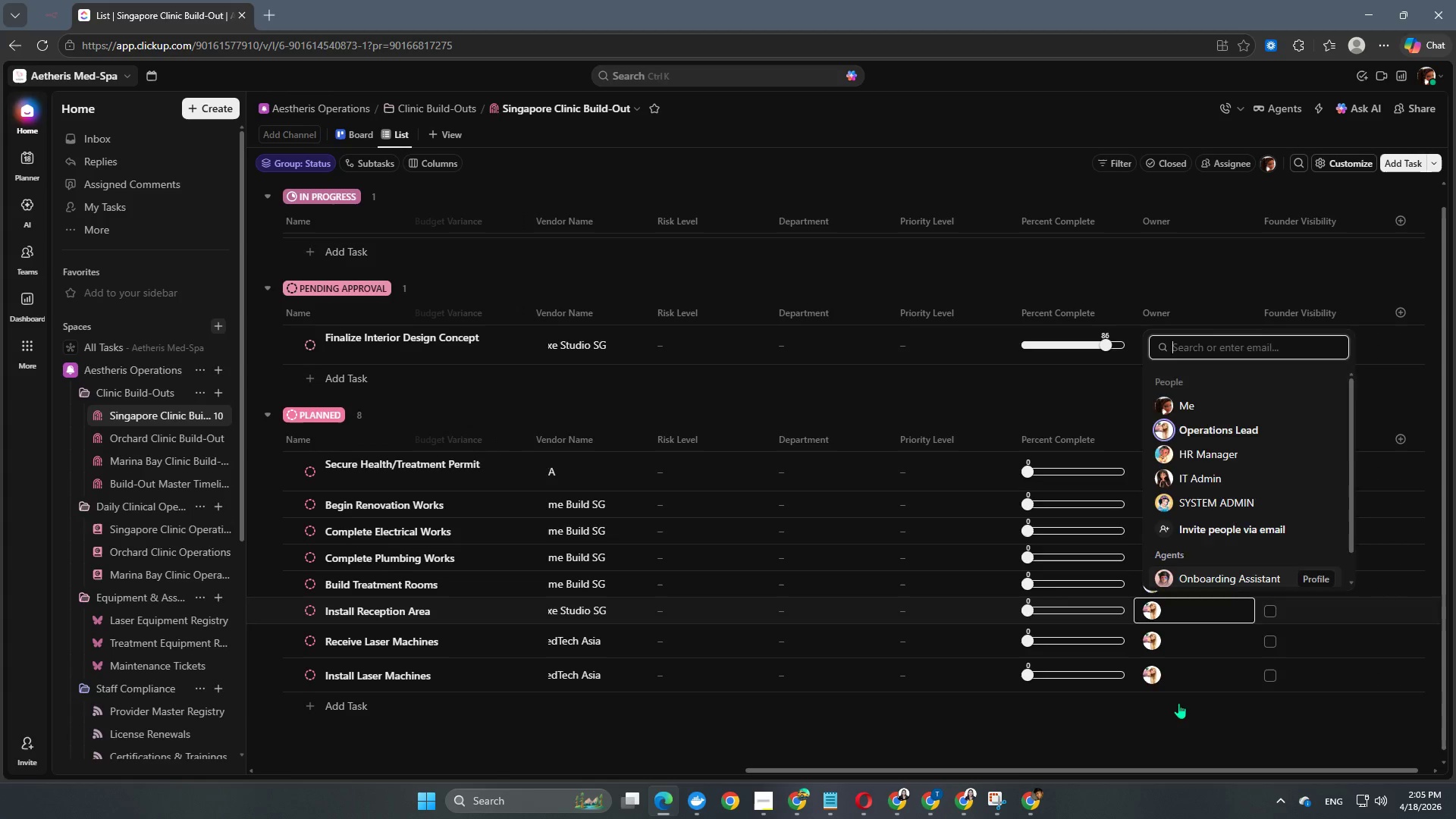 
left_click([1170, 729])
 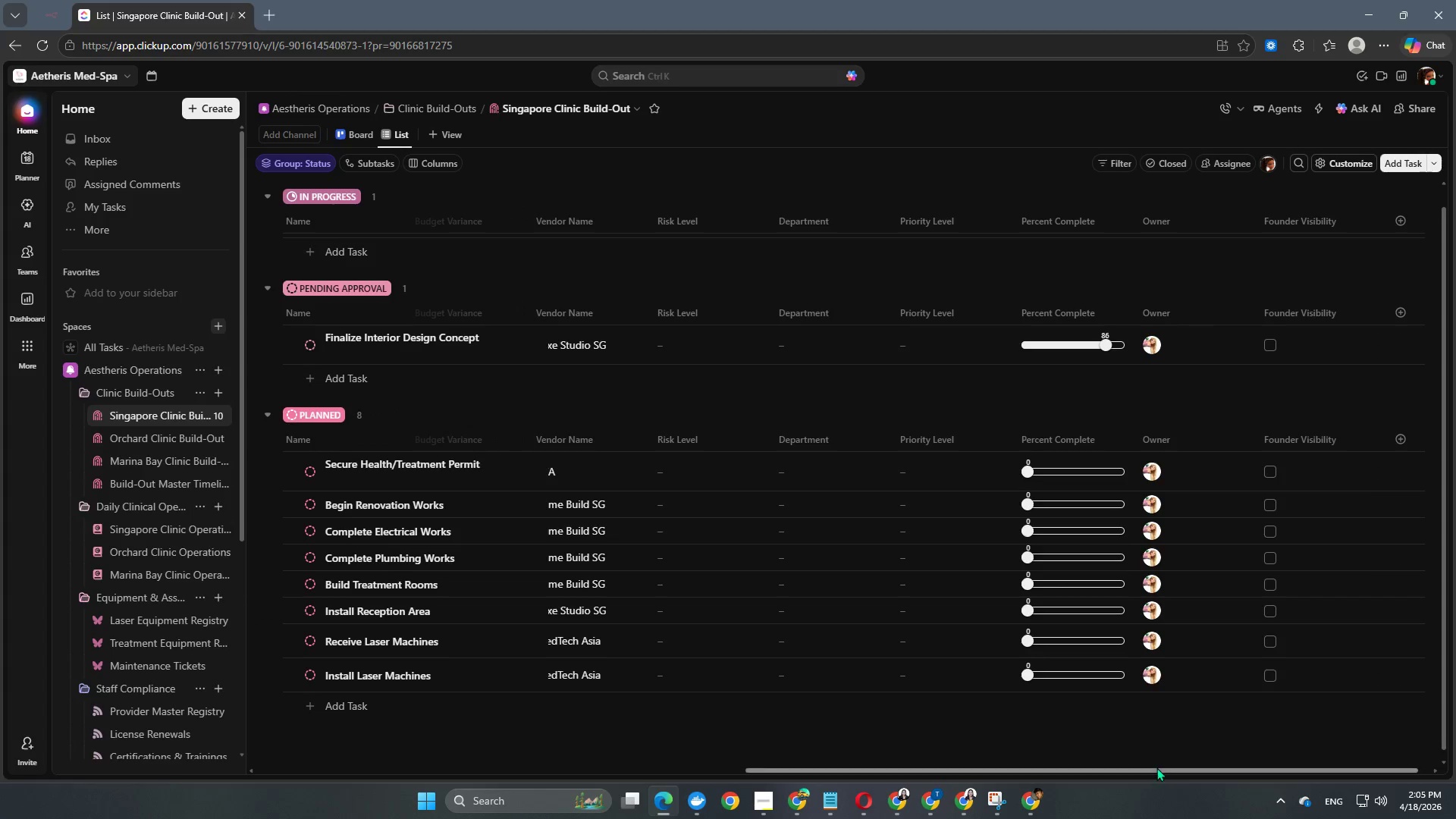 
left_click_drag(start_coordinate=[1156, 767], to_coordinate=[626, 767])
 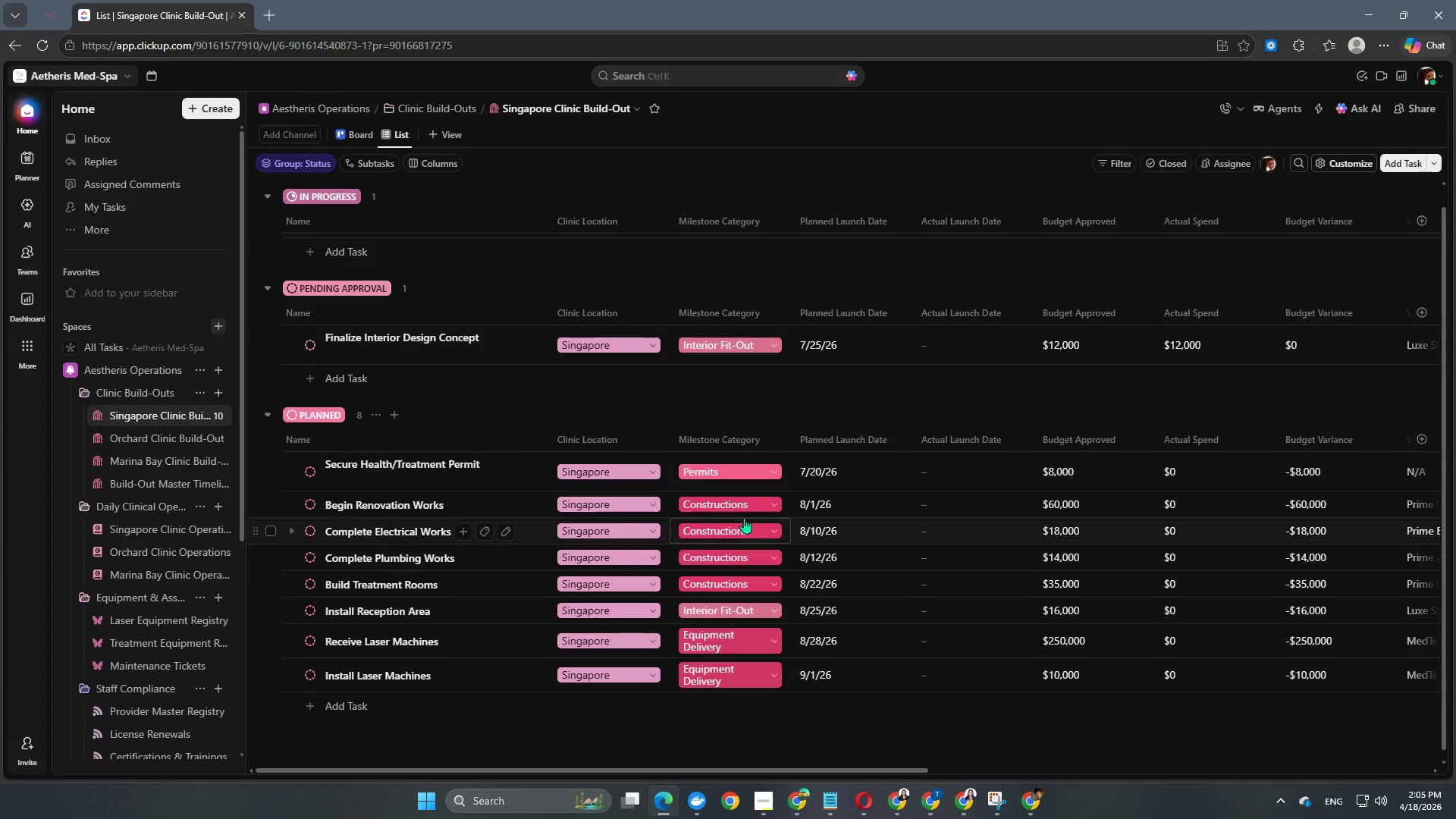 
scroll: coordinate [744, 518], scroll_direction: down, amount: 4.0
 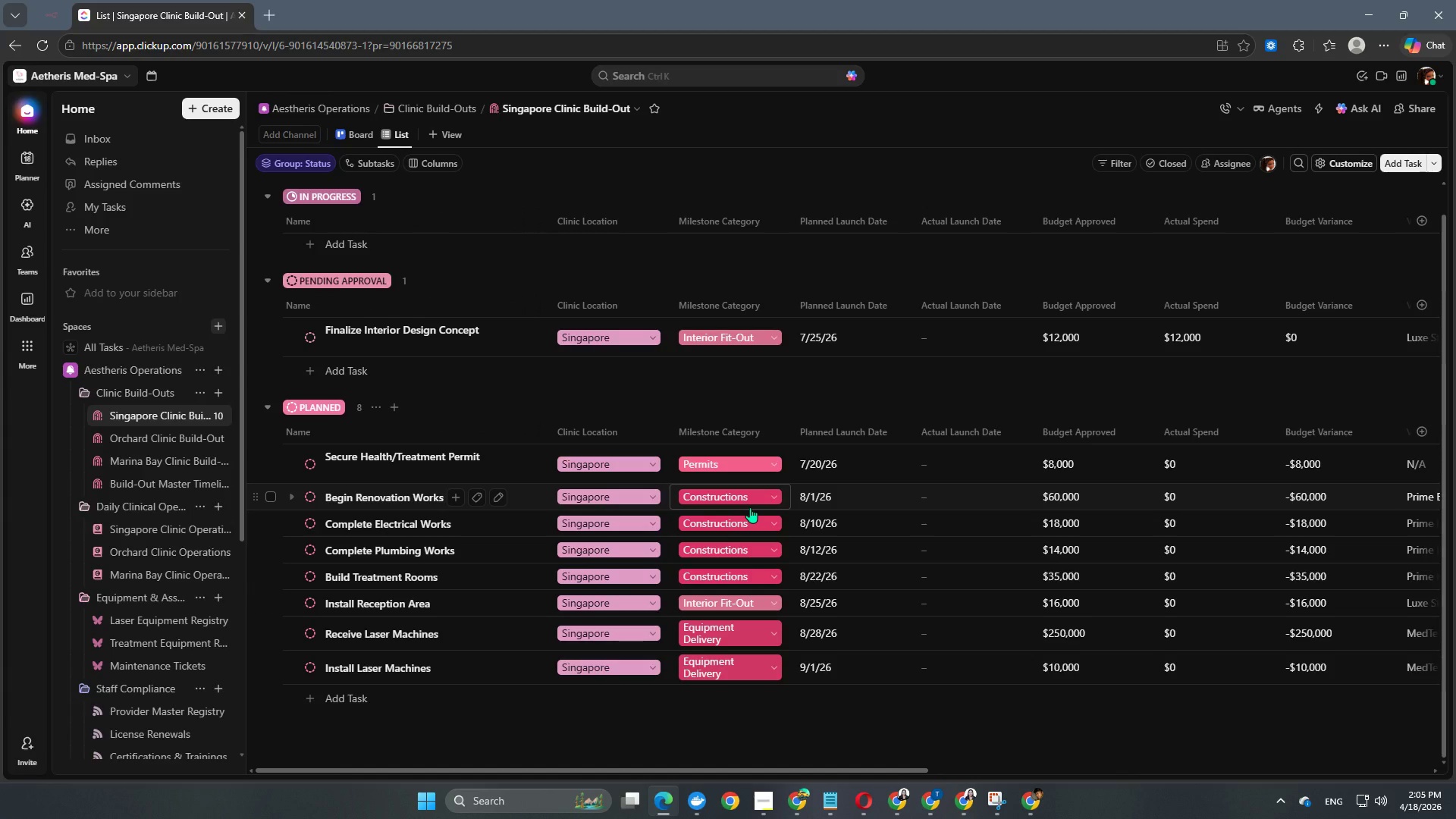 
wait(5.06)
 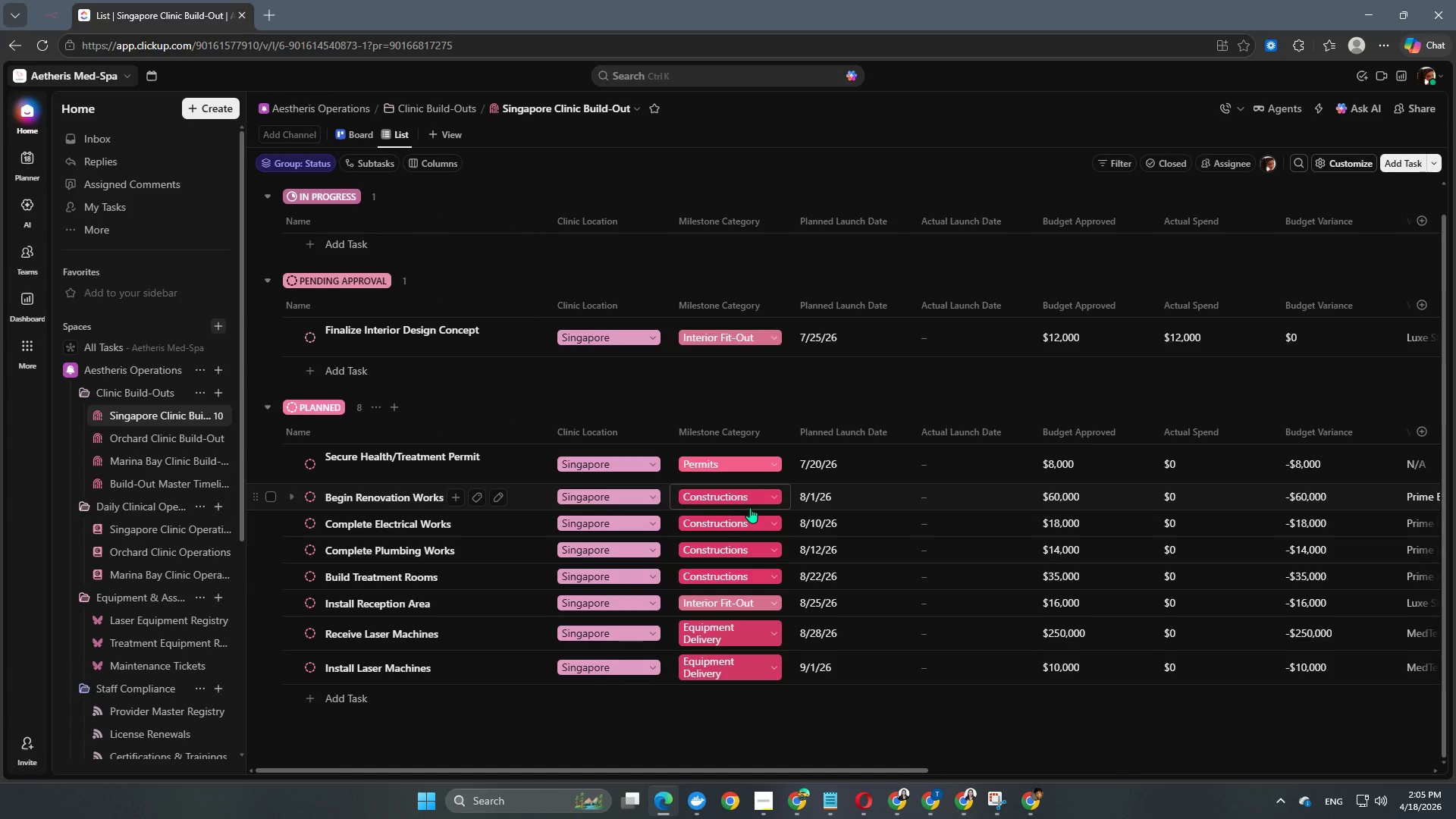 
left_click([360, 696])
 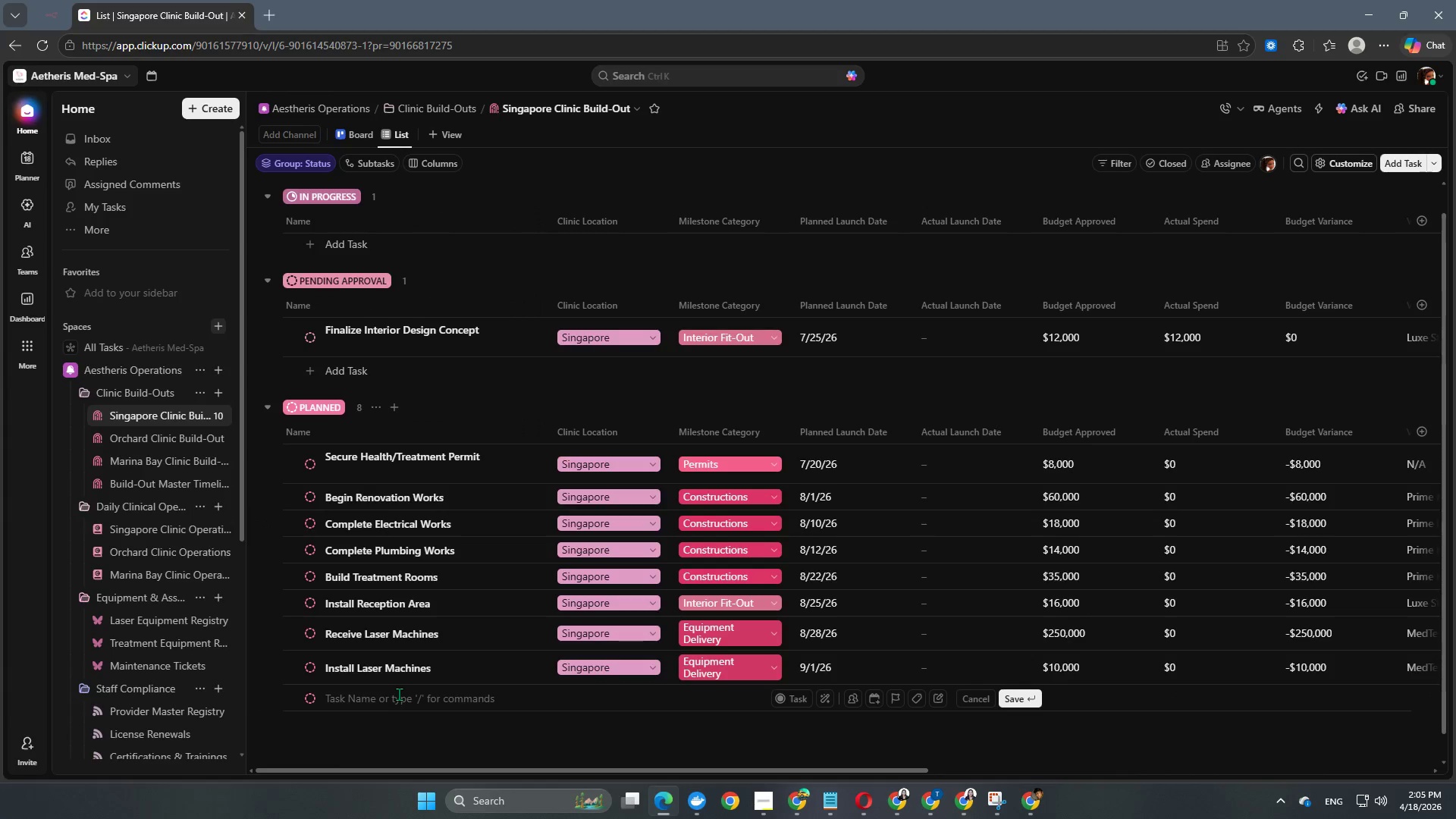 
key(Shift+C)
 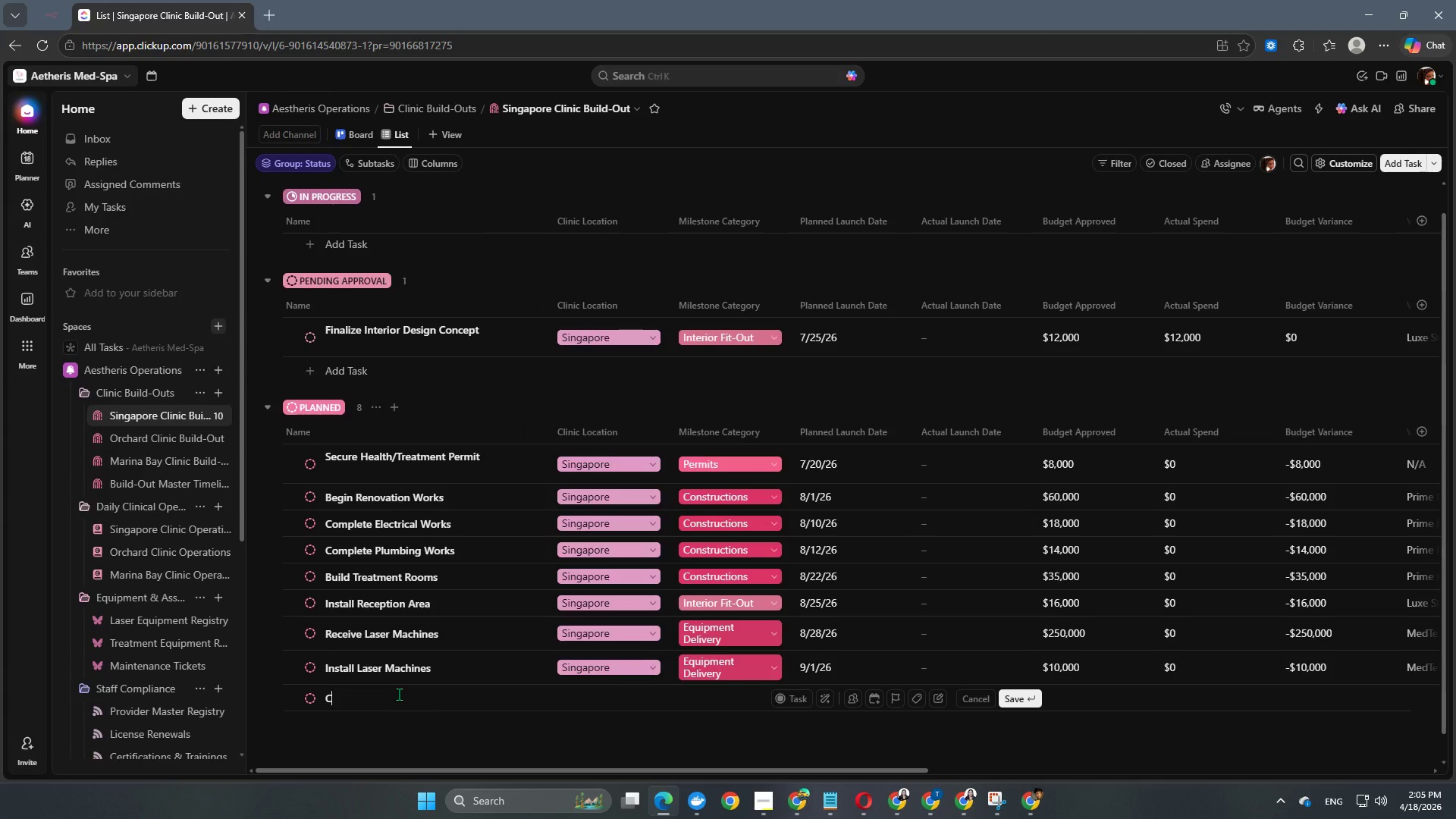 
type(omplete Calibration)
 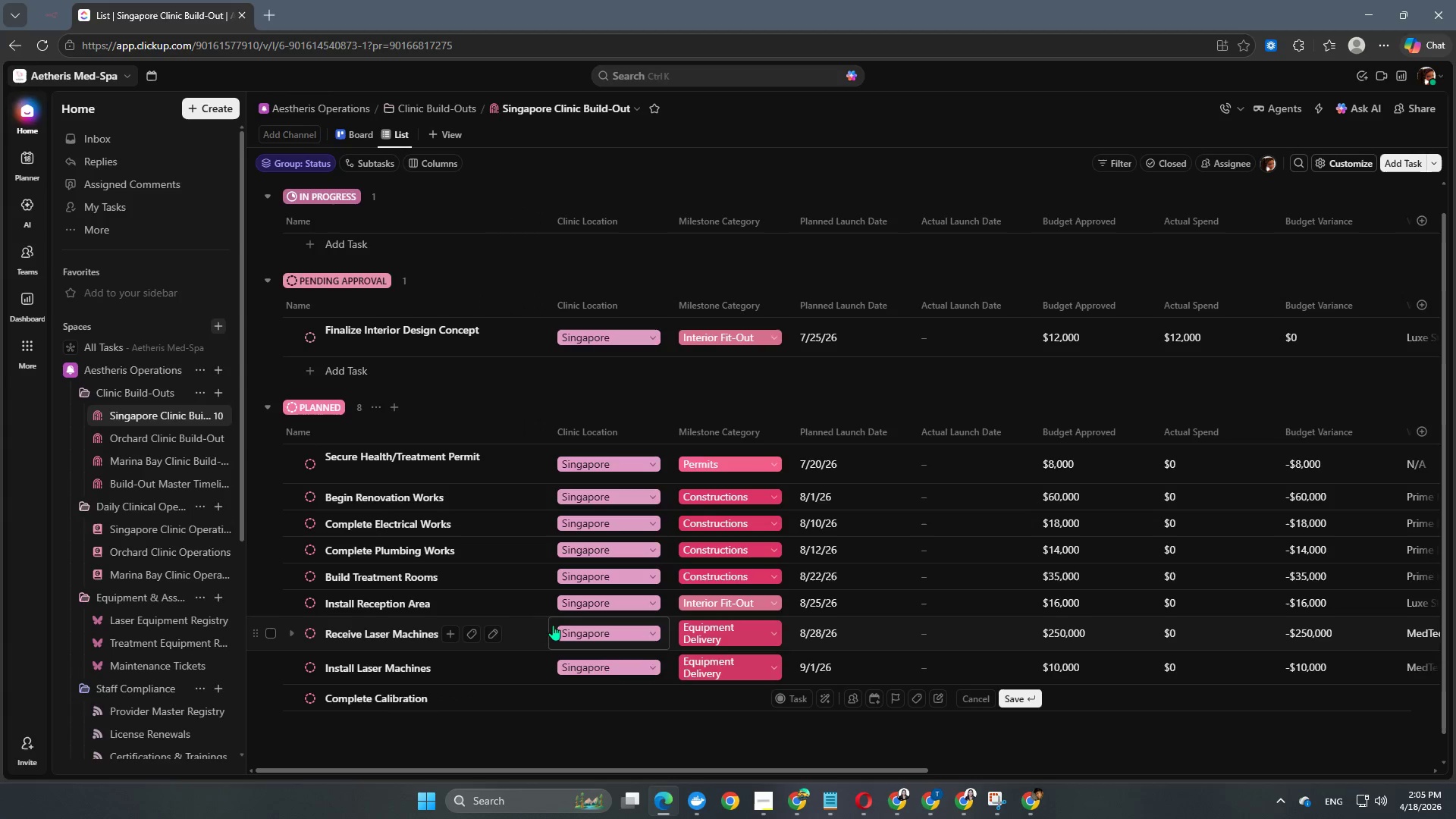 
key(Space)
 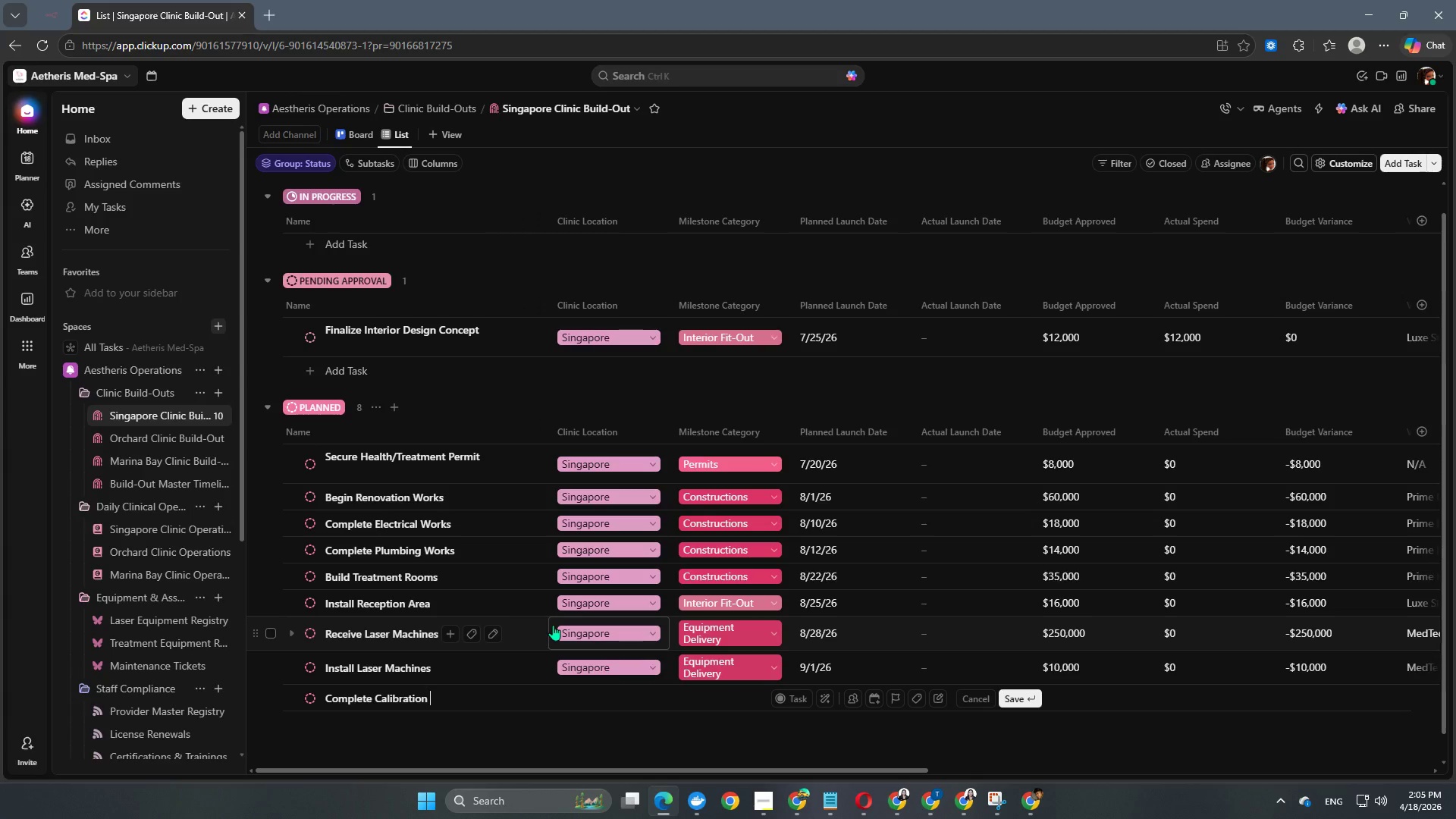 
type(& Safety Chekc)
key(Backspace)
key(Backspace)
type(ck)
key(NumpadEnter)
 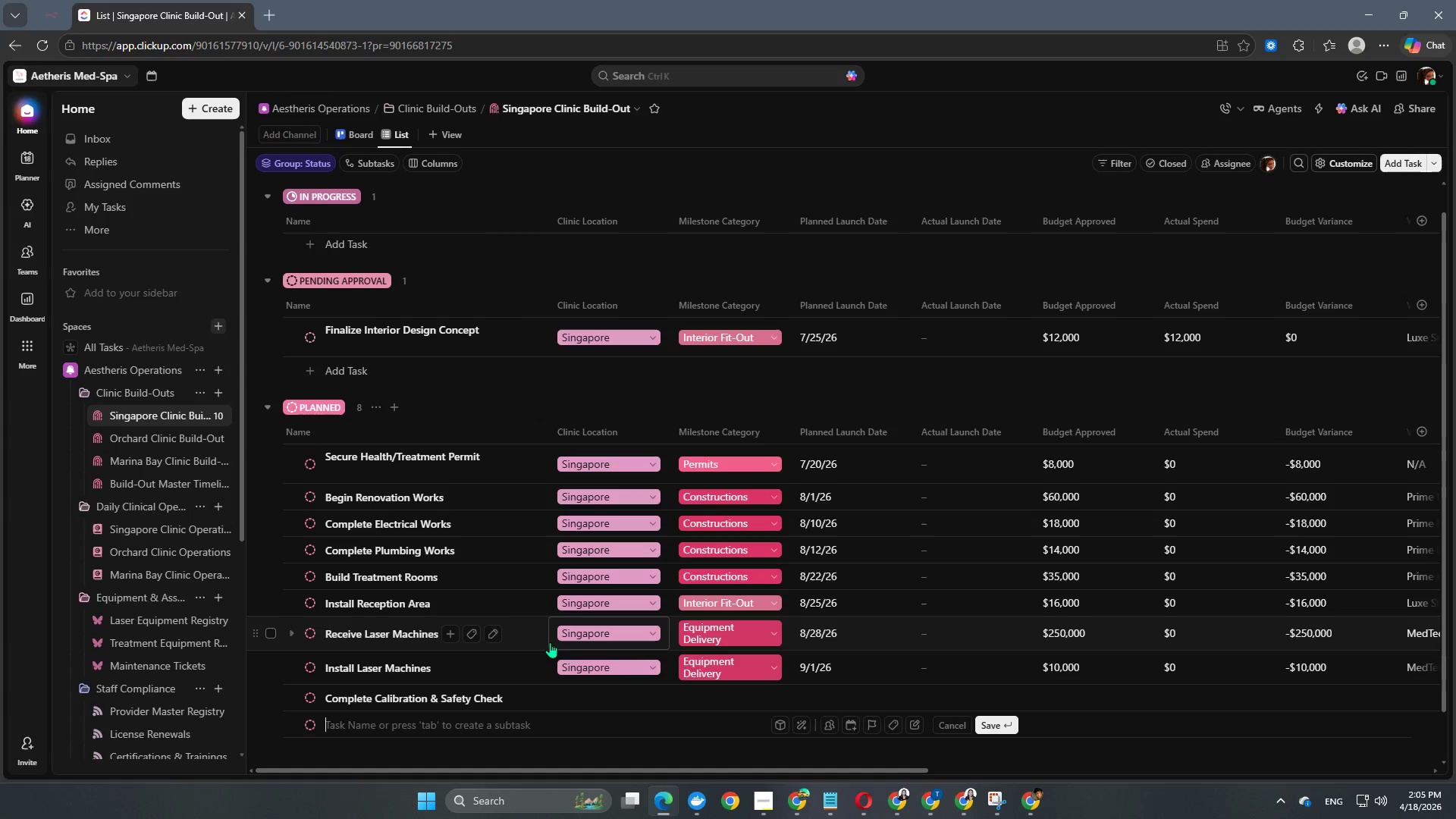 
left_click([574, 695])
 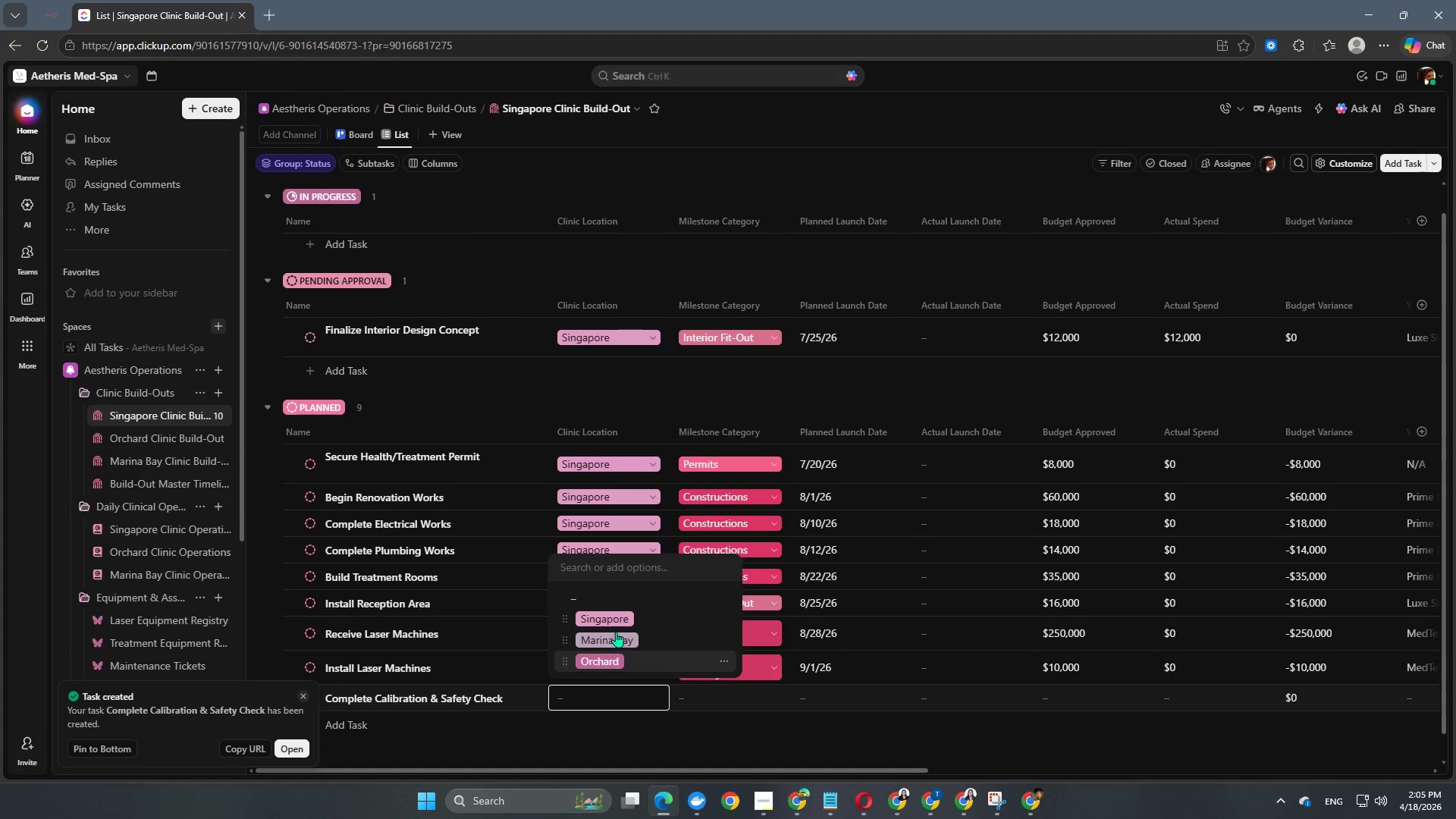 
left_click([614, 624])
 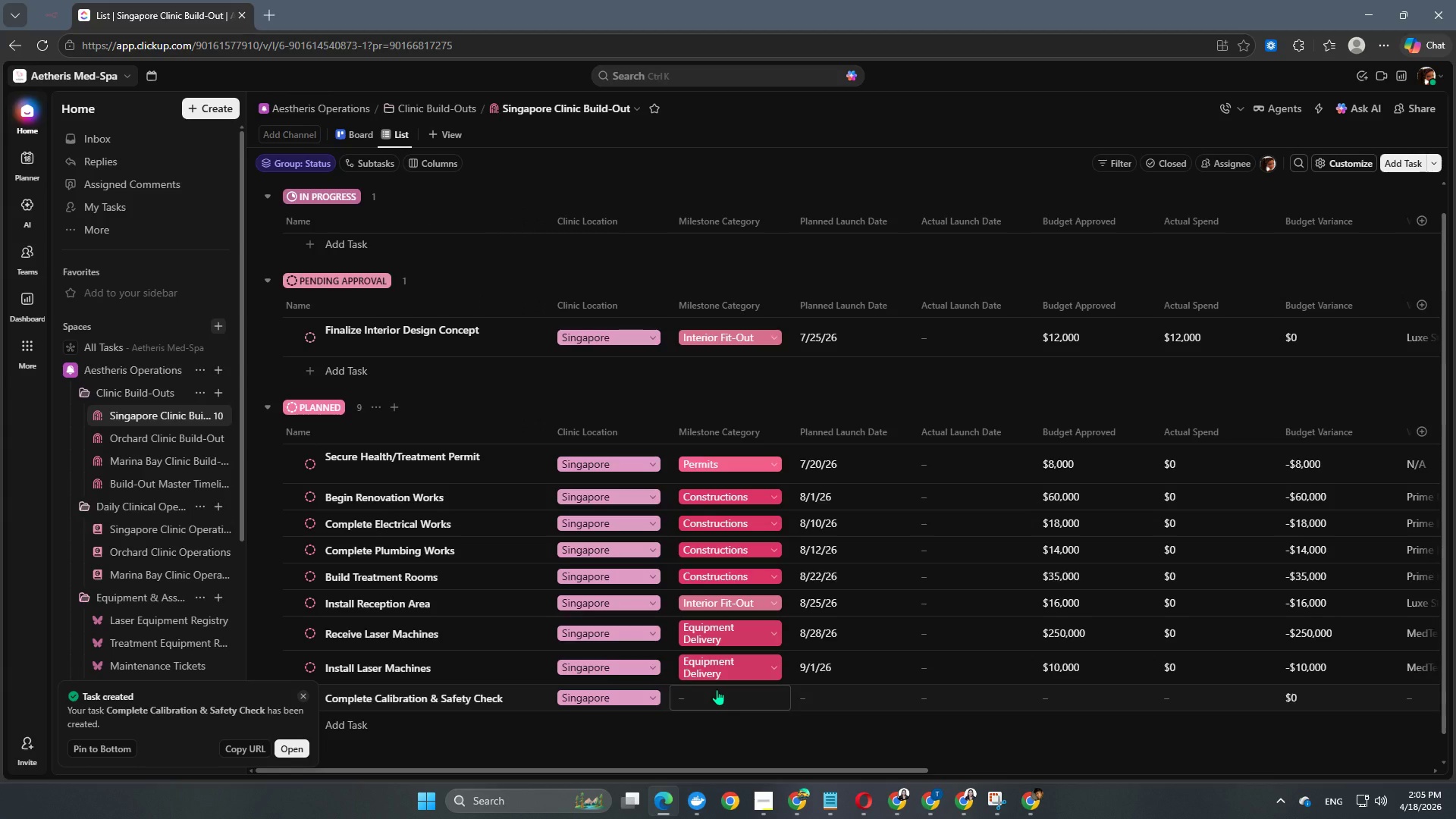 
left_click([717, 689])
 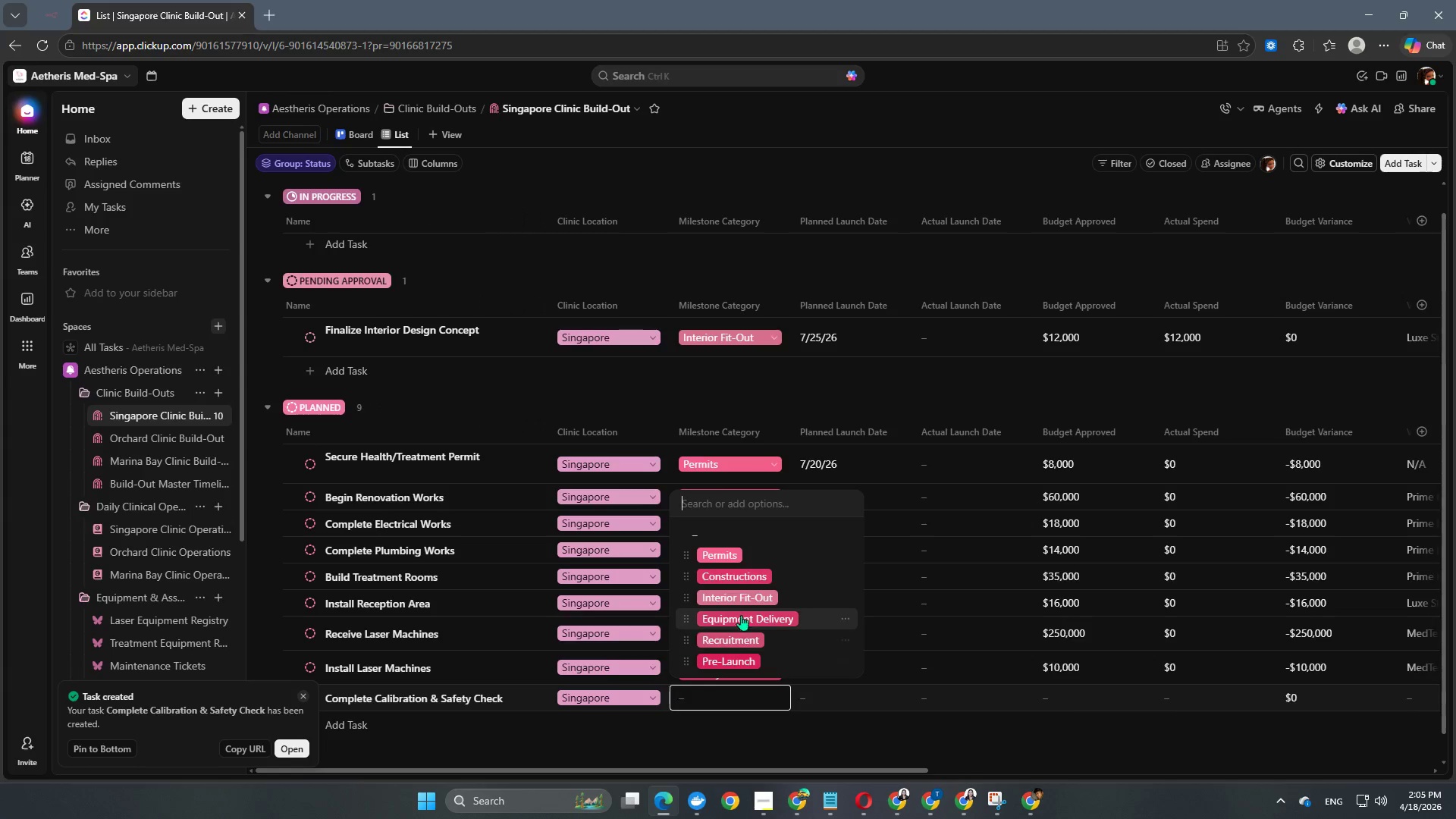 
left_click([739, 620])
 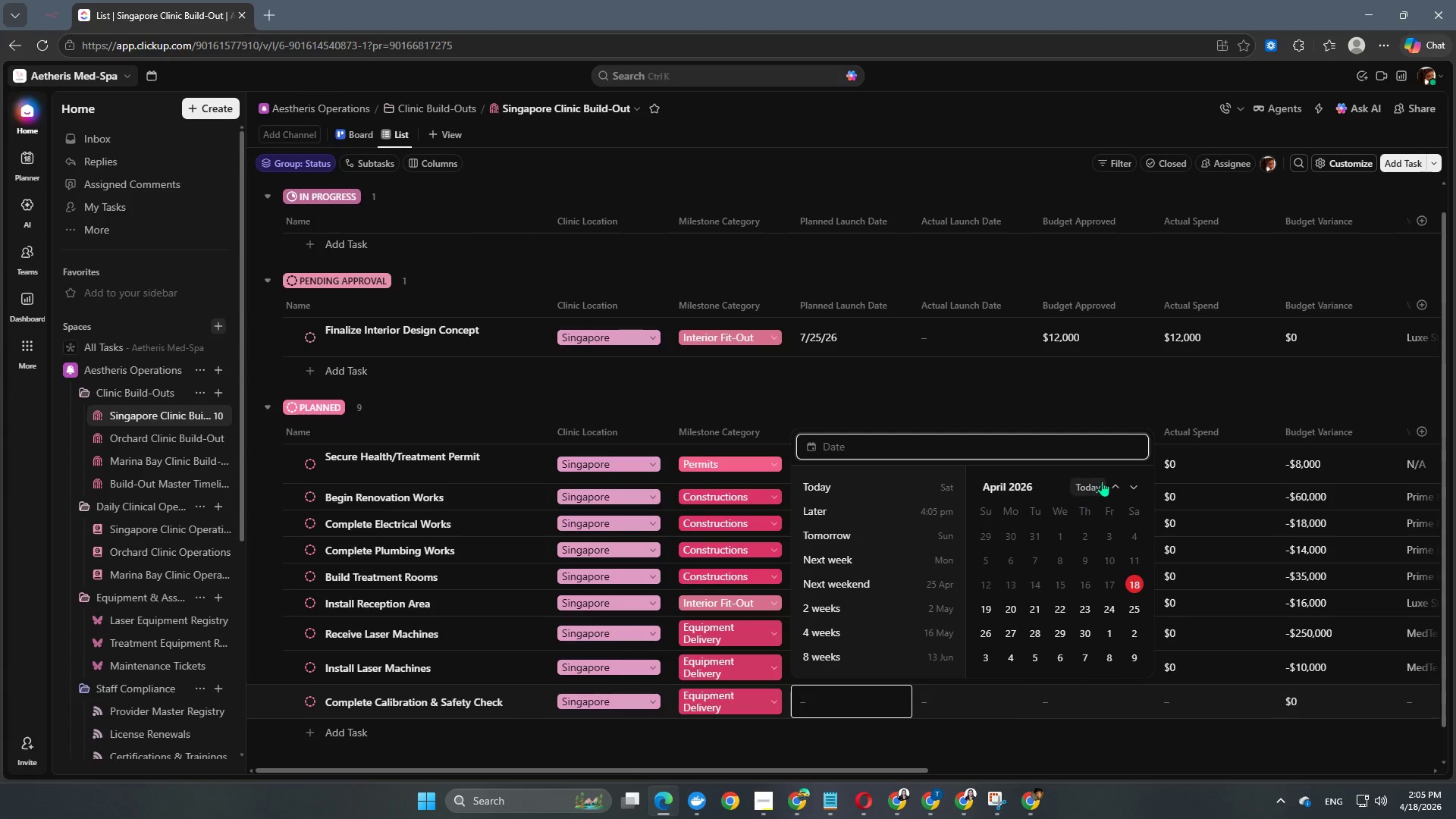 
double_click([1128, 489])
 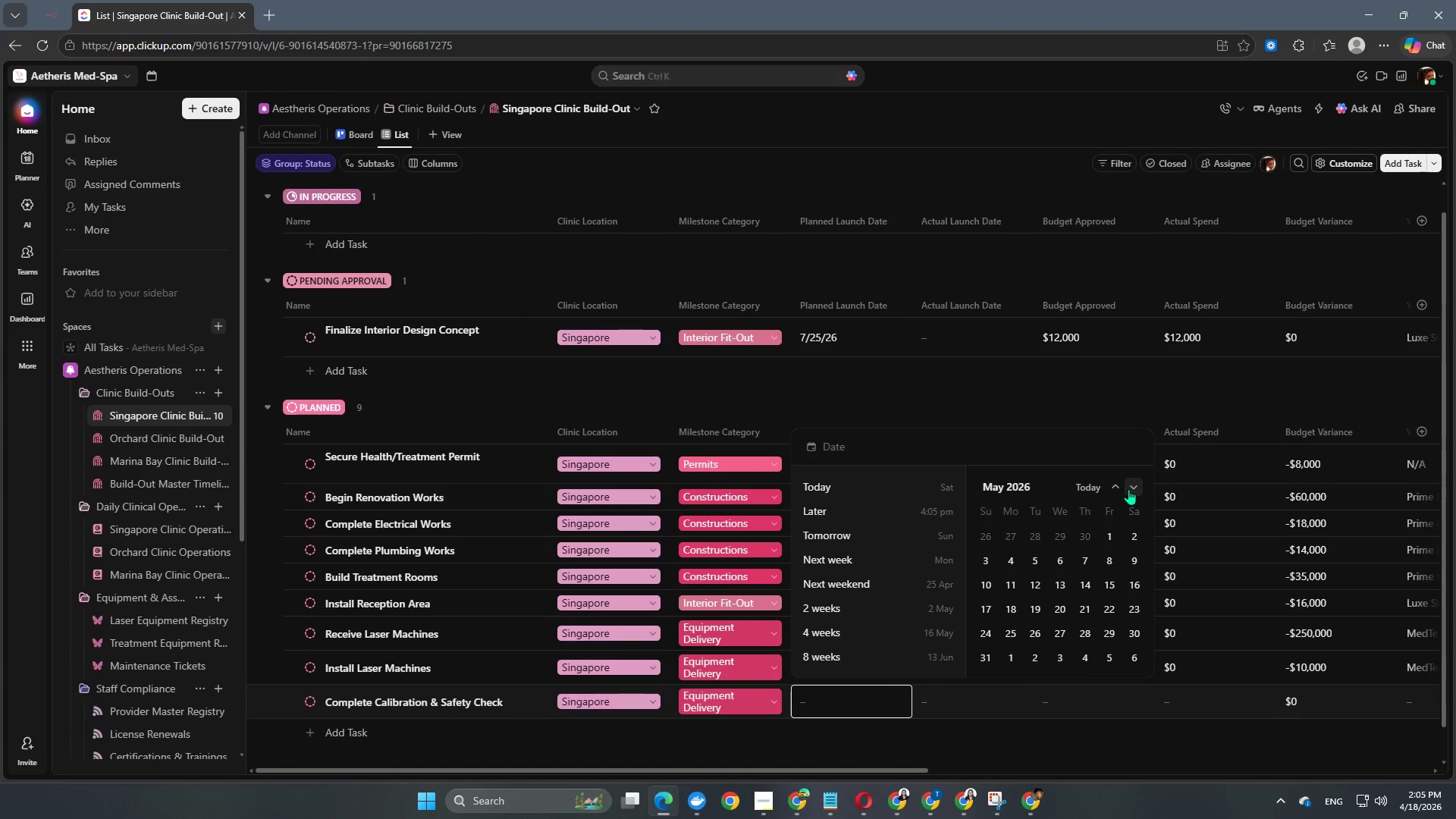 
triple_click([1128, 489])
 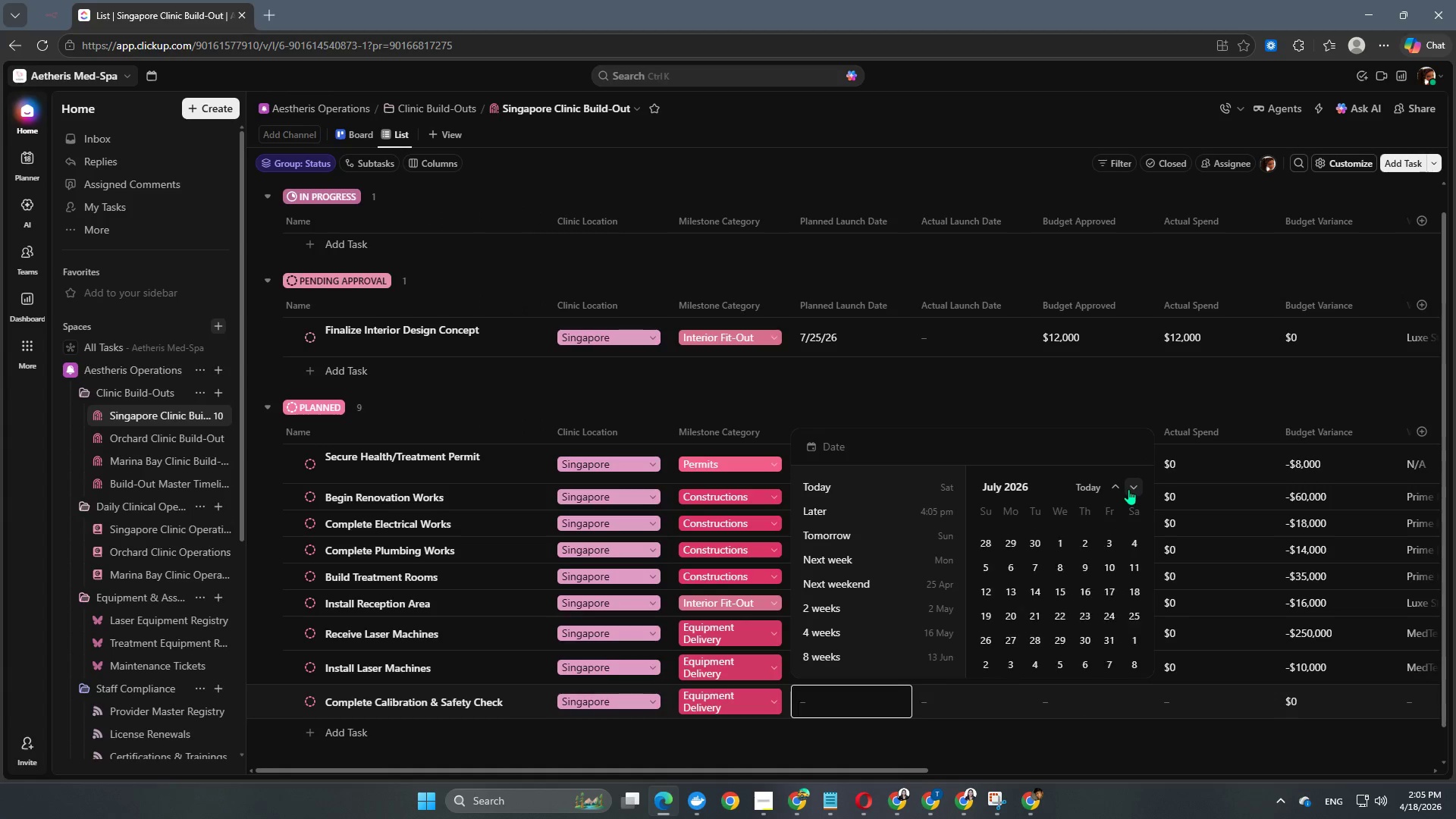 
triple_click([1128, 489])
 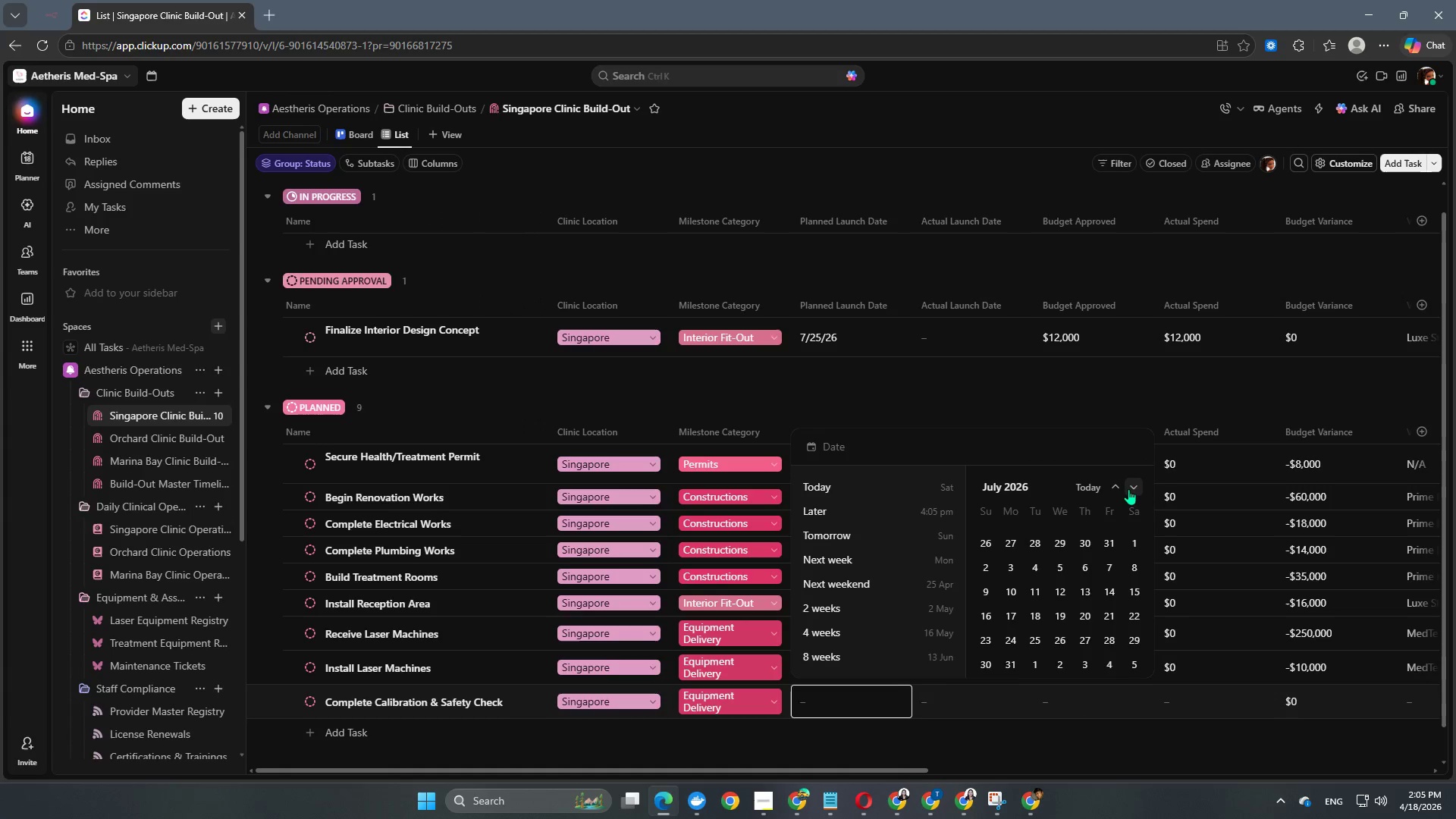 
triple_click([1128, 489])
 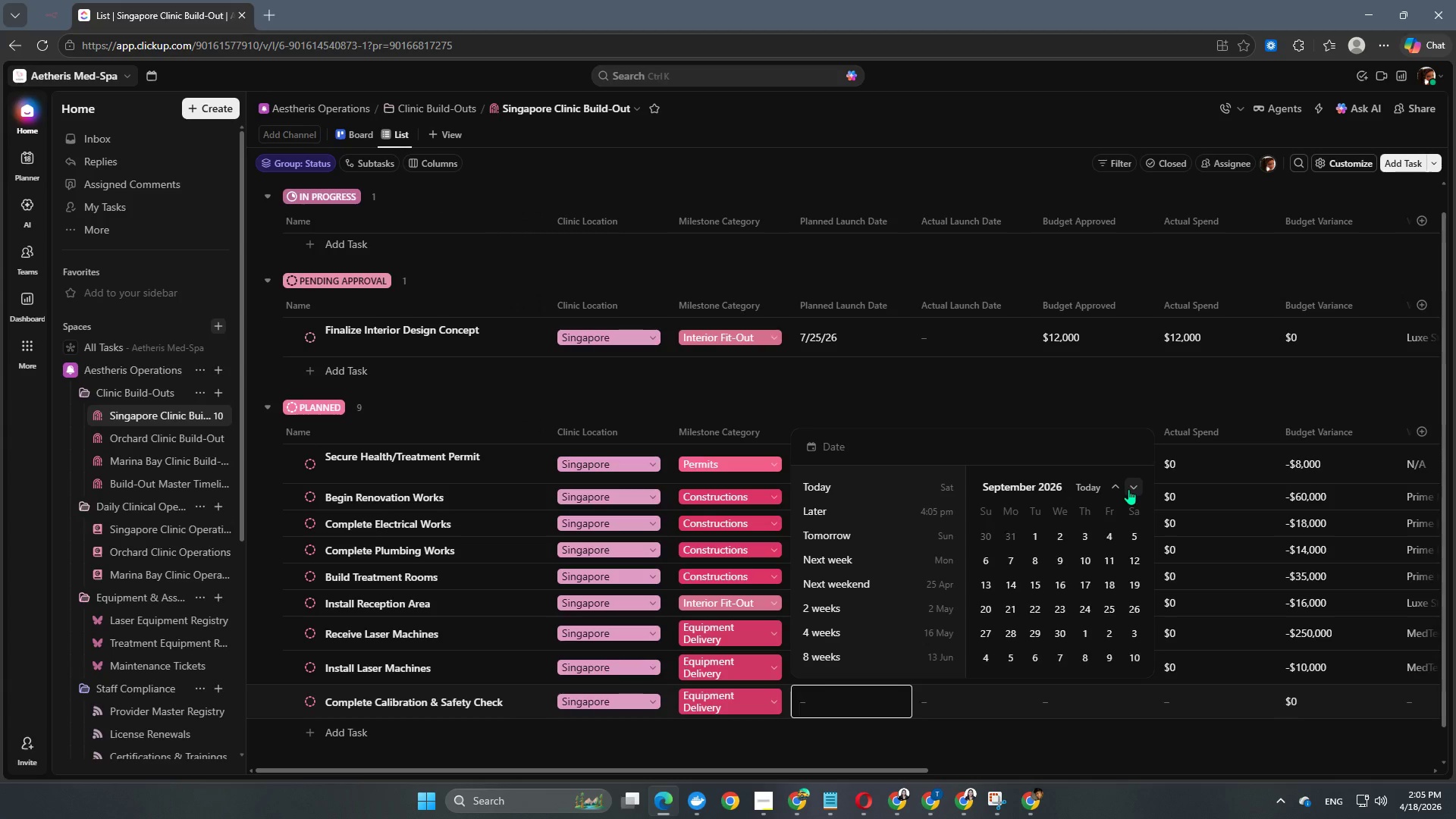 
left_click([1128, 489])
 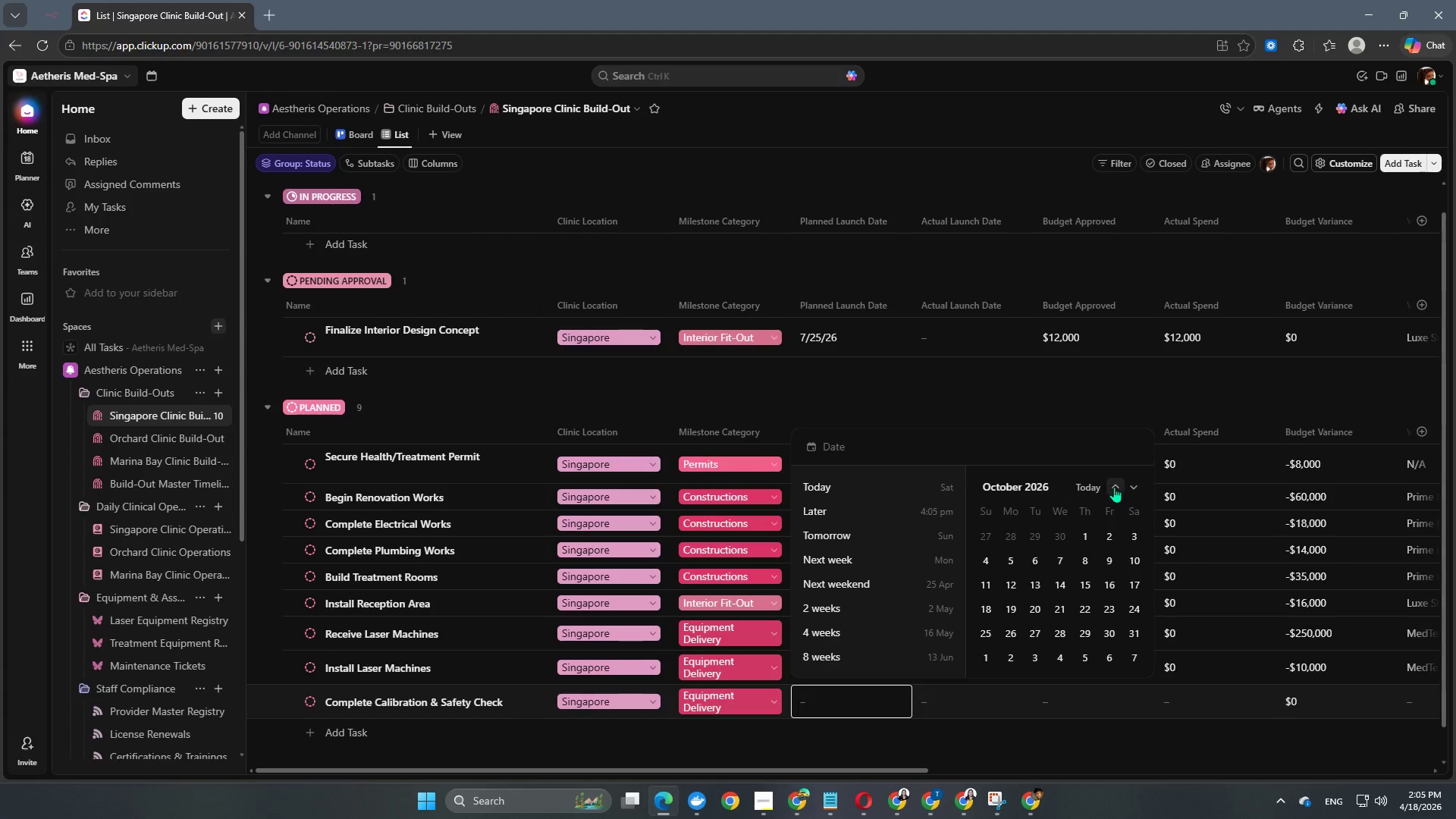 
left_click([1112, 487])
 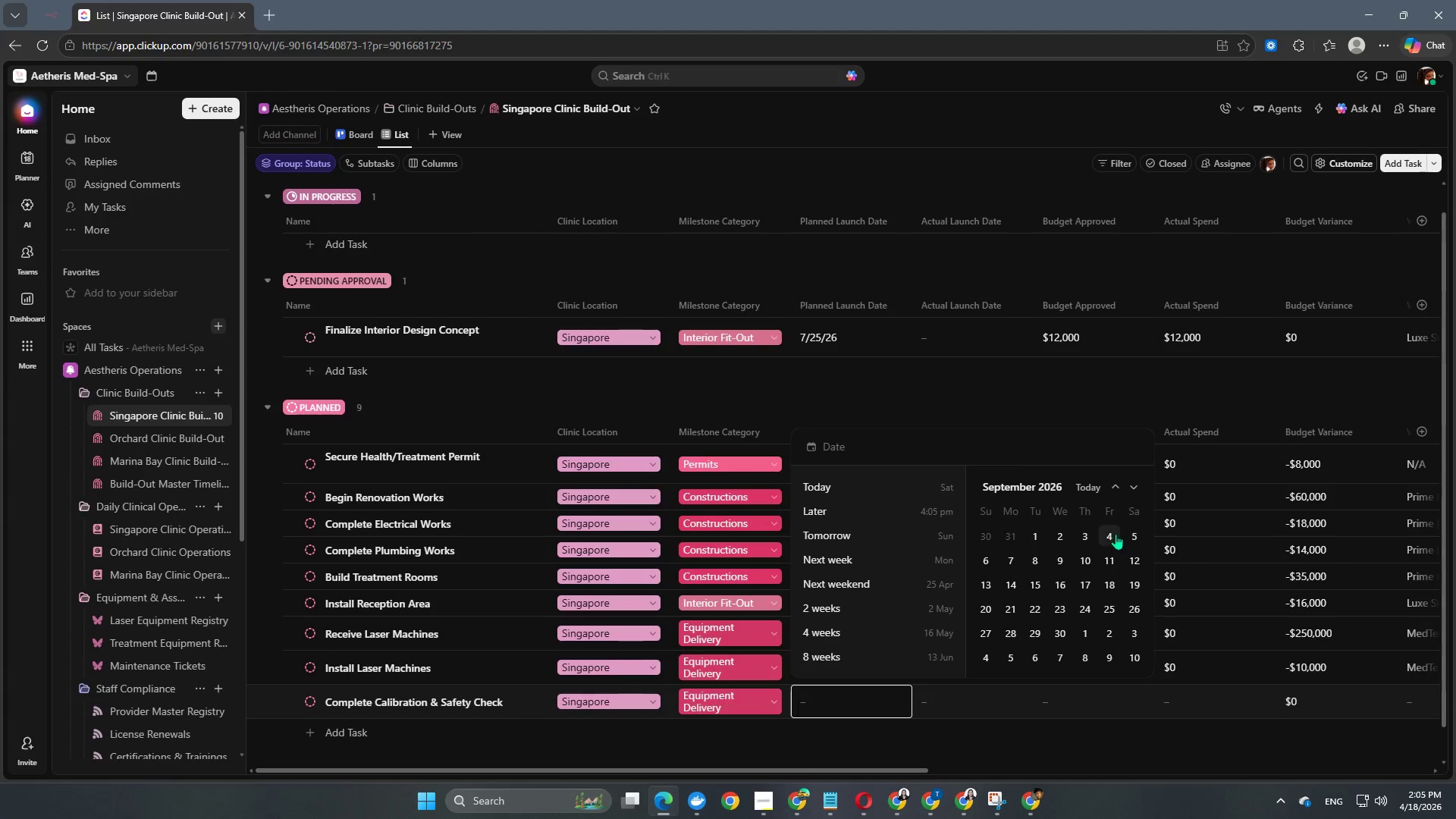 
left_click([1087, 539])
 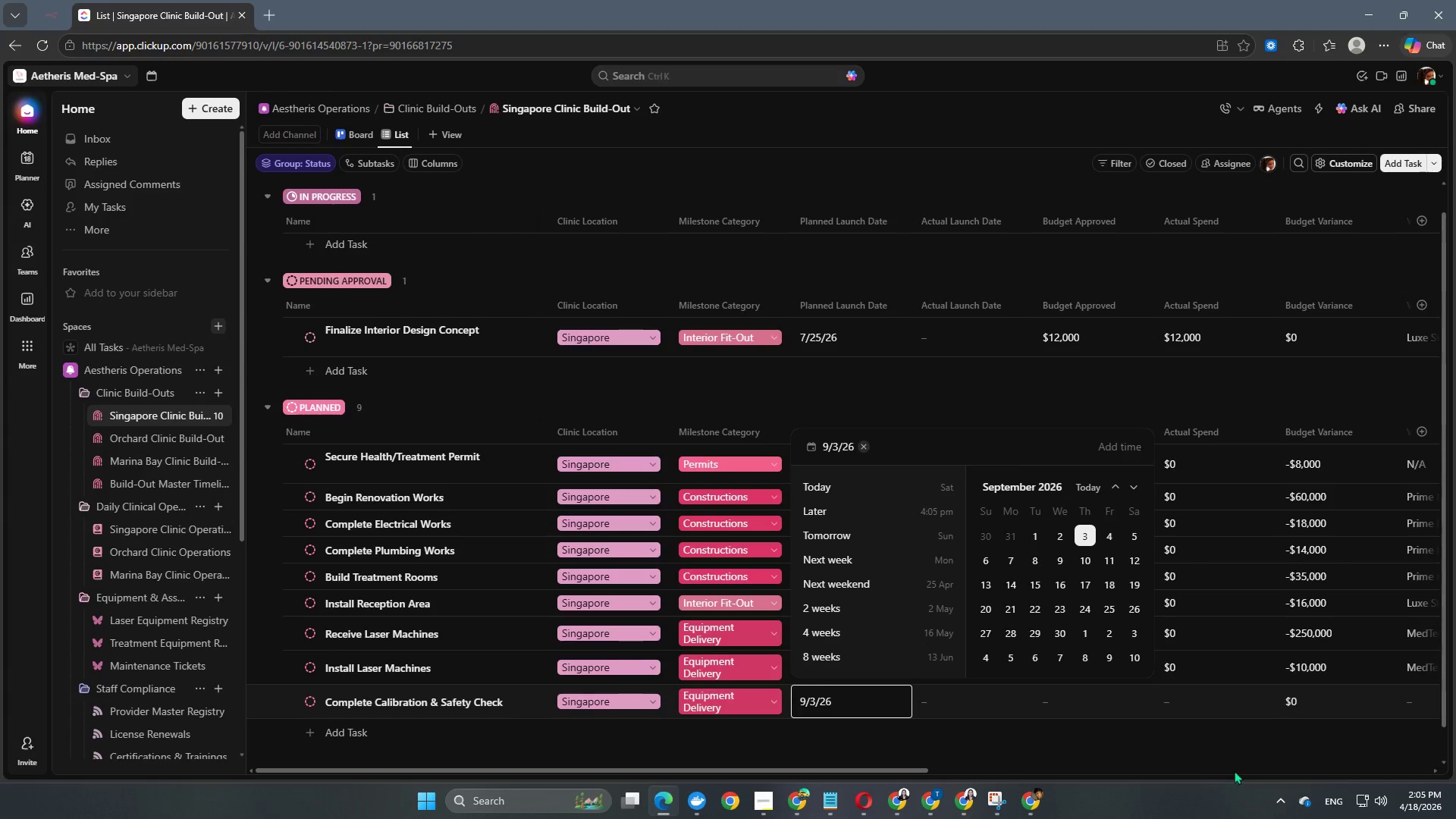 
left_click([1261, 742])
 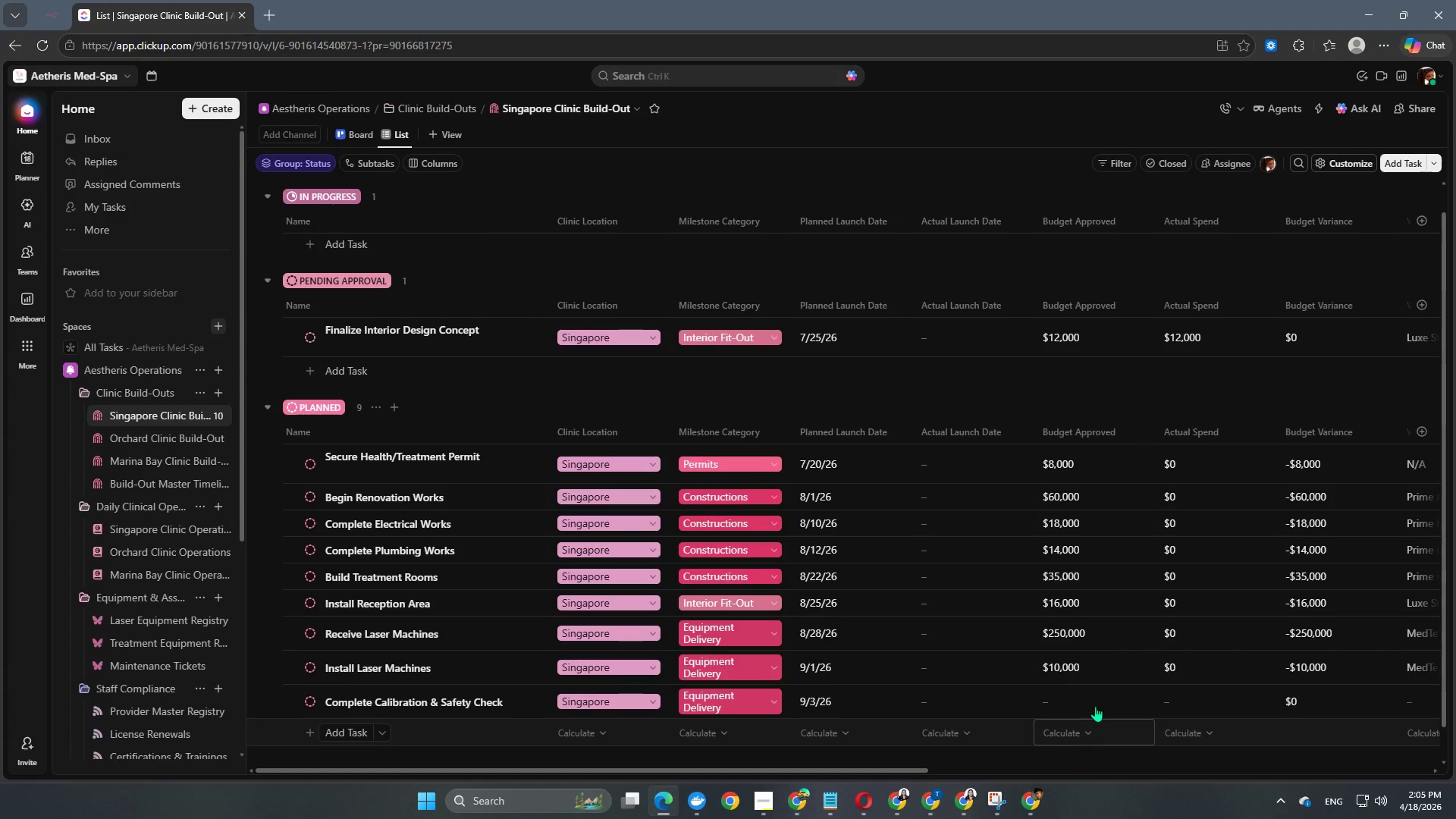 
left_click([1090, 692])
 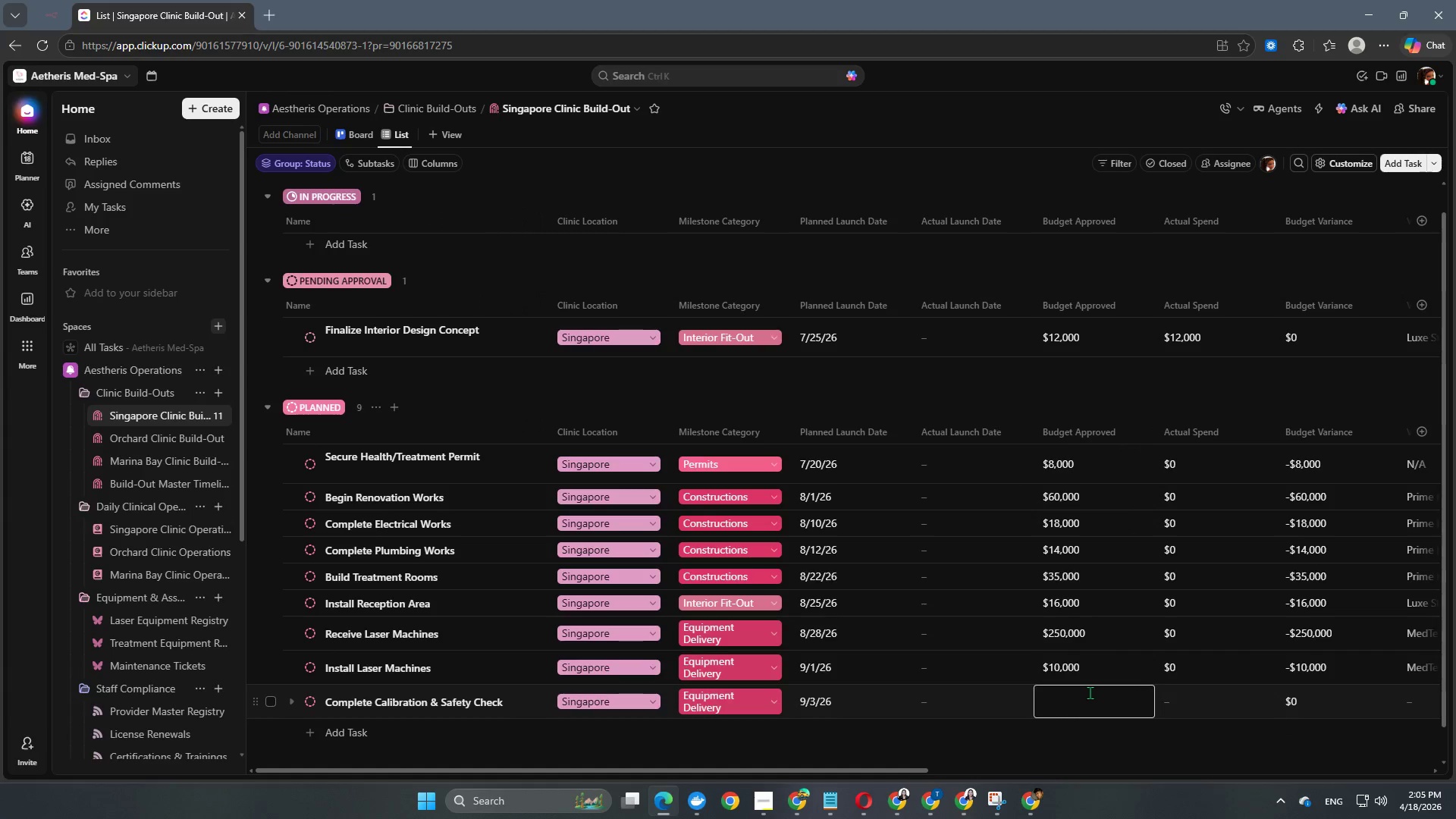 
key(Numpad6)
 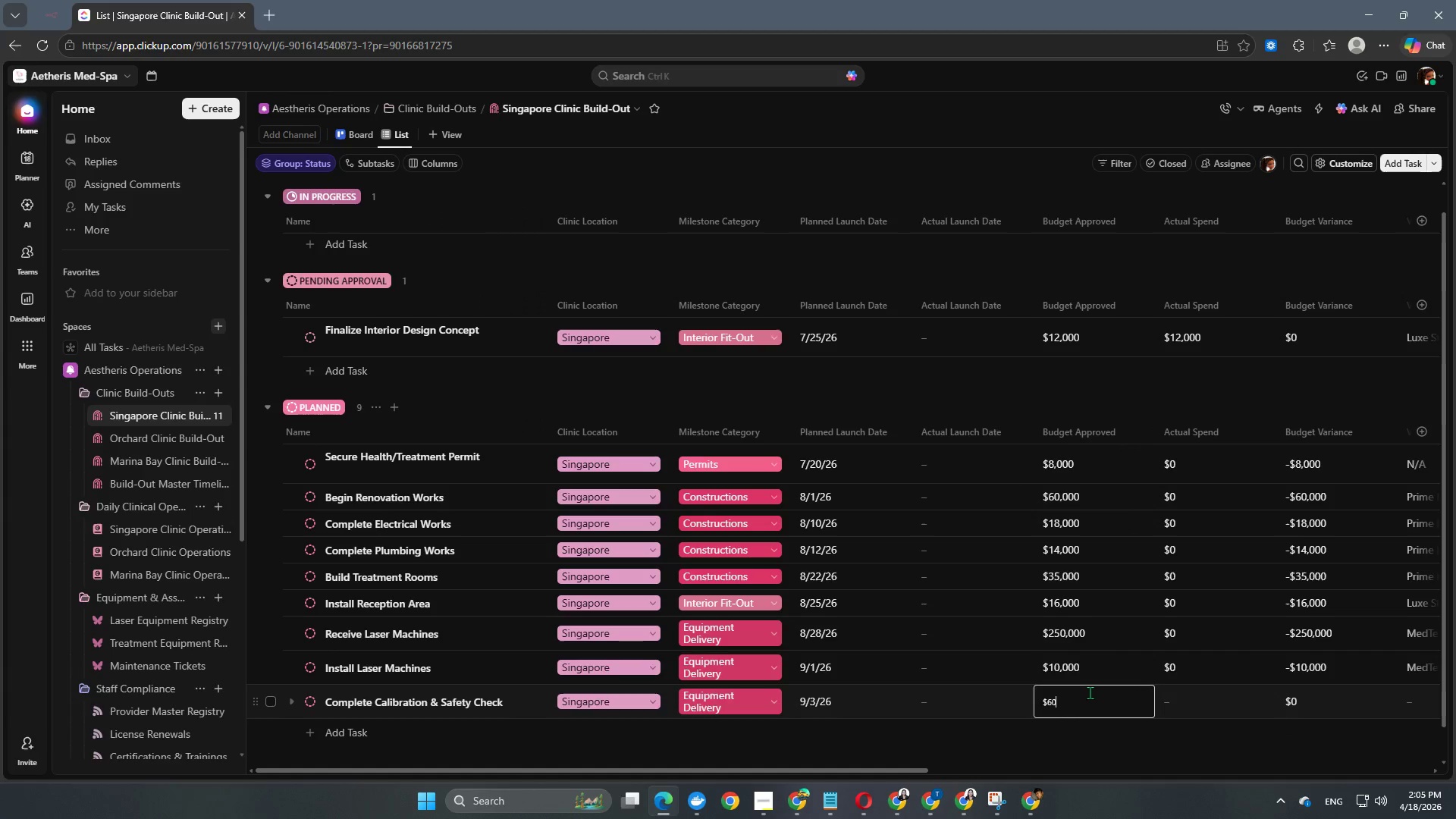 
key(Numpad0)
 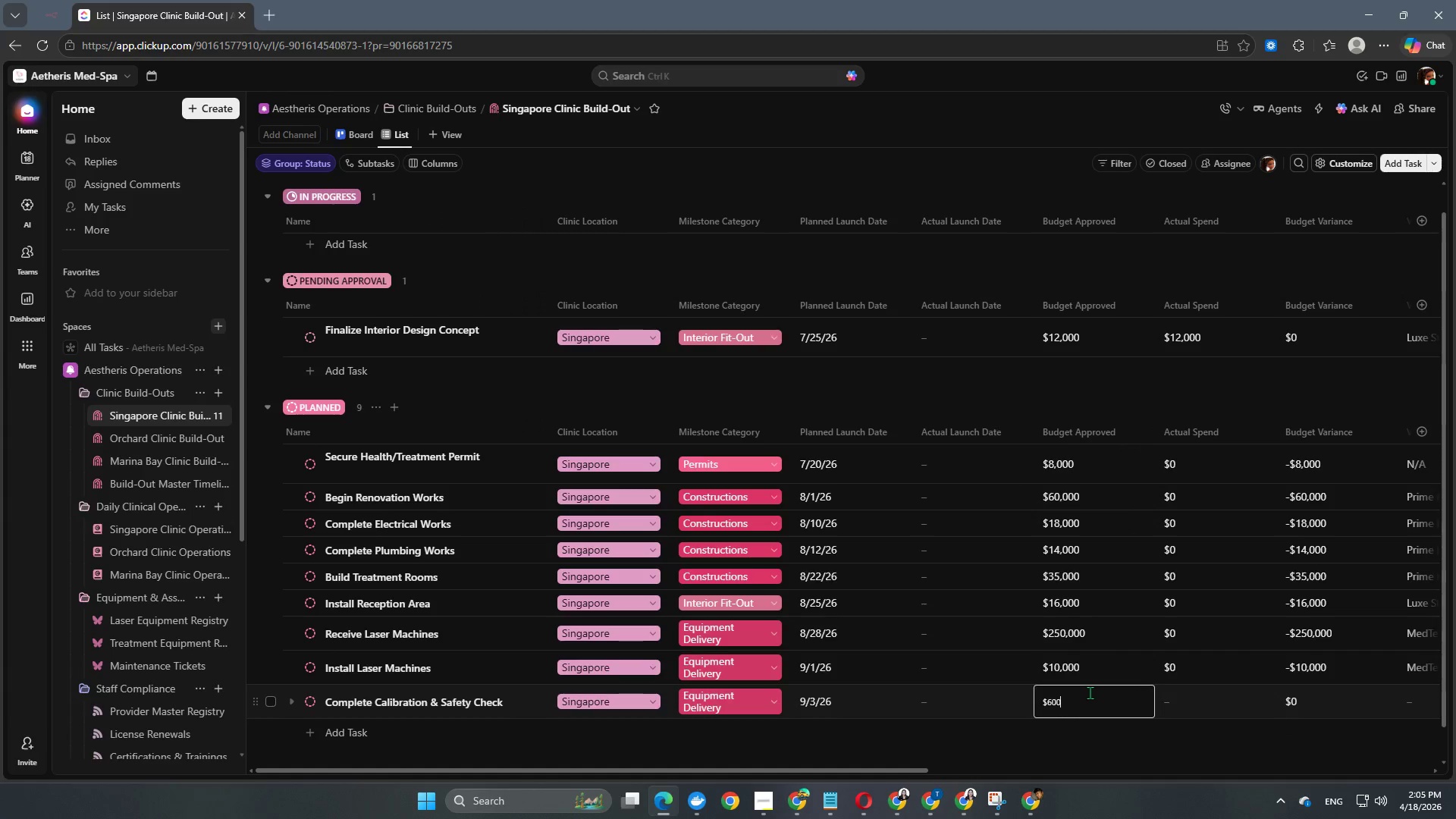 
key(Numpad0)
 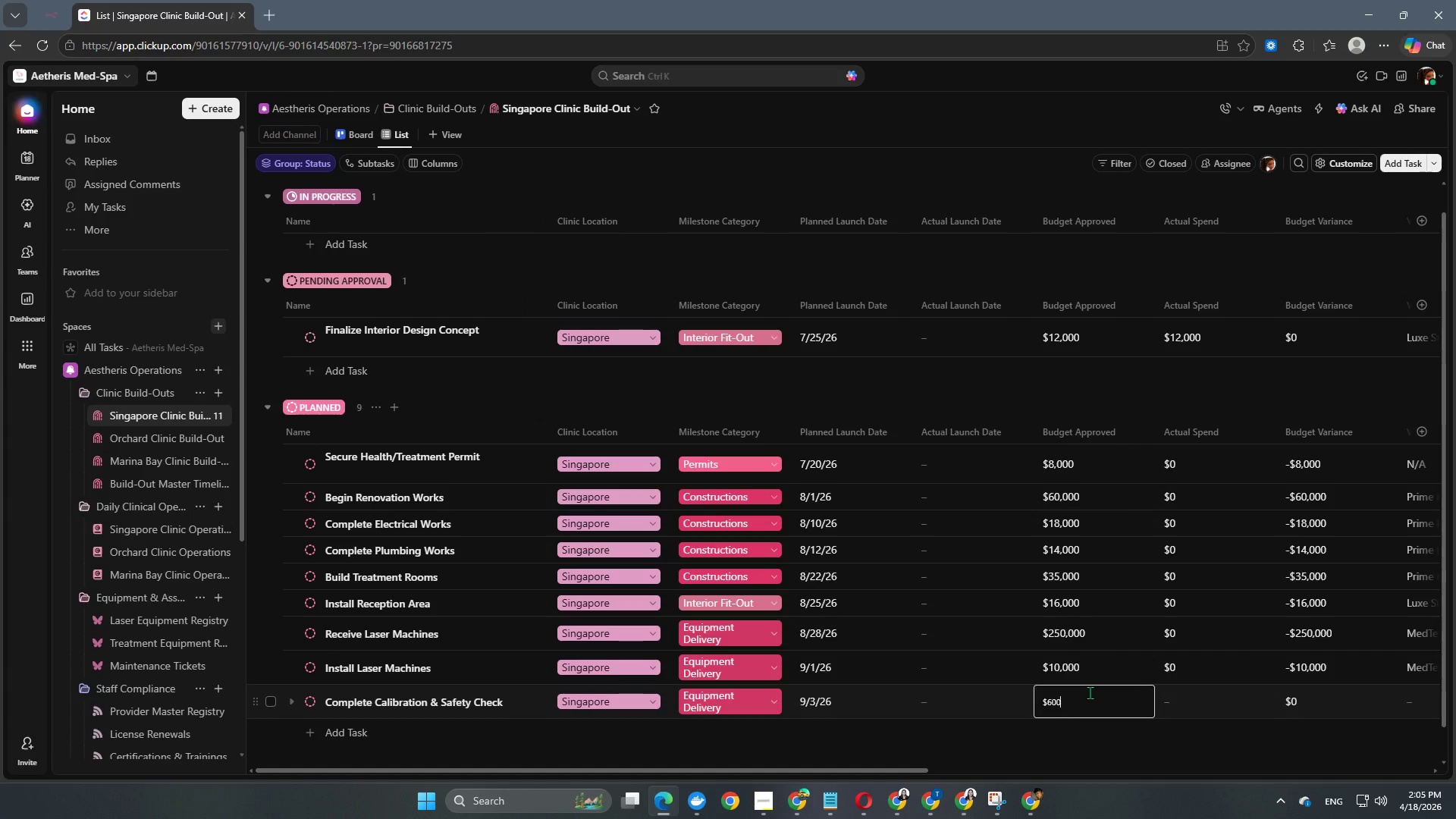 
key(Numpad0)
 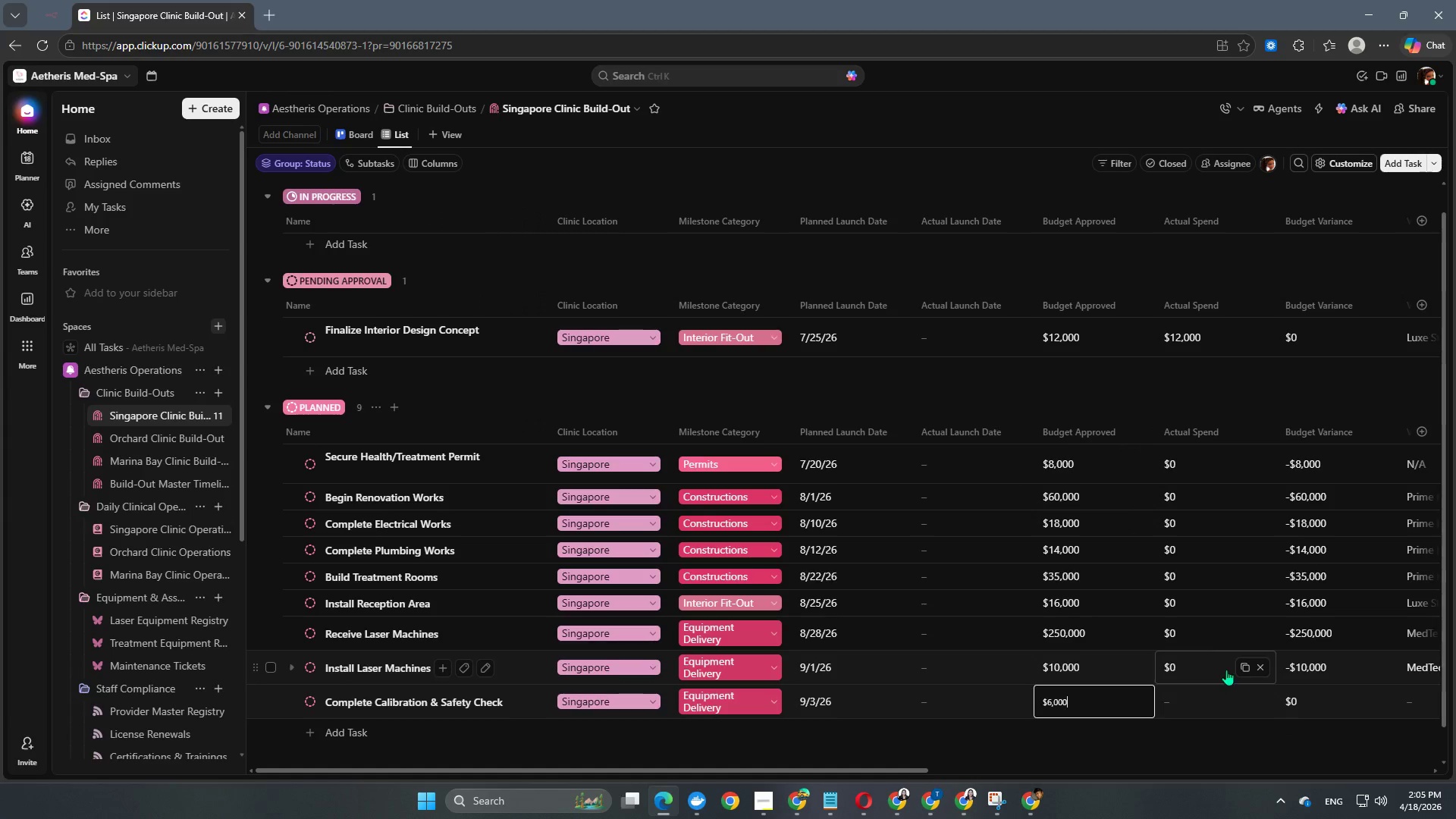 
left_click([1244, 667])
 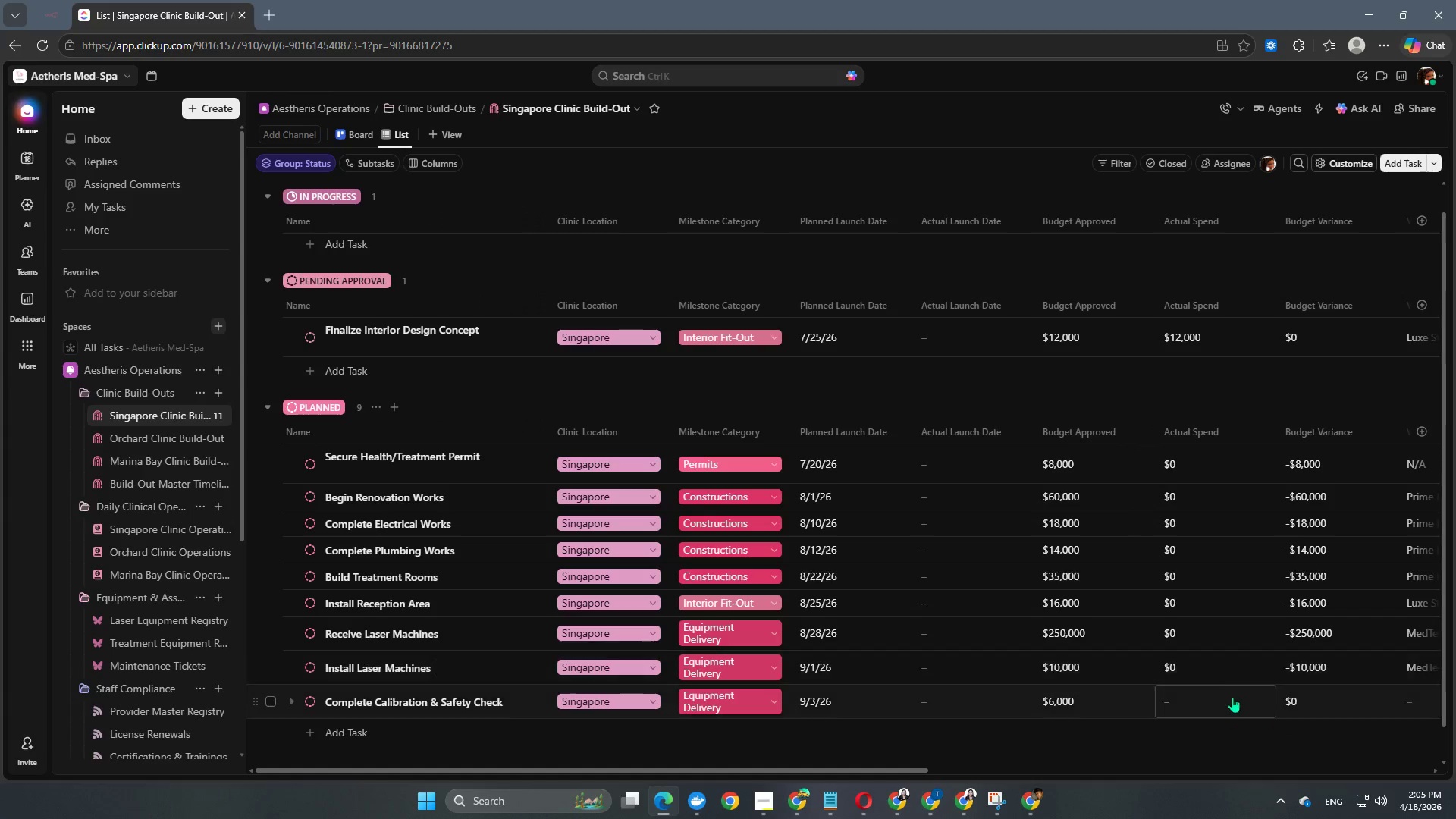 
left_click([1228, 703])
 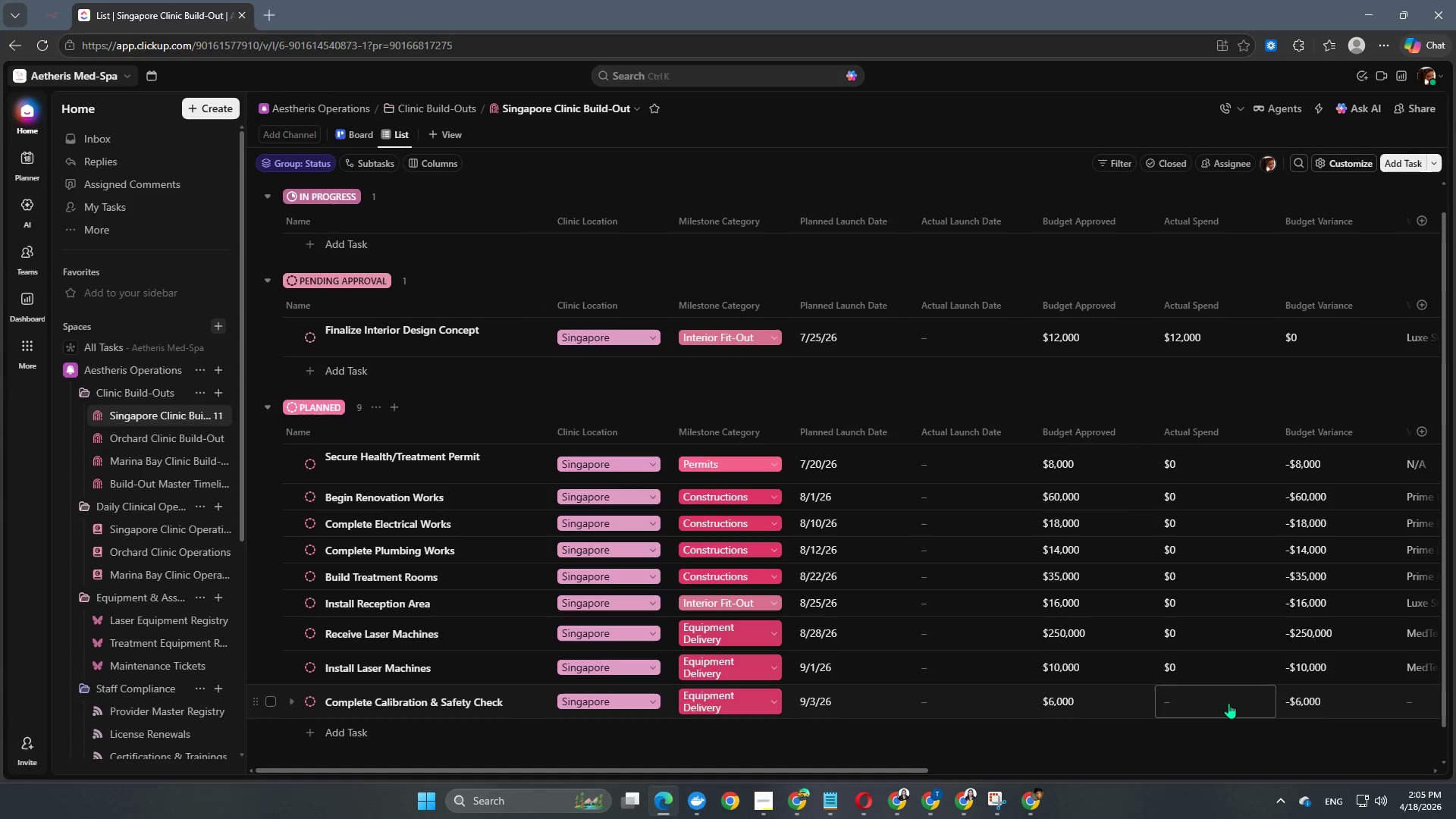 
key(Control+V)
 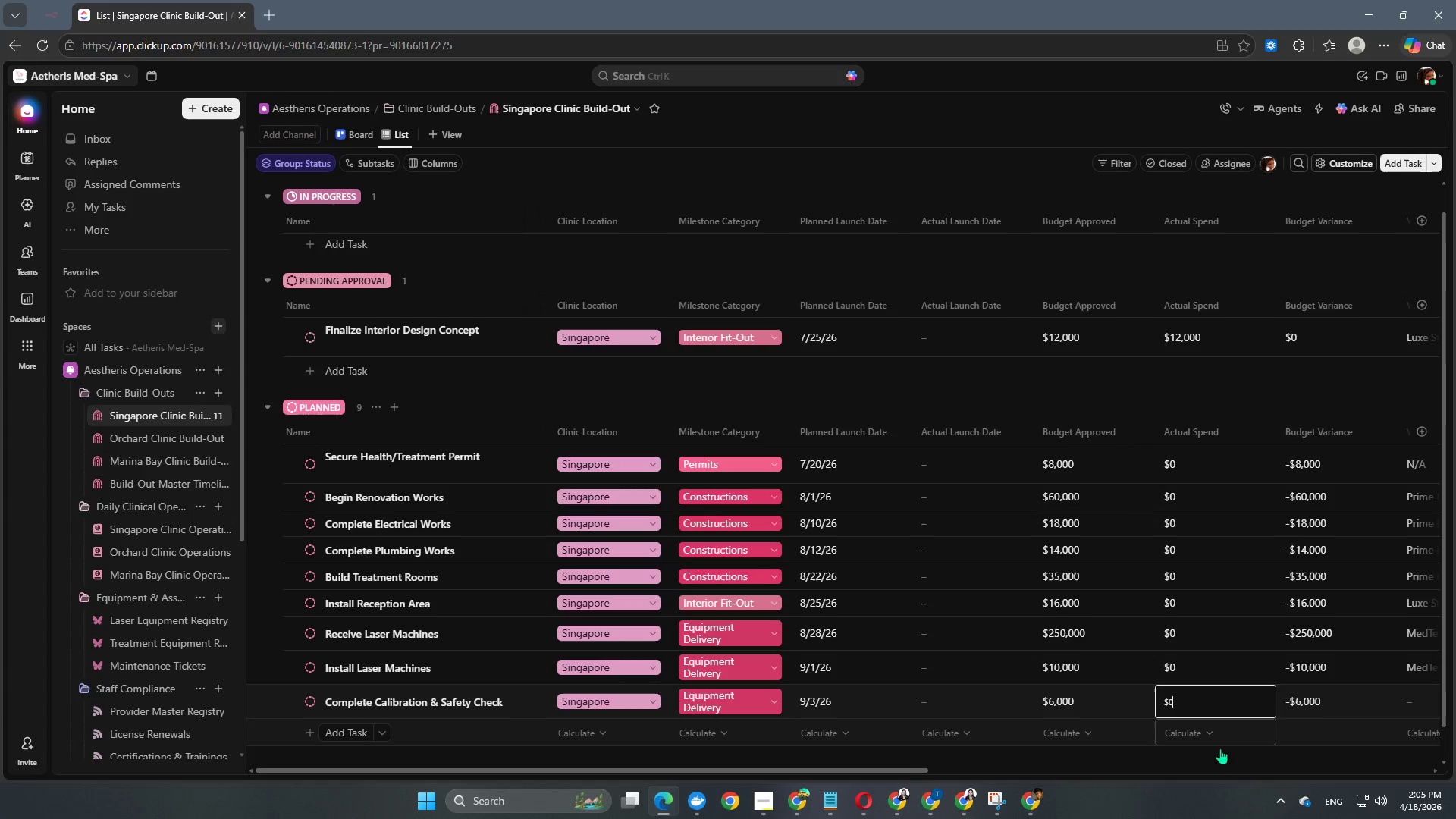 
left_click([1219, 757])
 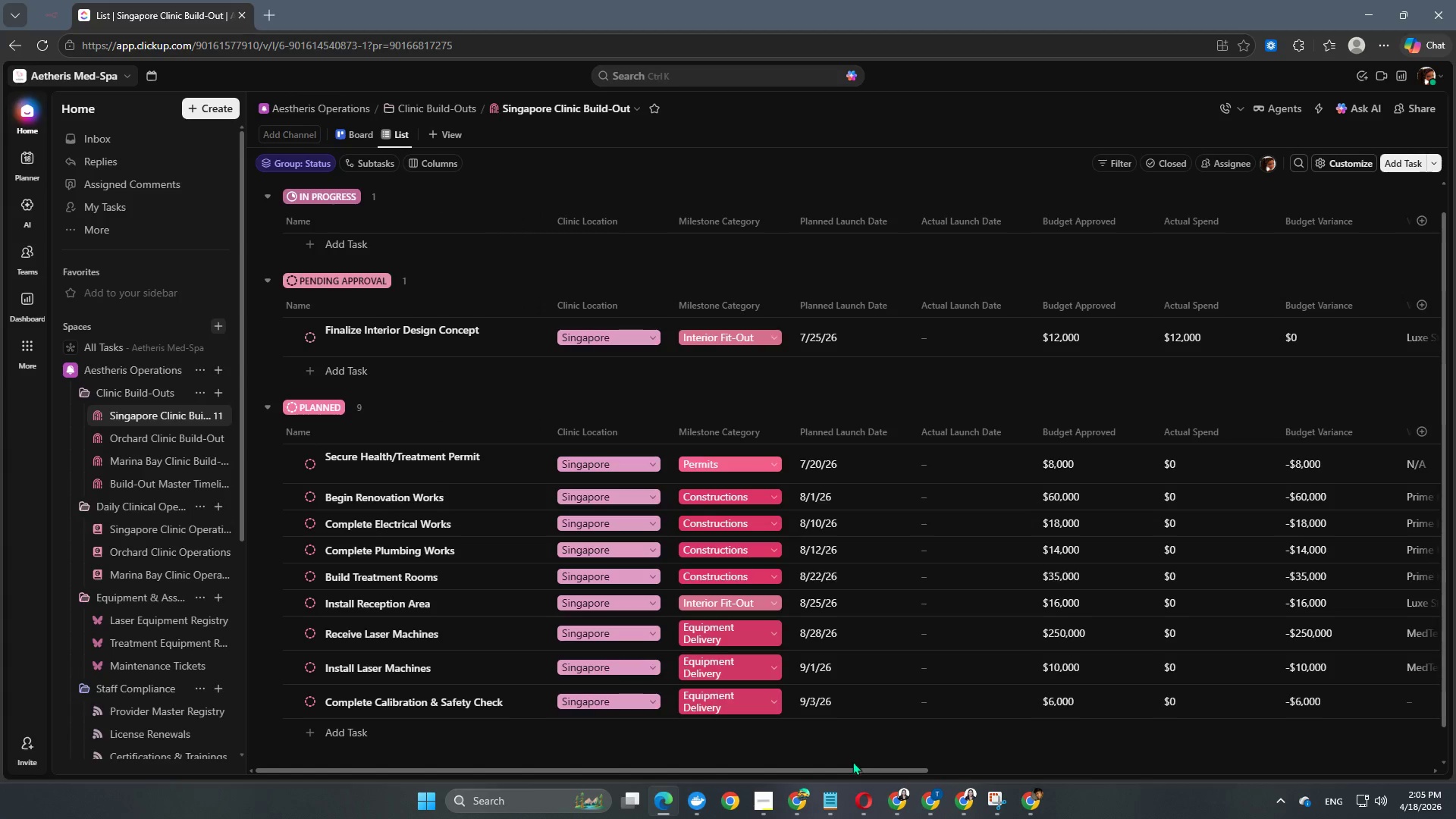 
left_click_drag(start_coordinate=[854, 772], to_coordinate=[1188, 767])
 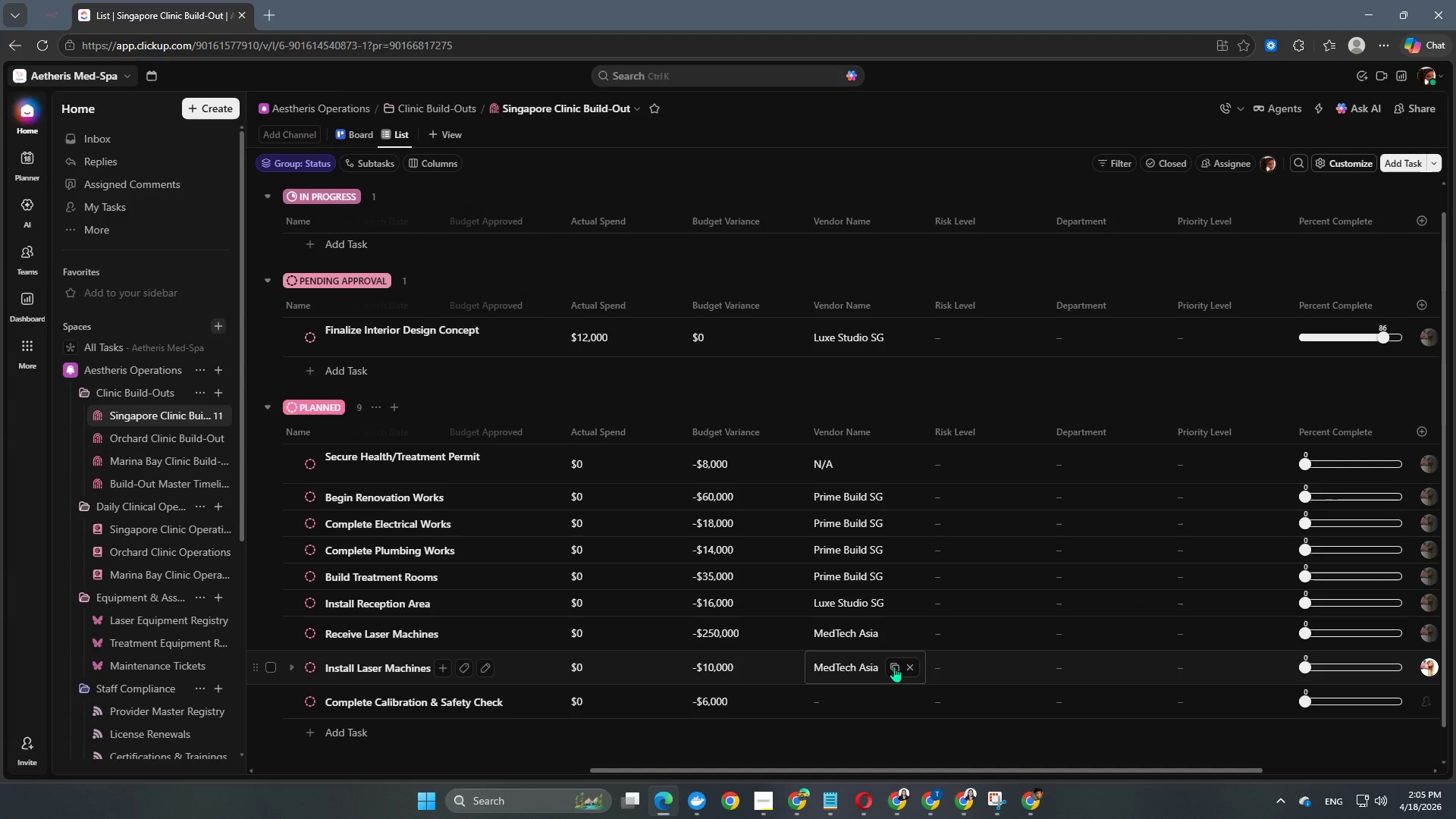 
left_click([894, 665])
 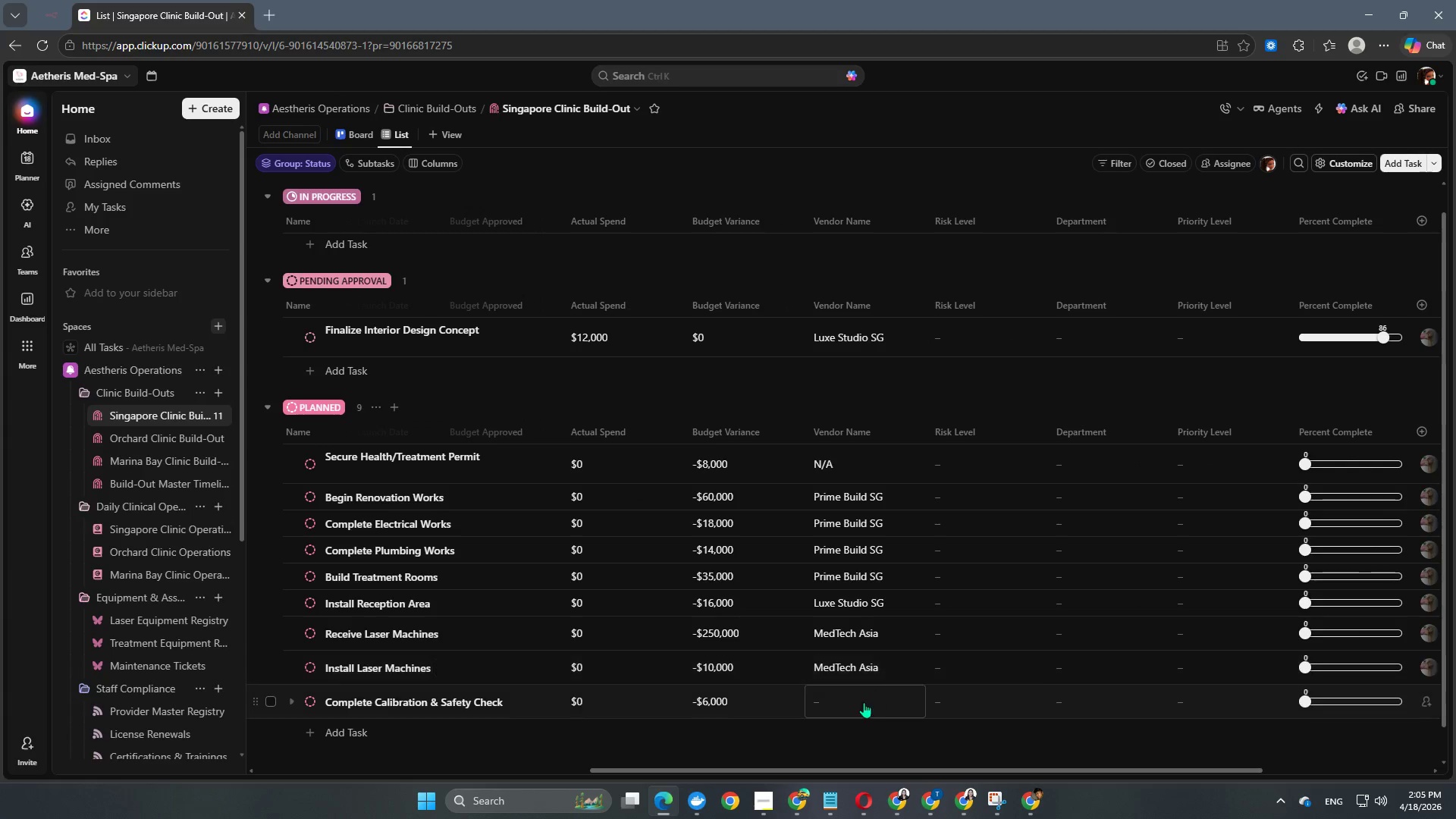 
left_click([863, 703])
 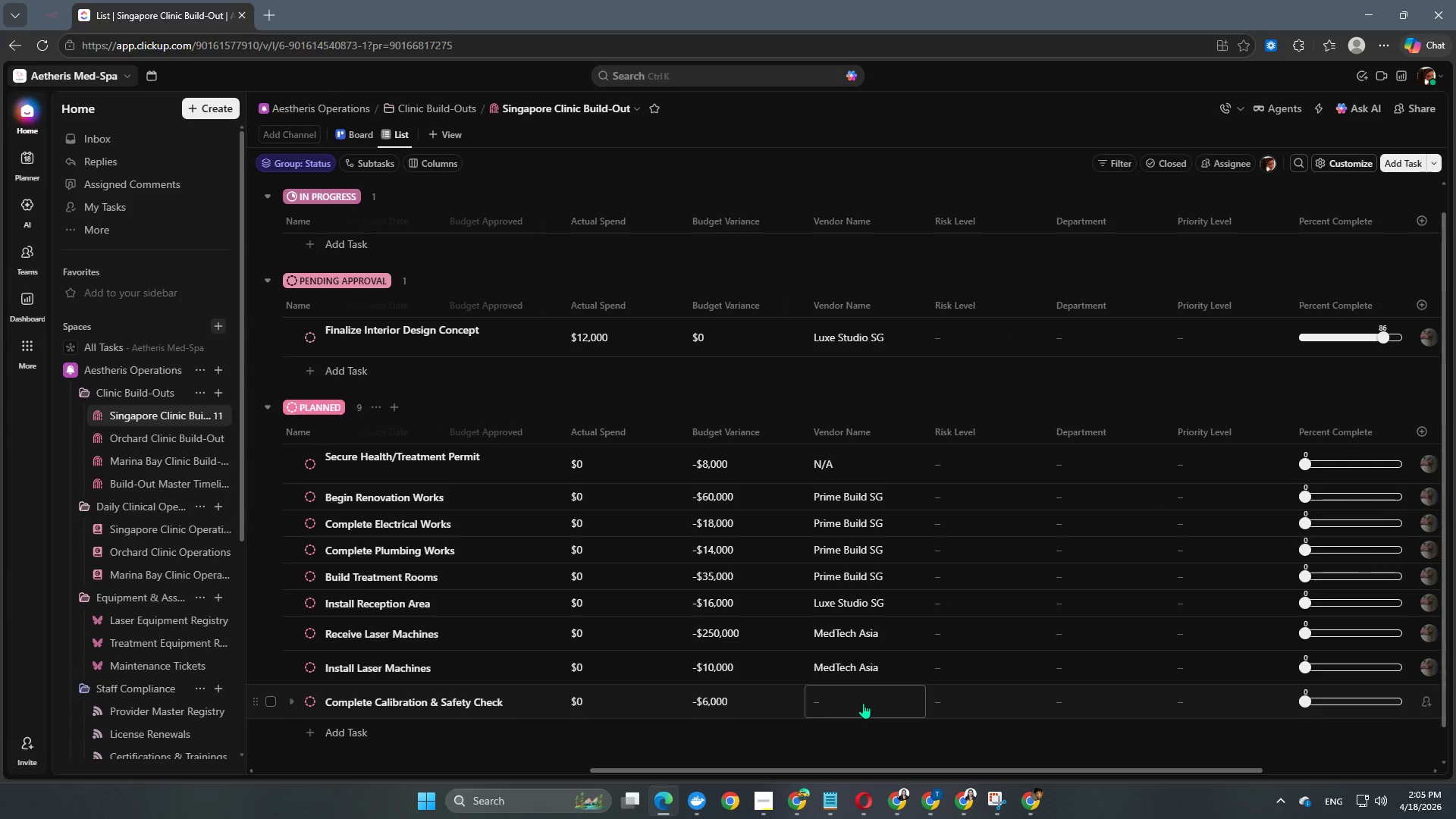 
key(Control+V)
 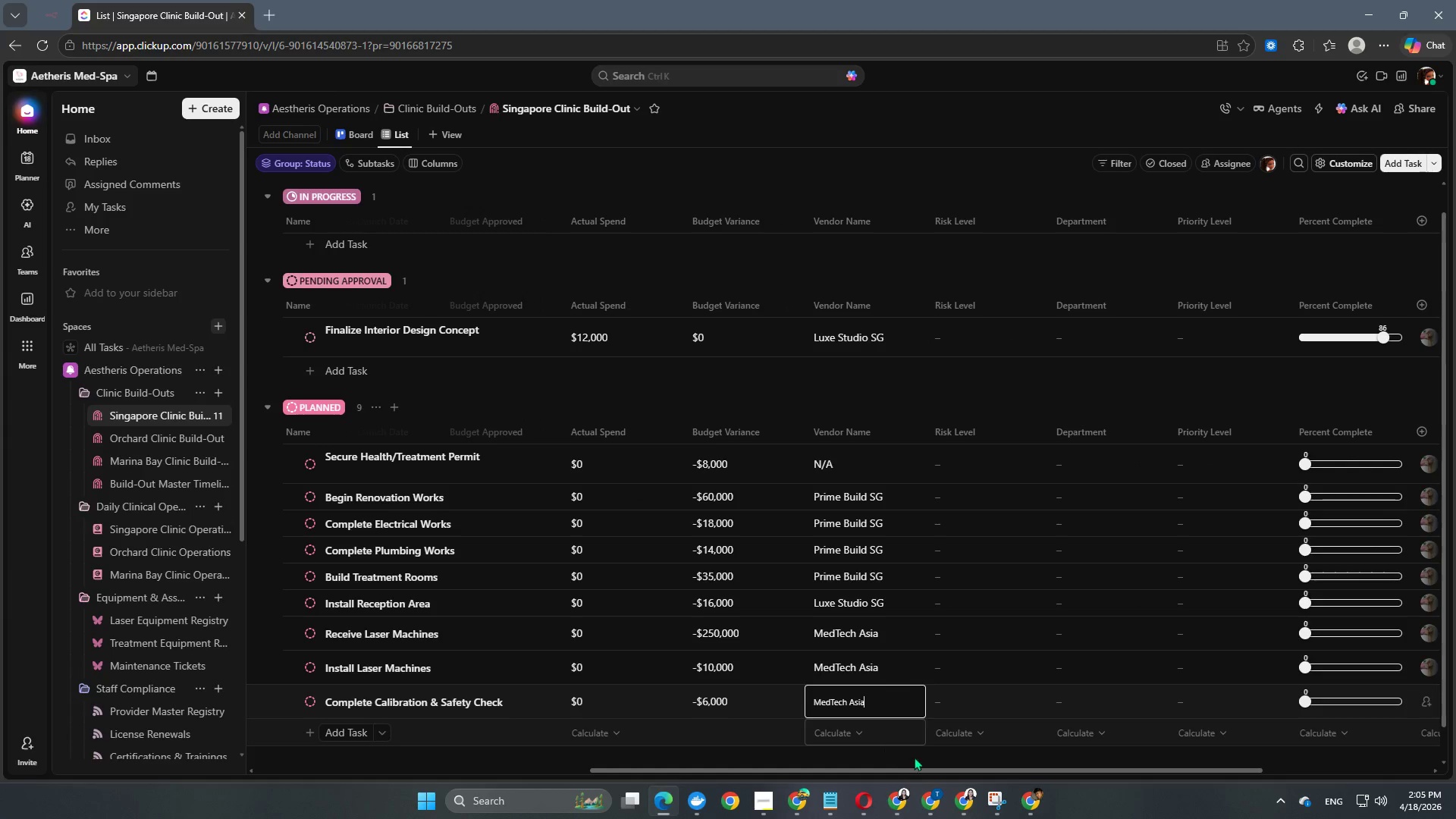 
left_click([921, 756])
 